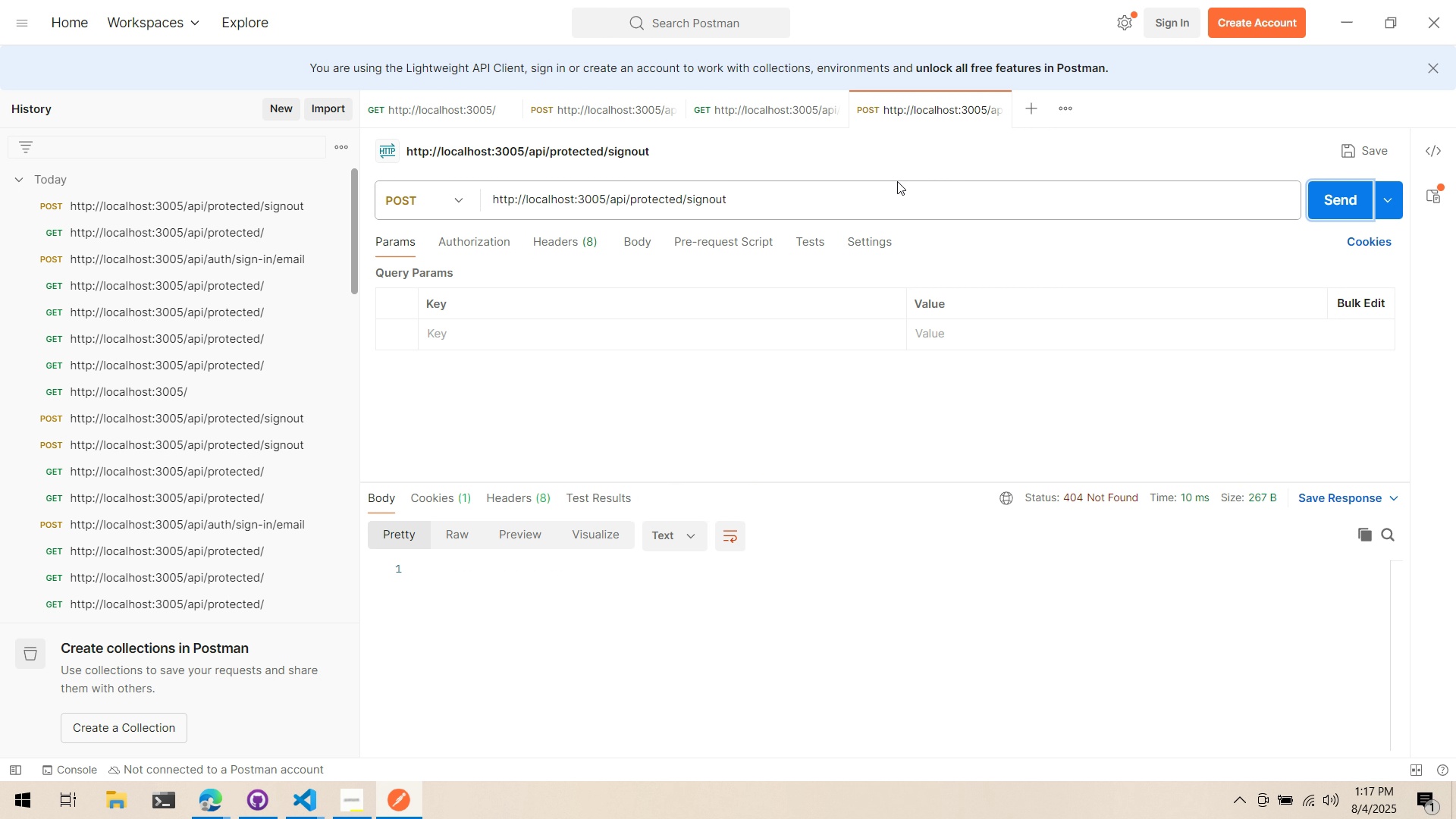 
key(Alt+Tab)
 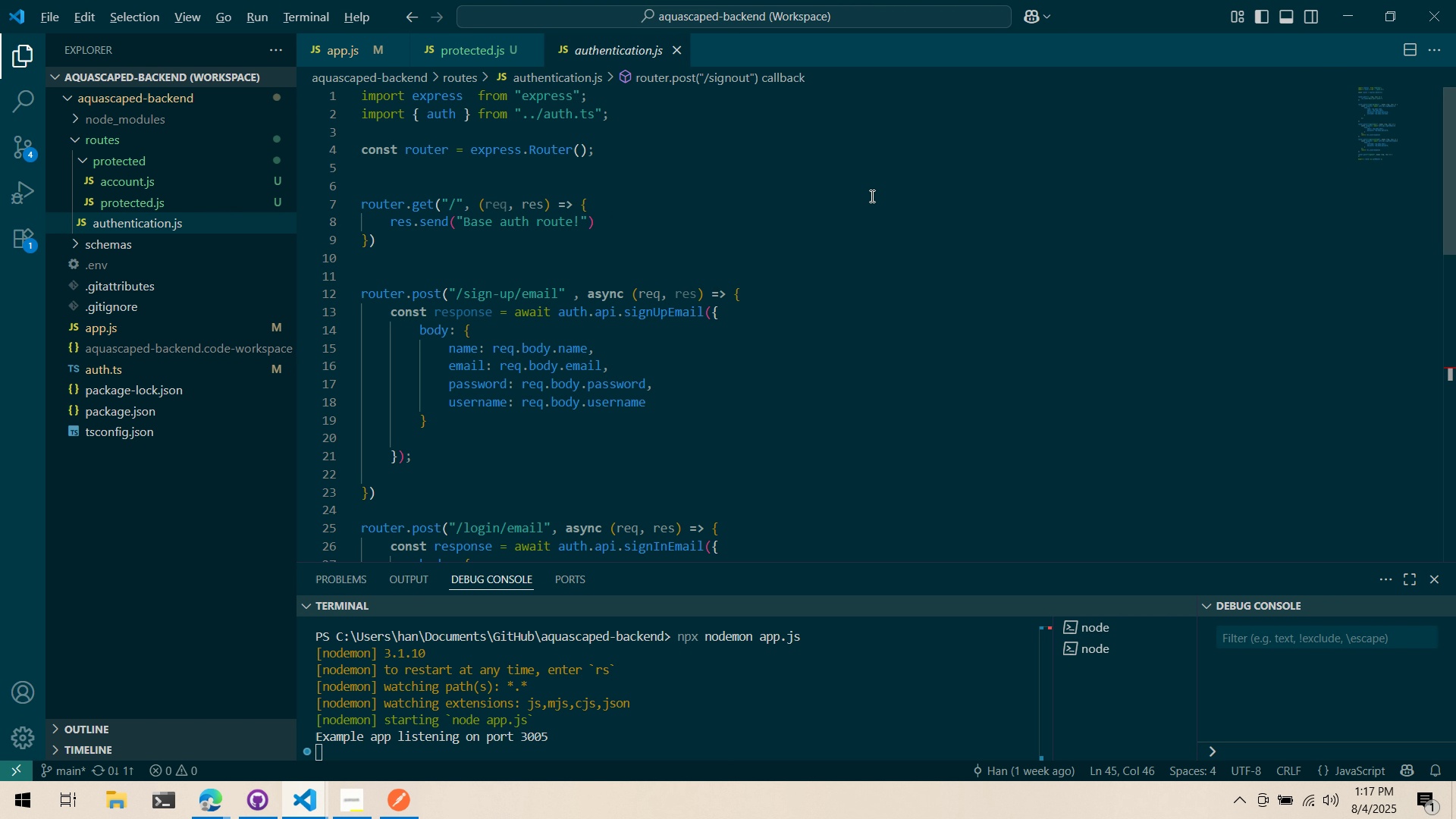 
key(Alt+AltLeft)
 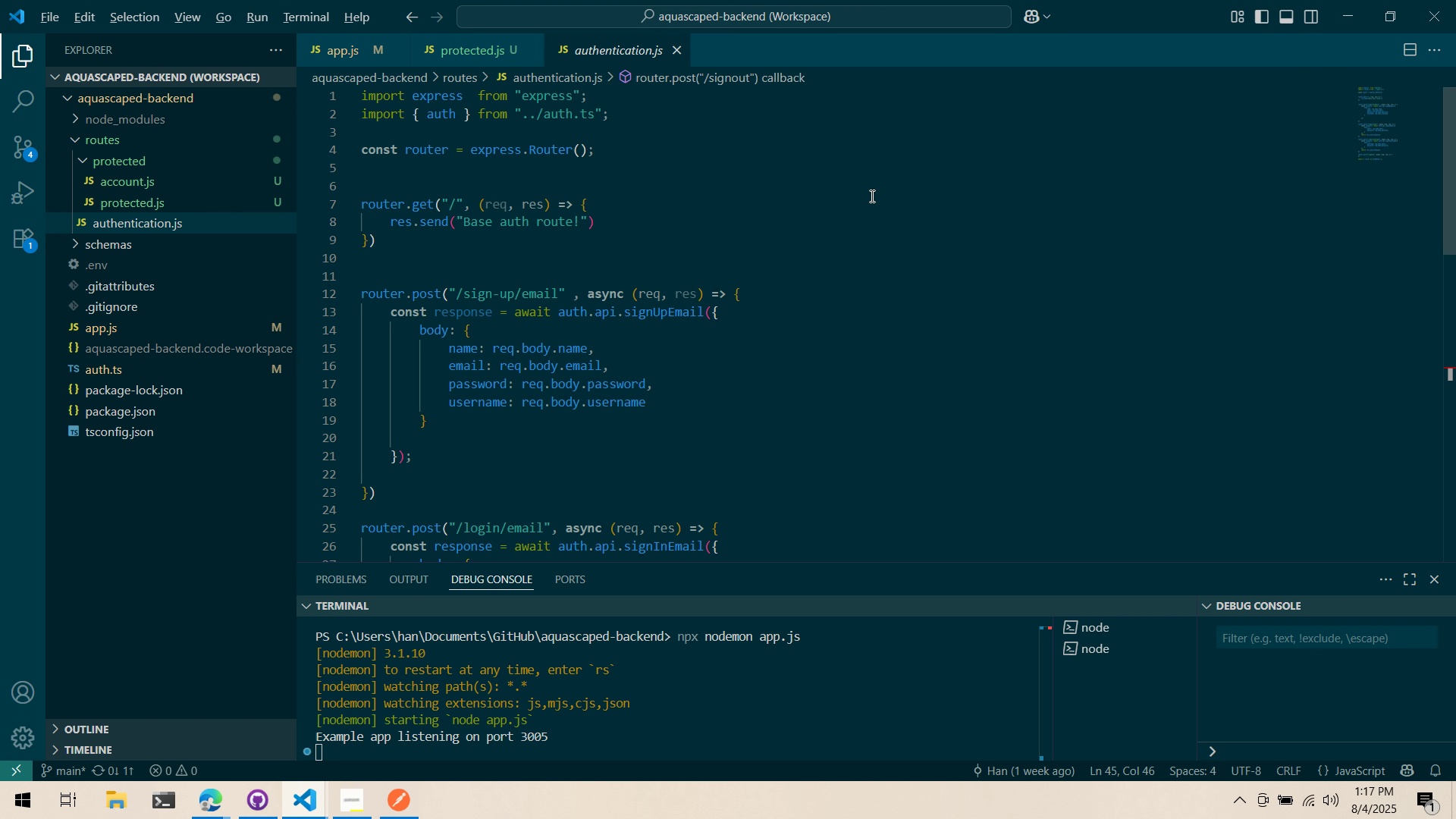 
key(Alt+Tab)
 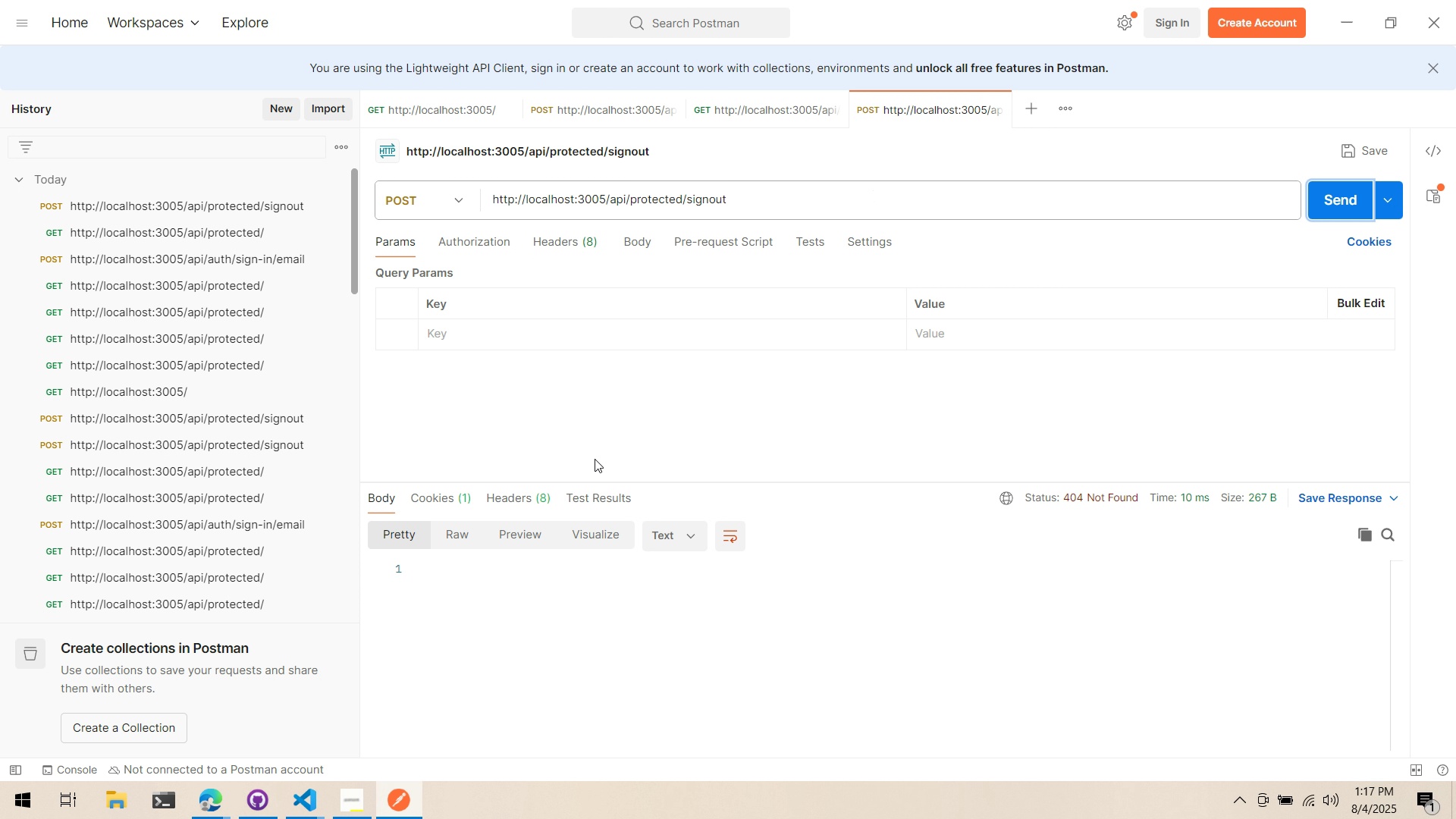 
left_click([538, 502])
 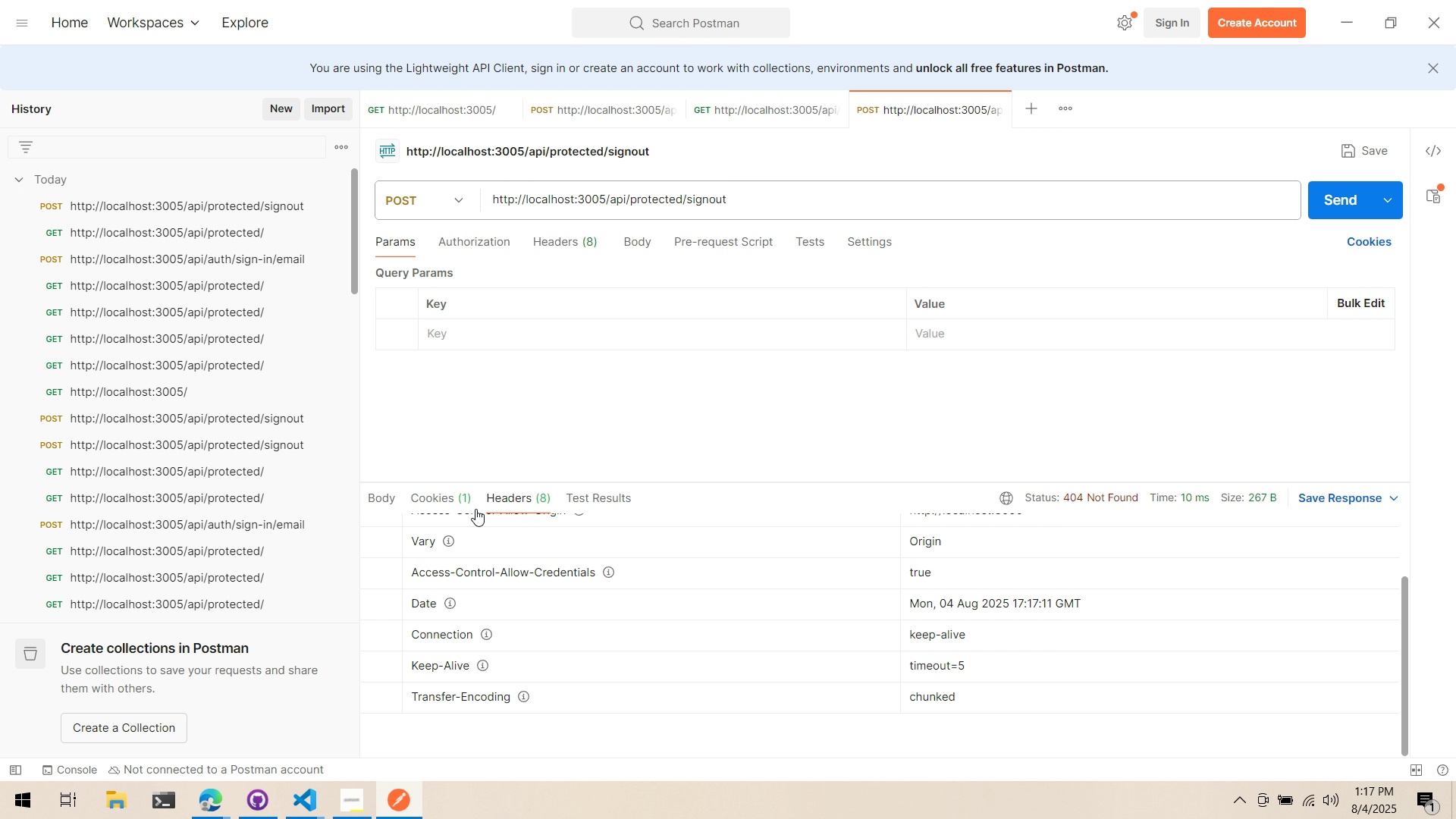 
left_click([465, 509])
 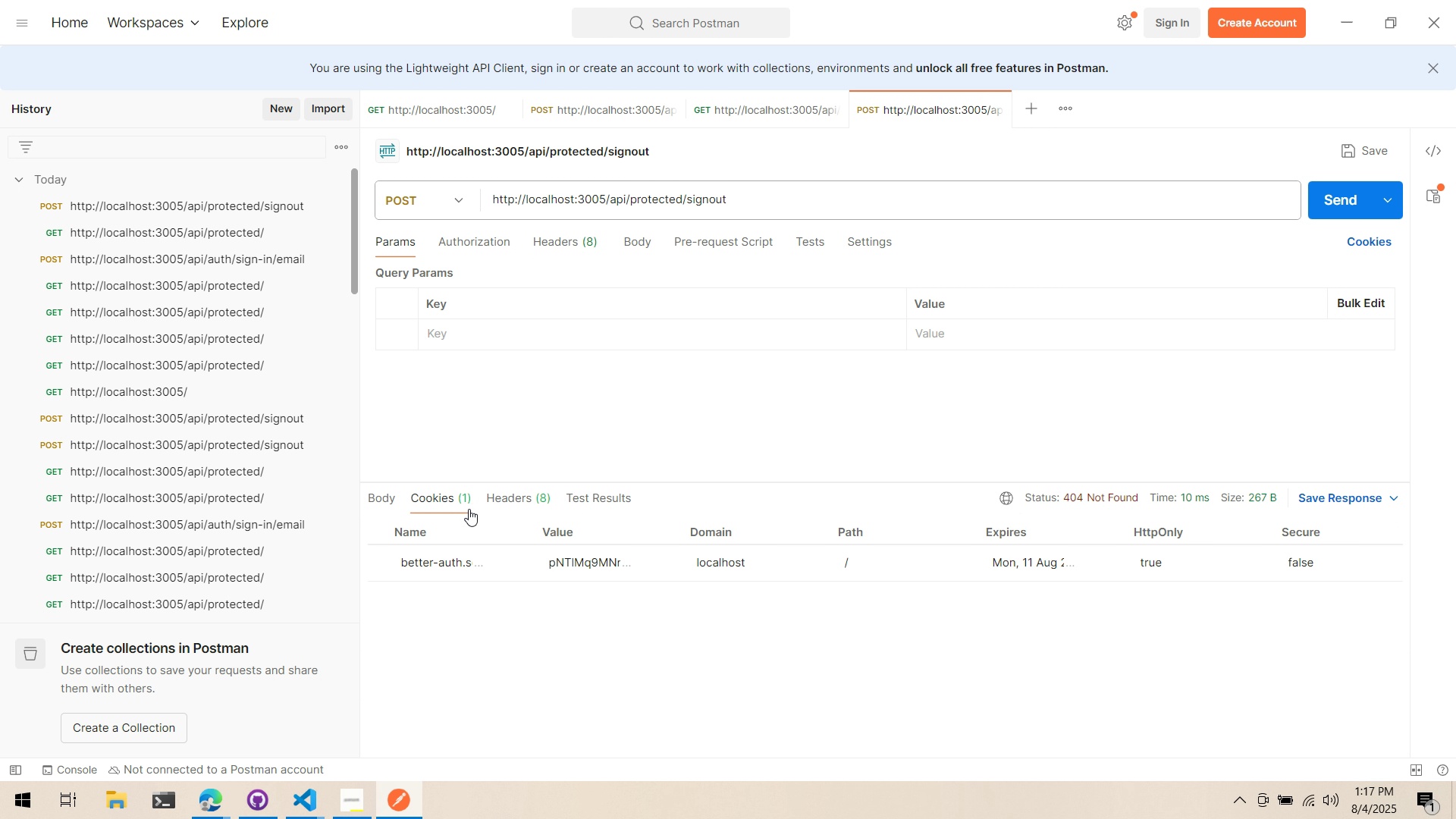 
key(Alt+AltLeft)
 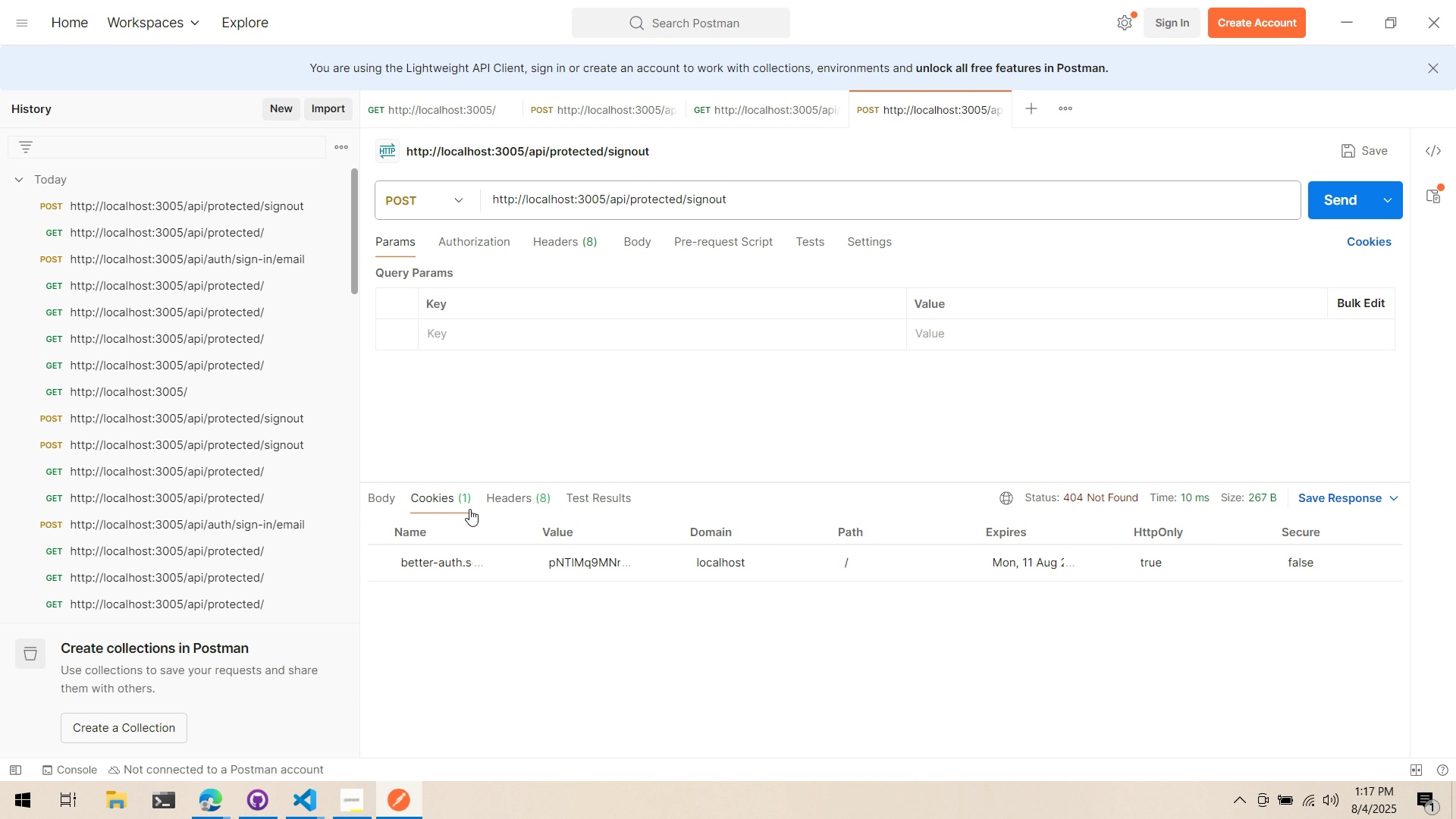 
key(Alt+Tab)
 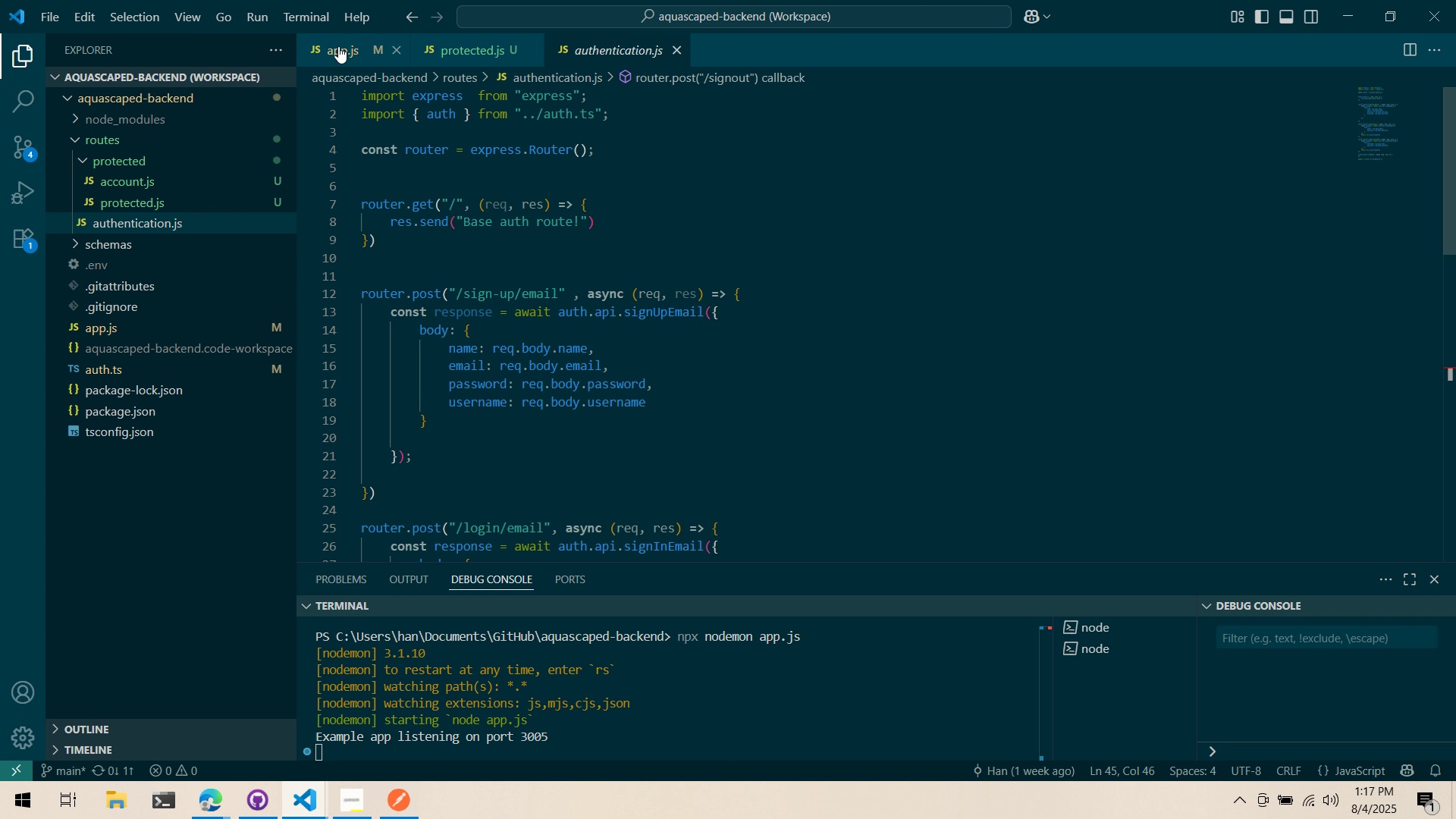 
left_click([340, 49])
 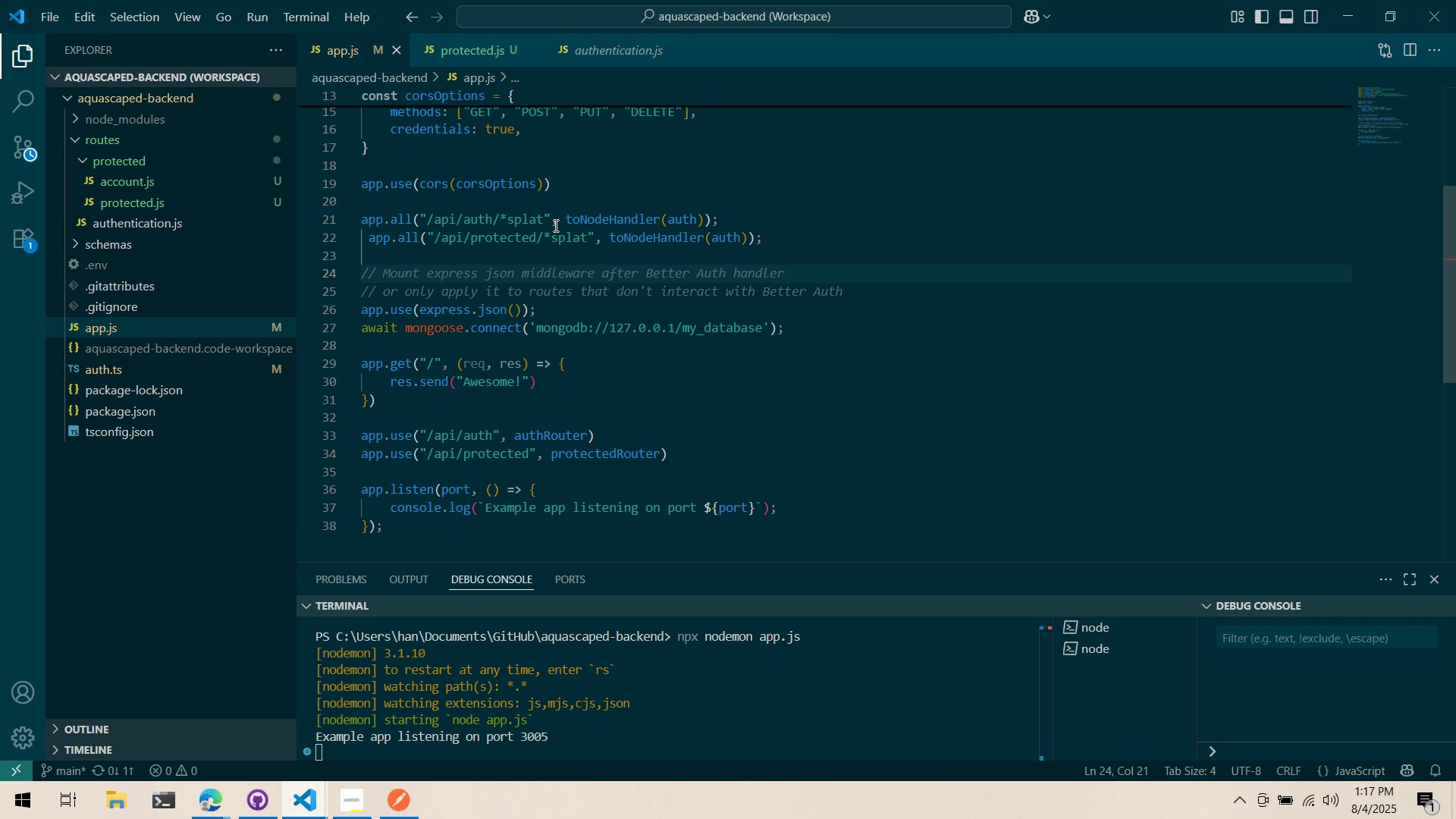 
left_click([556, 229])
 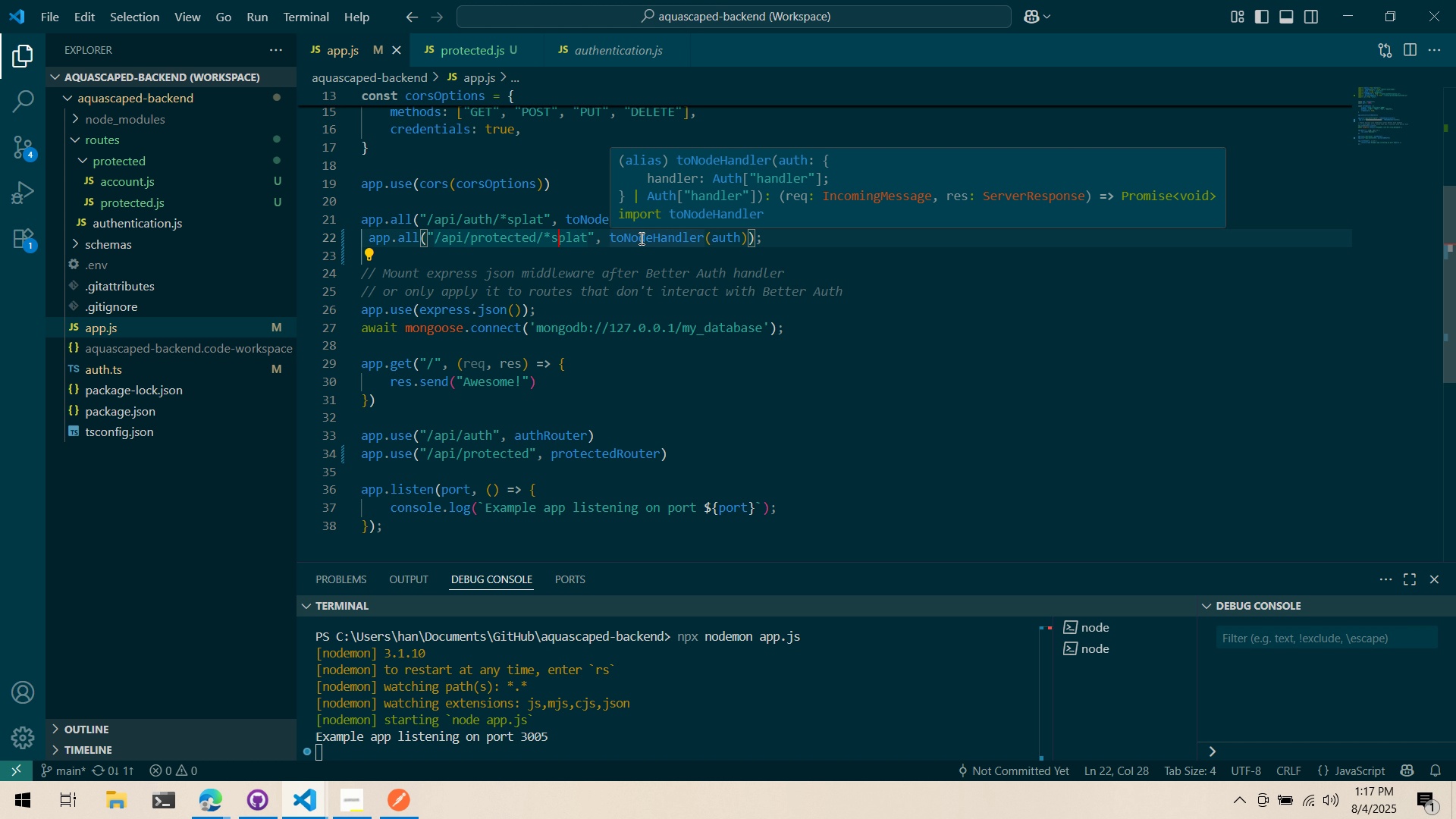 
double_click([640, 238])
 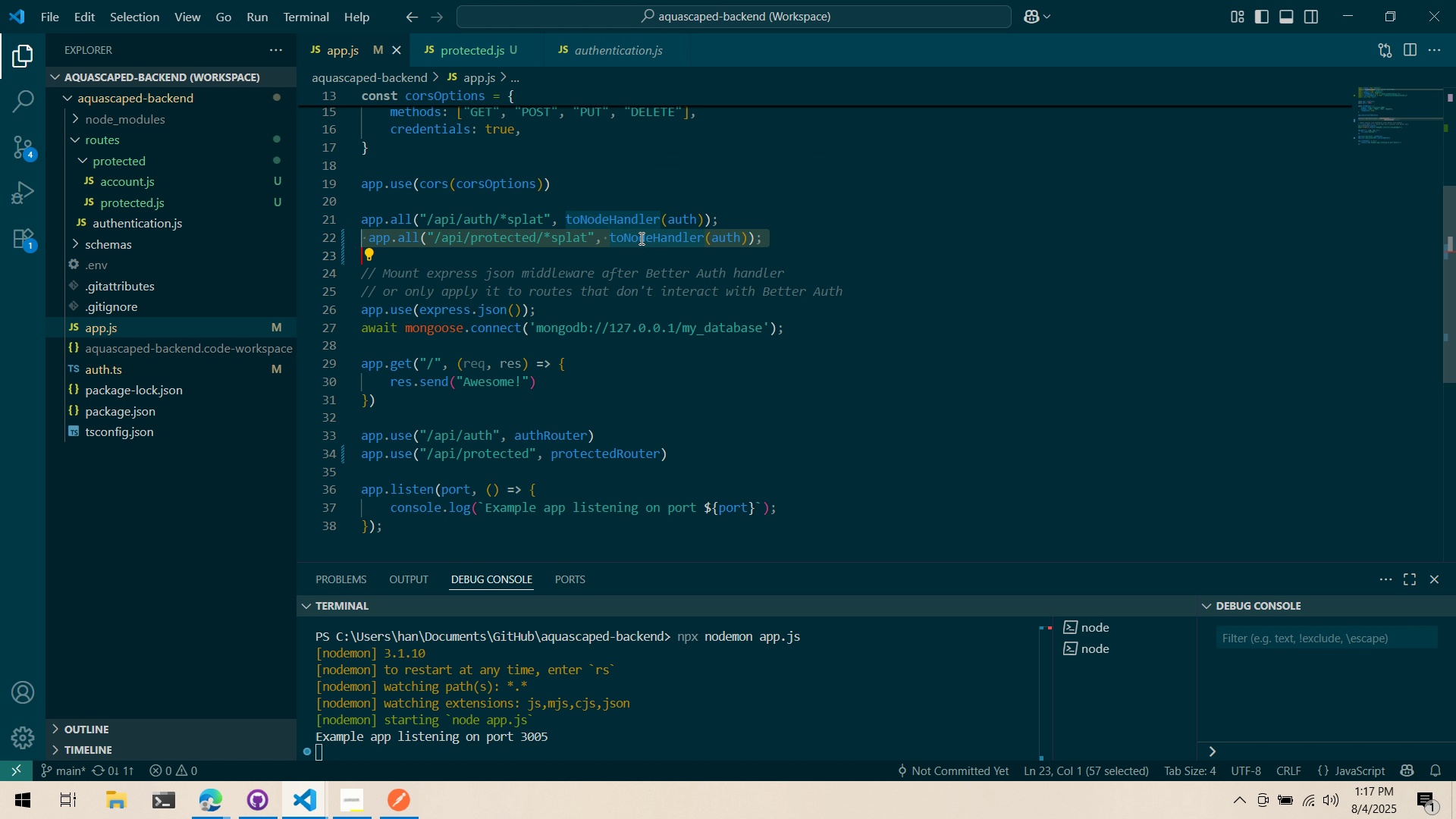 
triple_click([640, 238])
 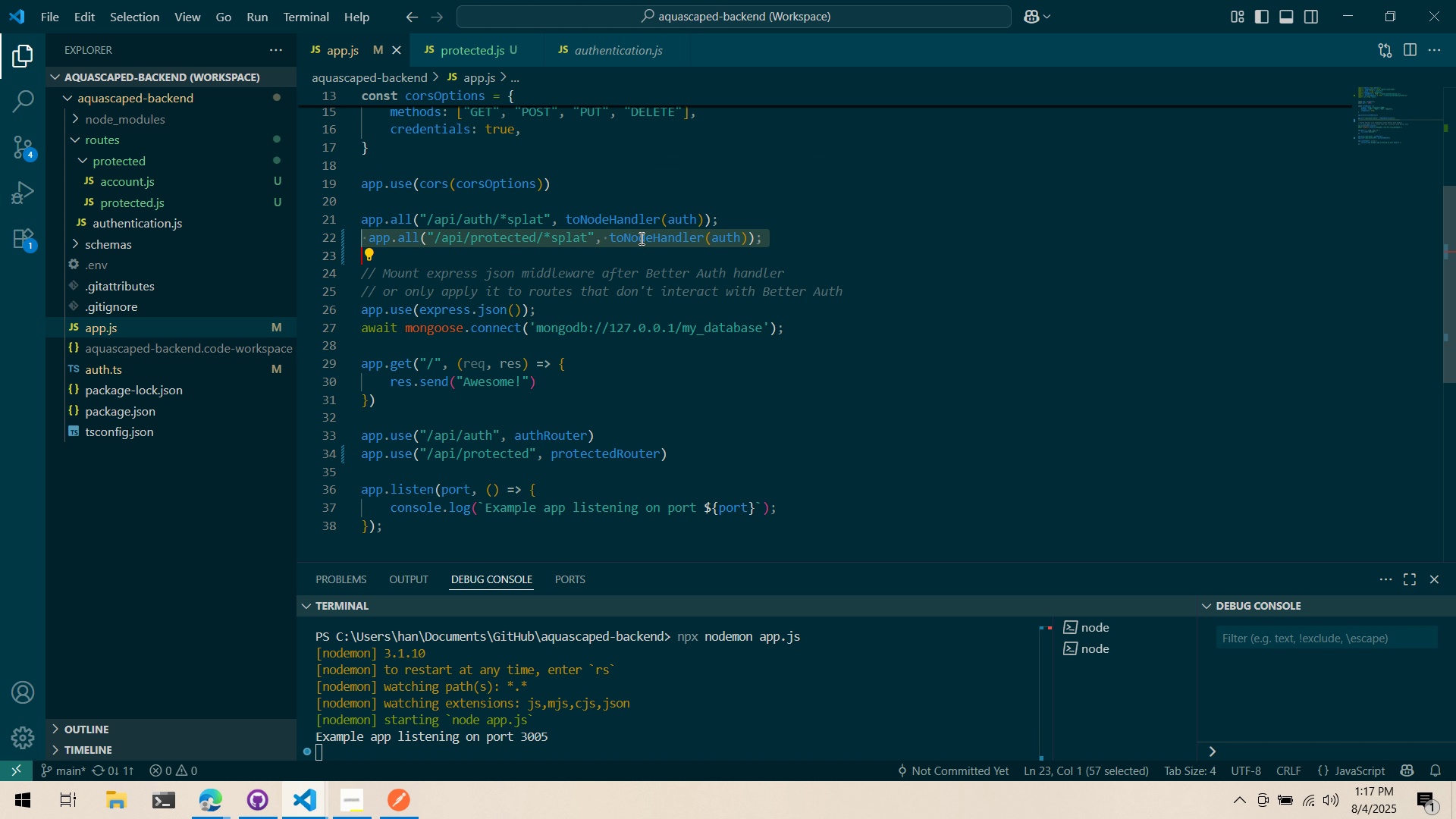 
key(Control+ControlLeft)
 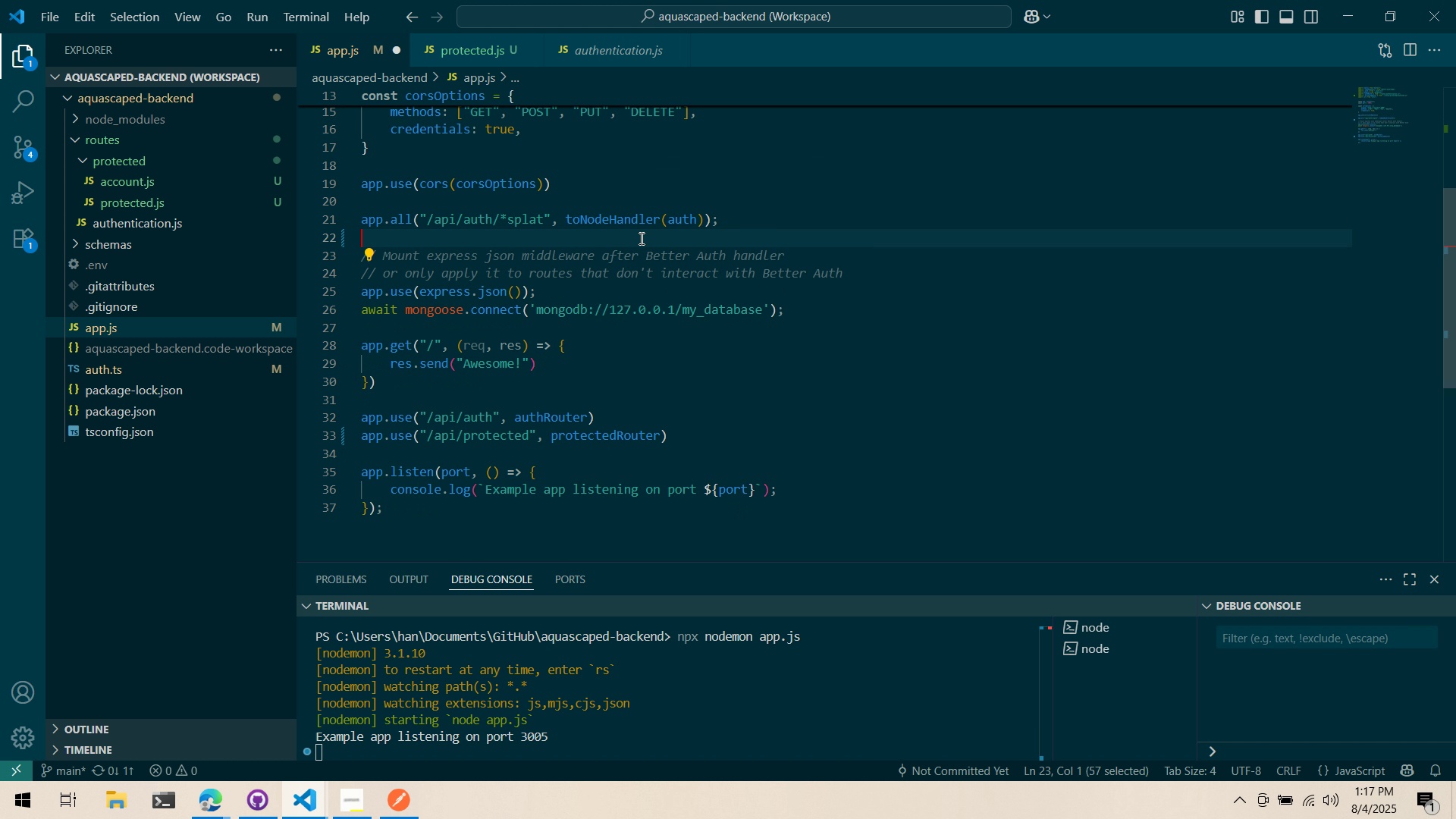 
key(Control+X)
 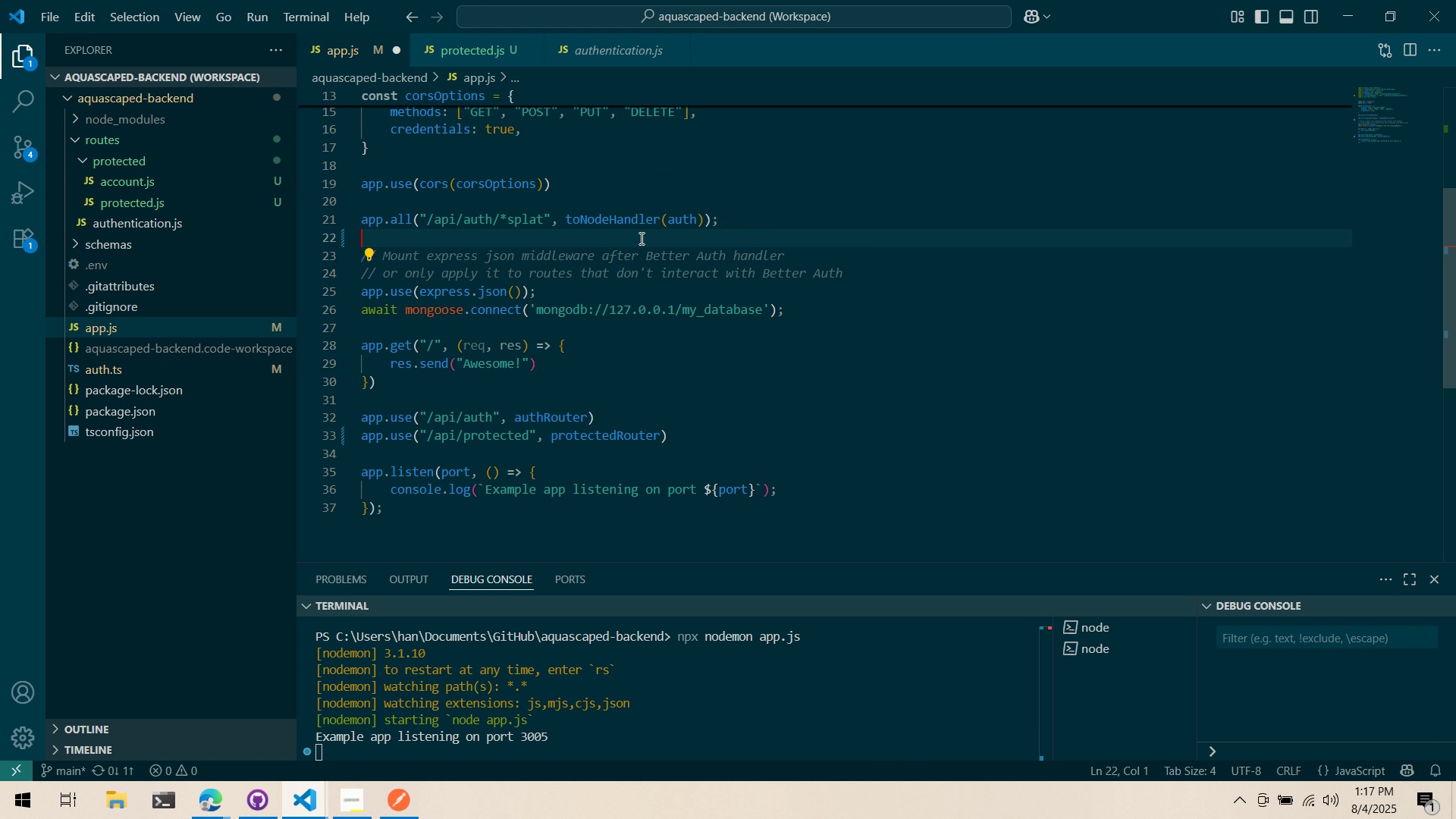 
key(Control+ControlLeft)
 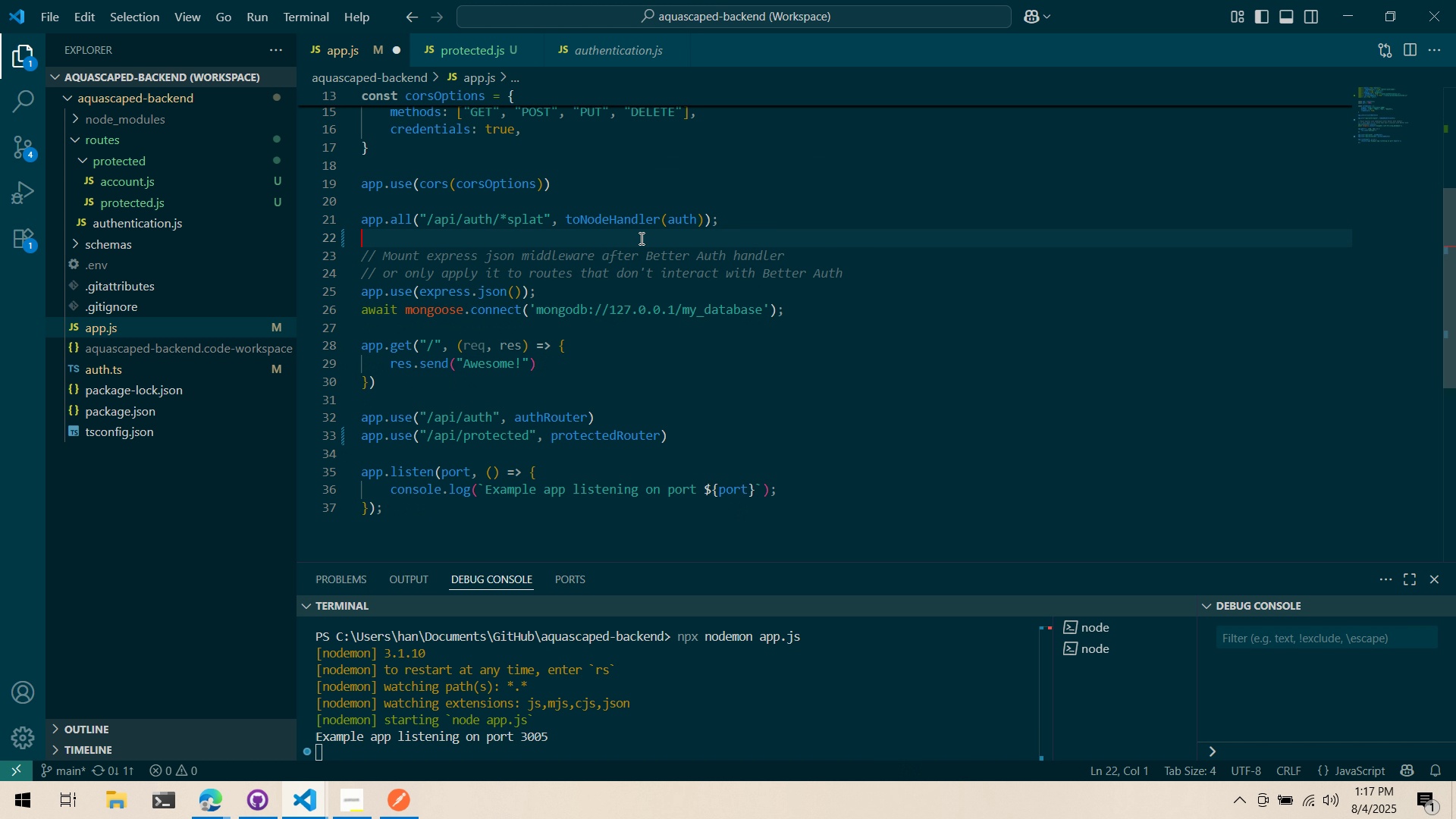 
key(Control+S)
 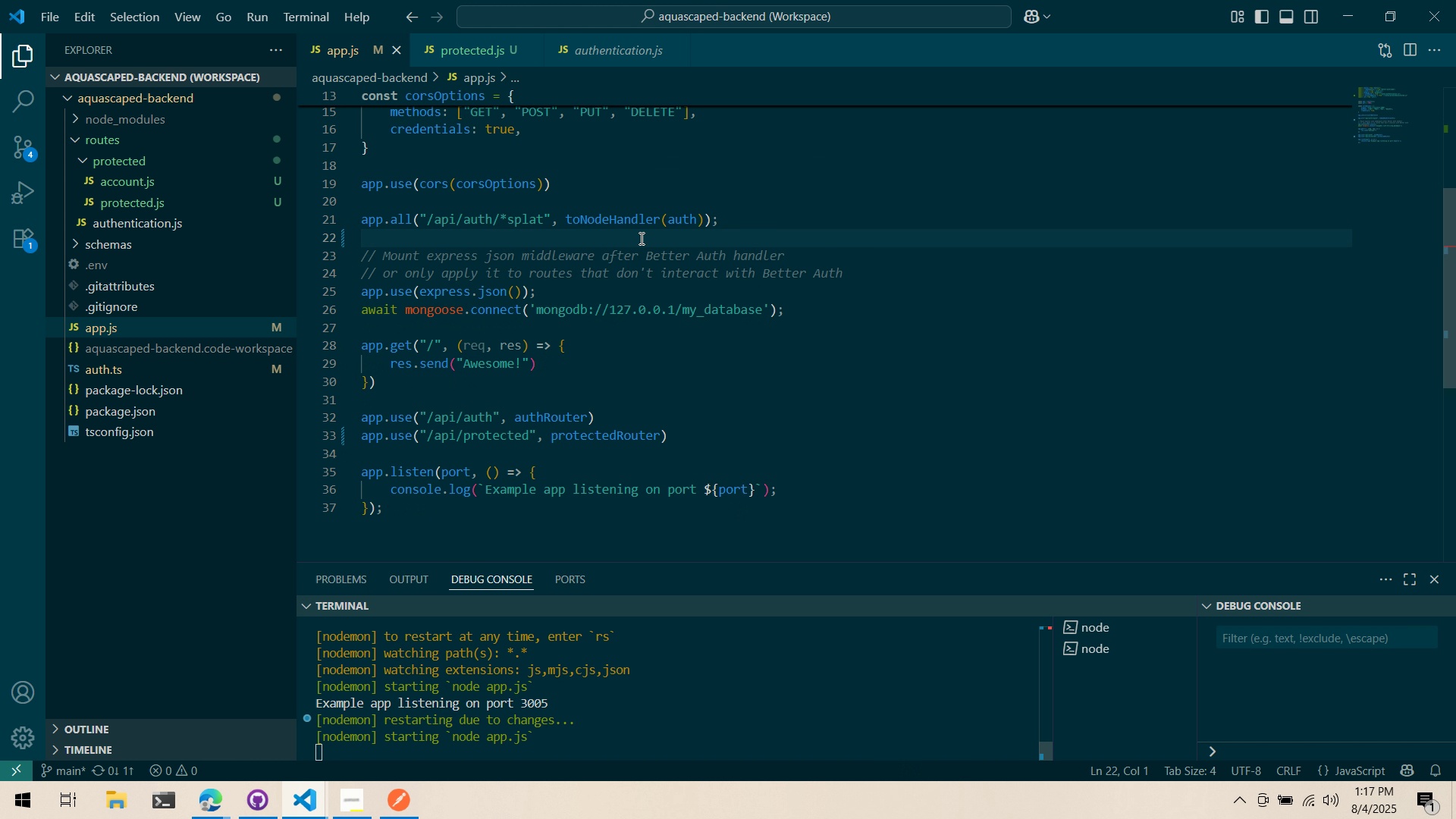 
key(Alt+AltLeft)
 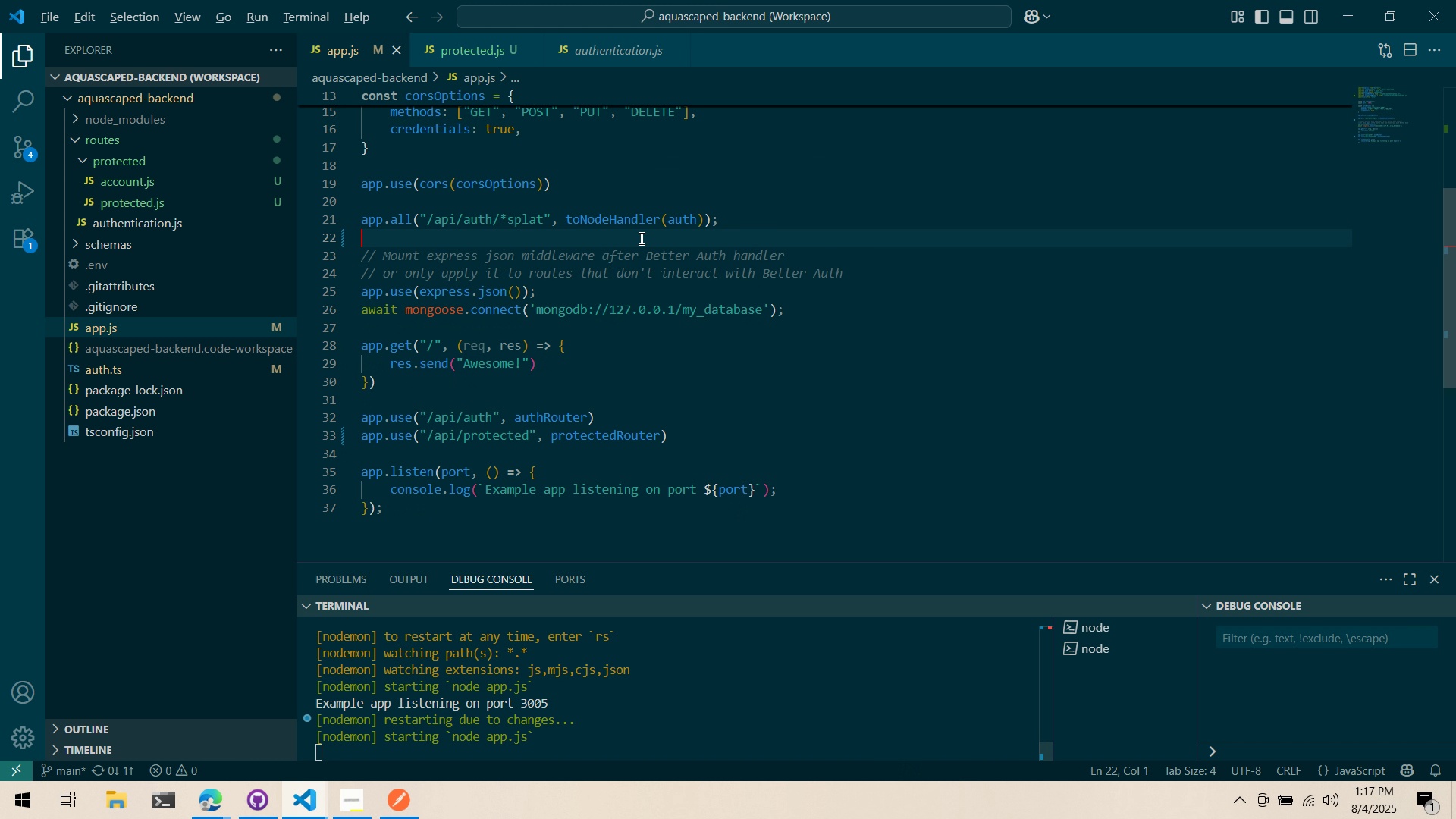 
key(Alt+Tab)
 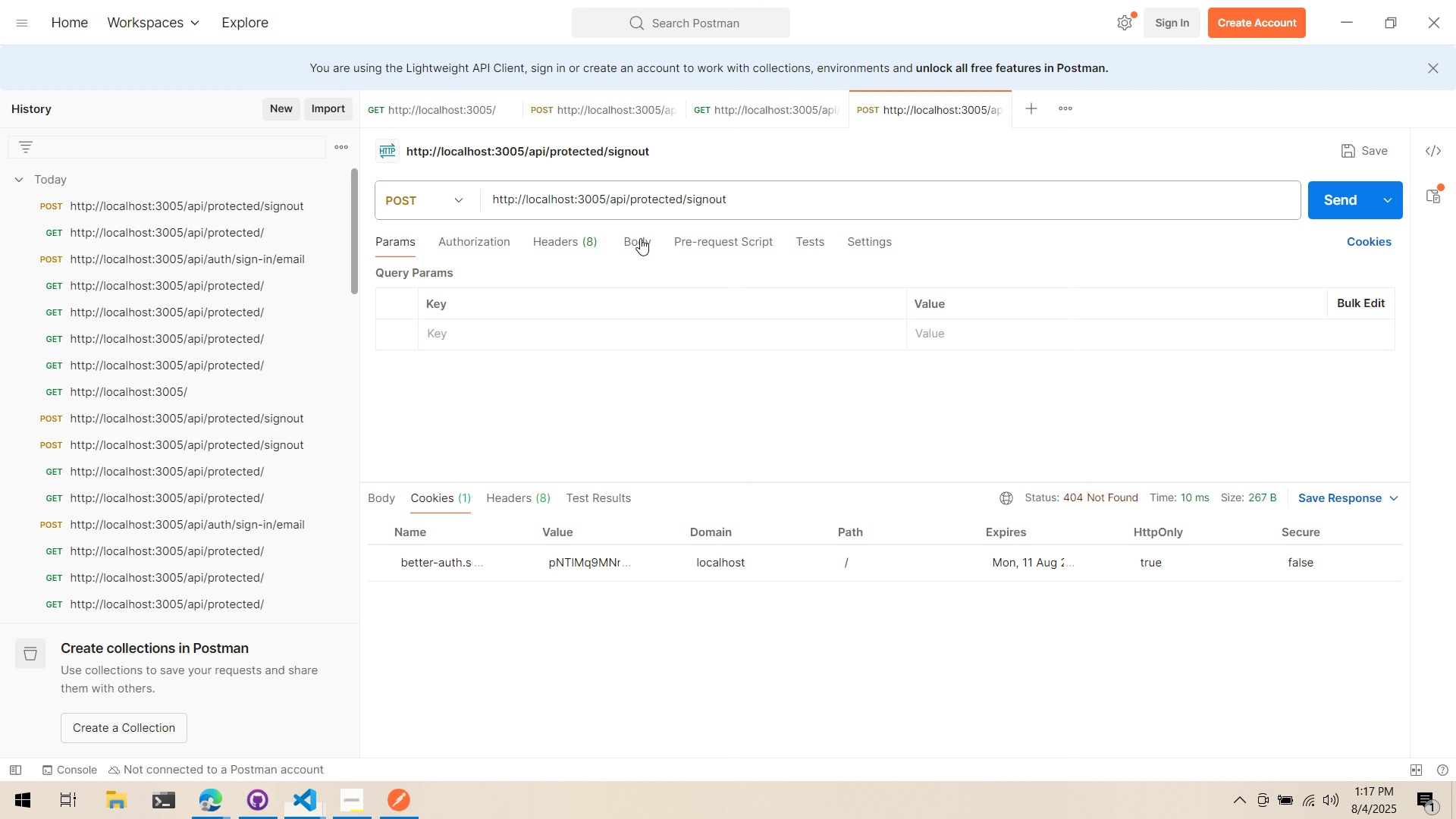 
key(Alt+AltLeft)
 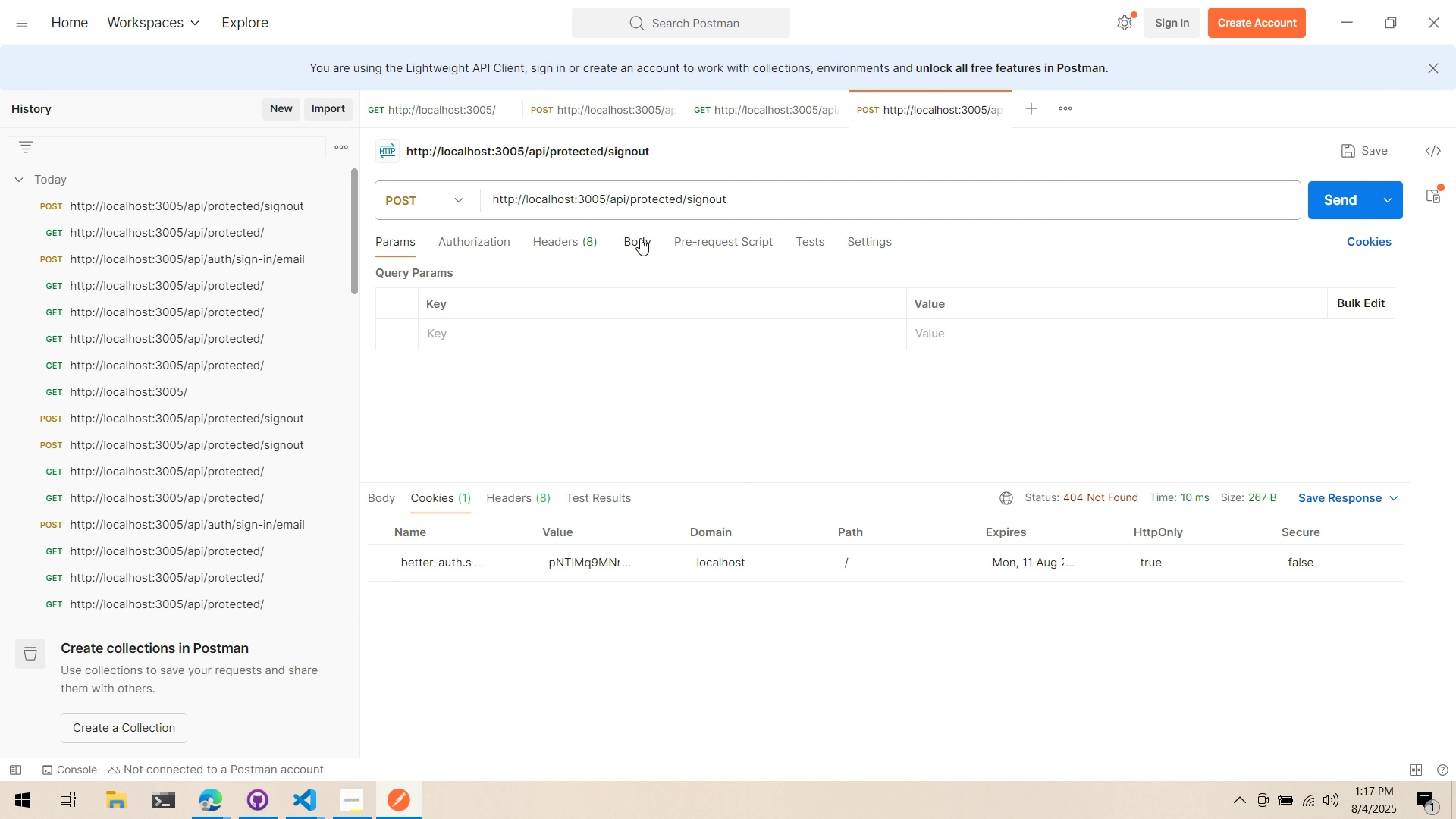 
key(Alt+Tab)
 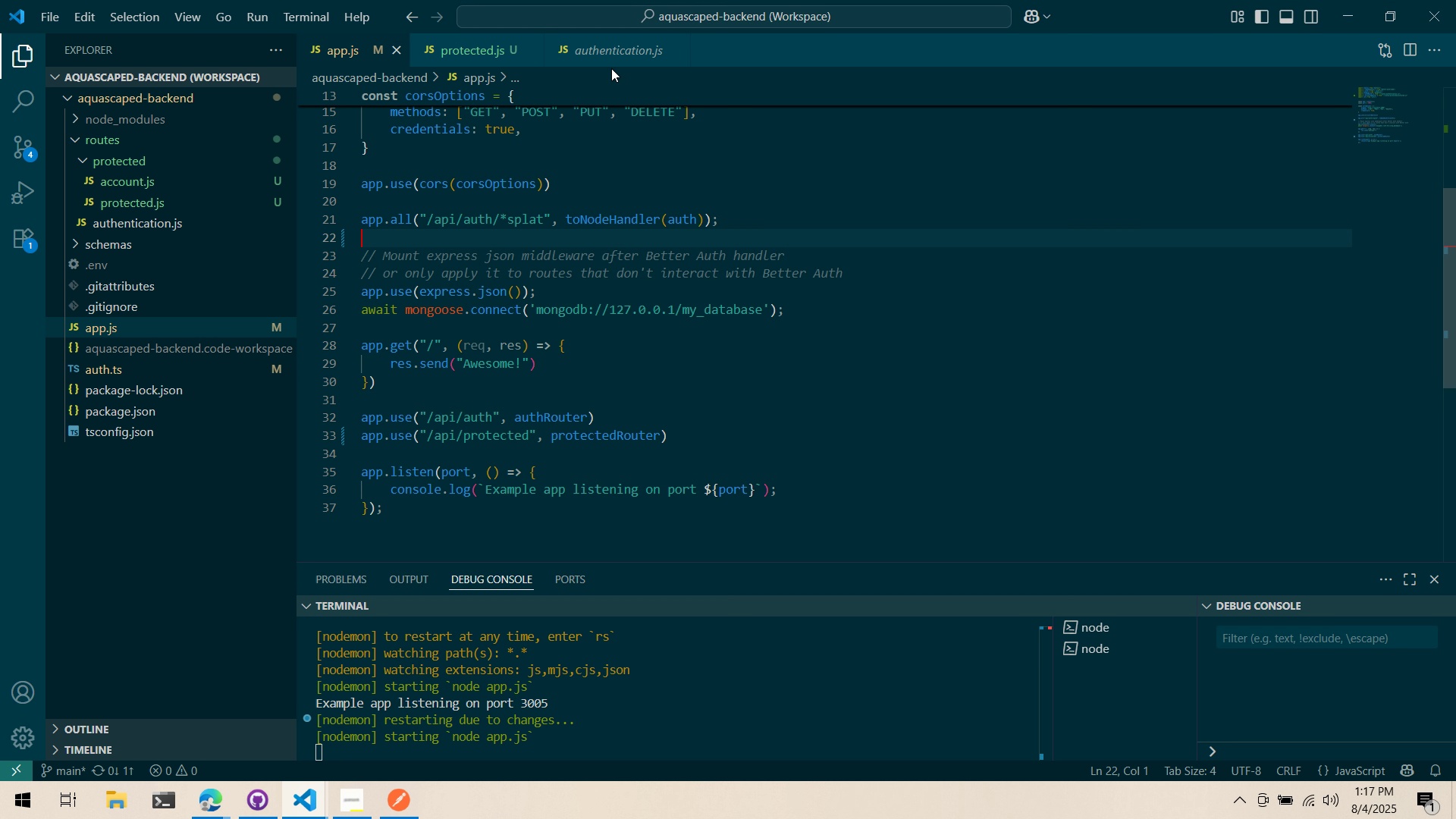 
left_click([612, 58])
 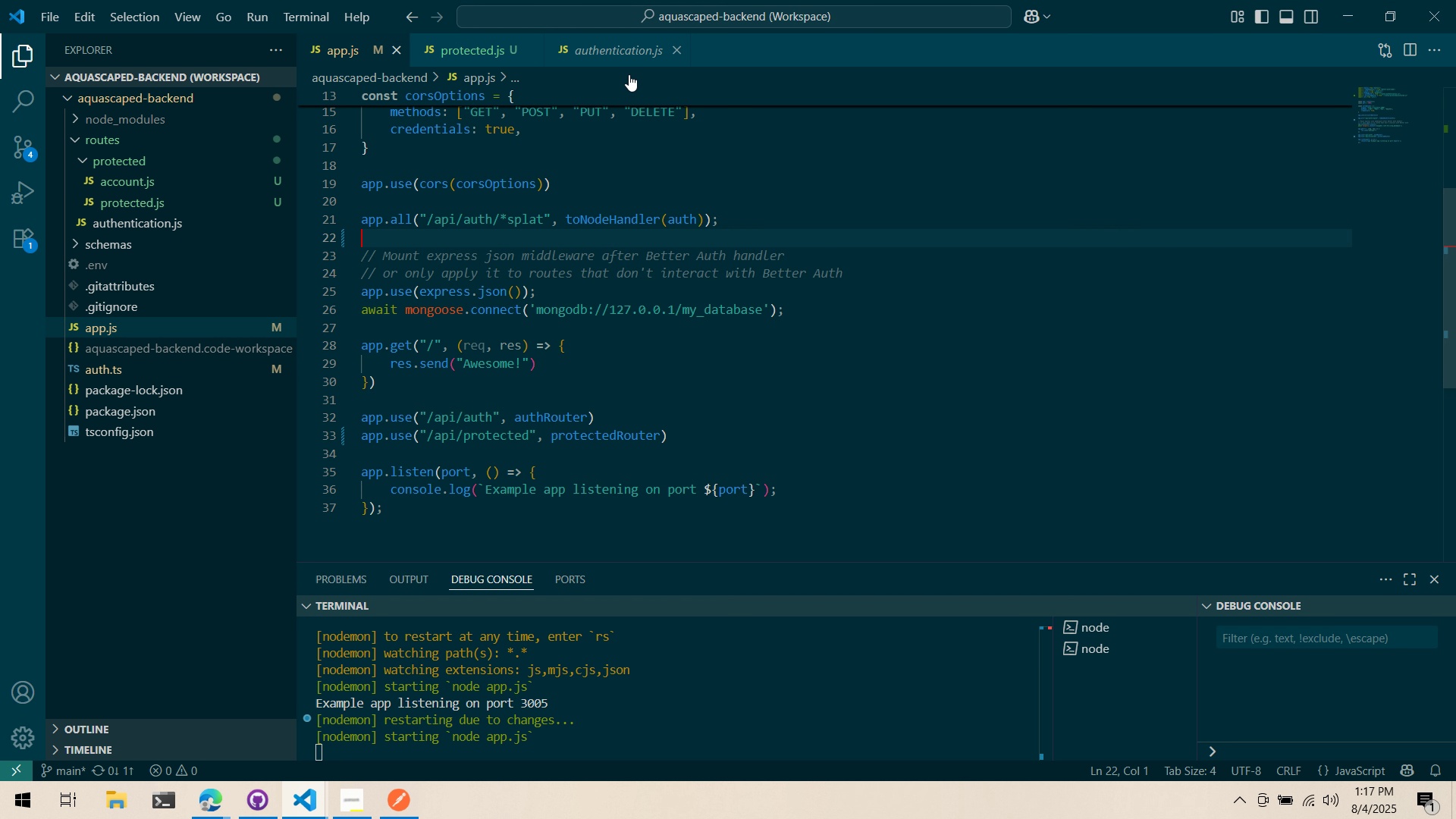 
key(Alt+AltLeft)
 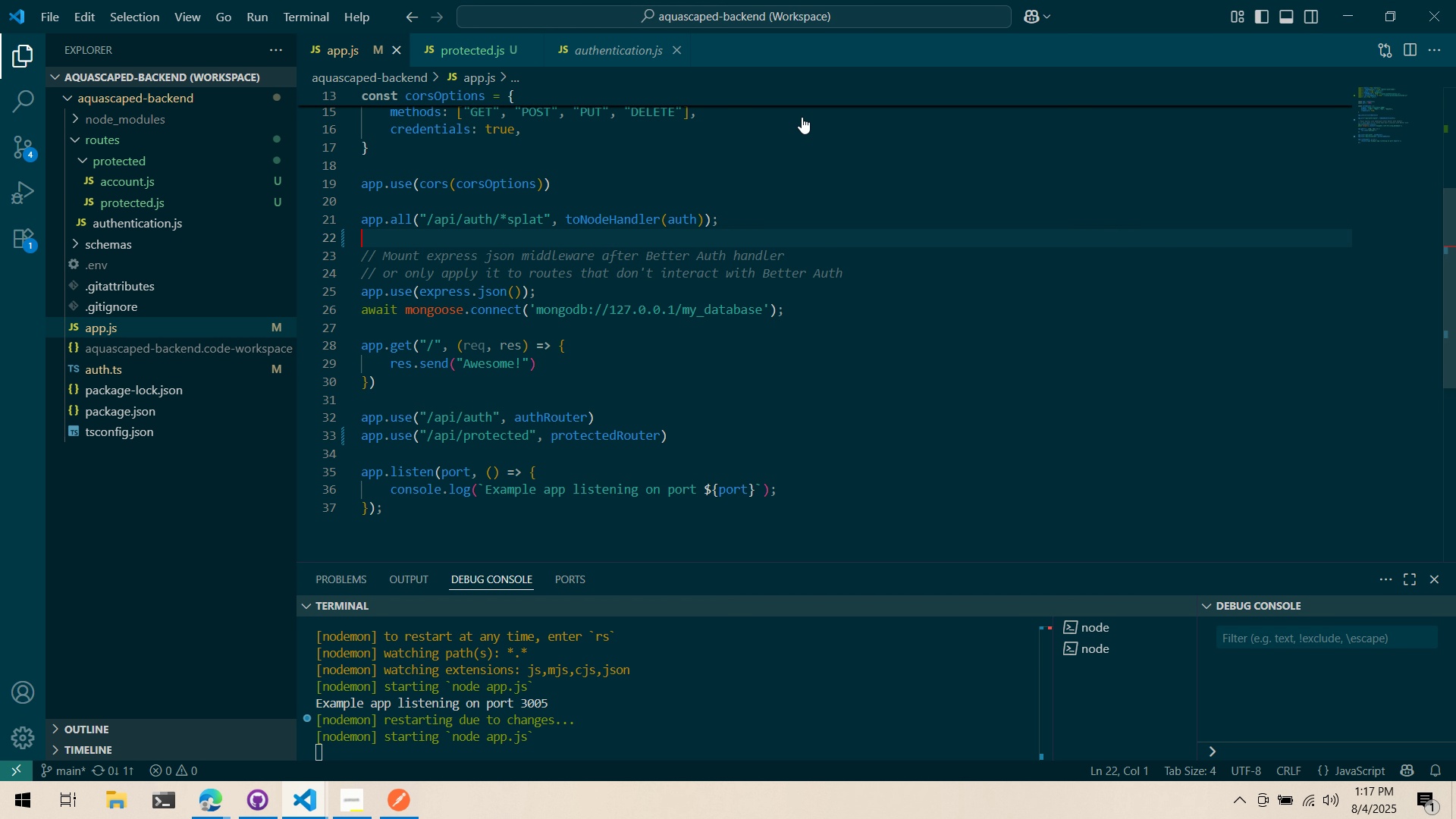 
key(Alt+Tab)
 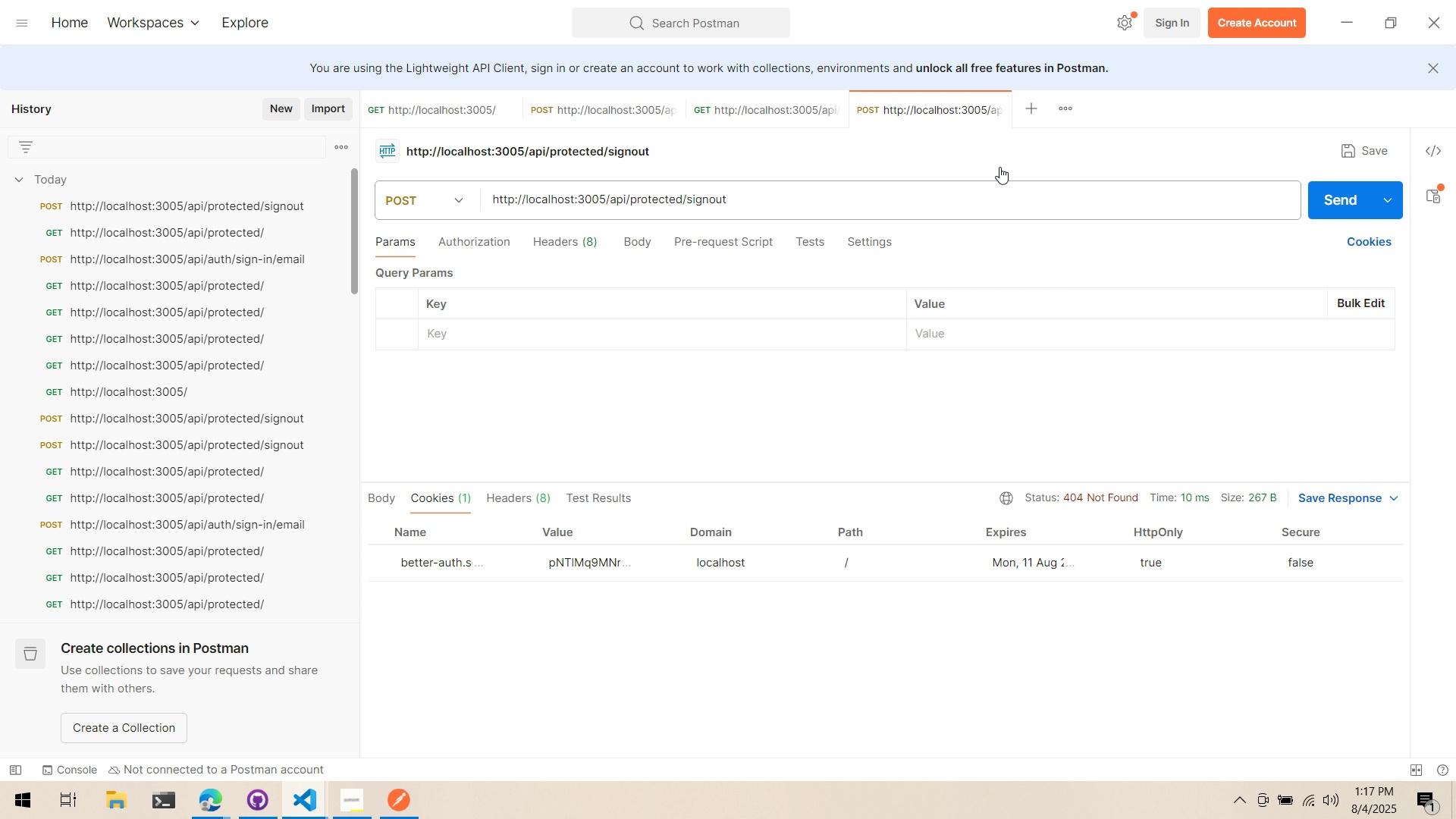 
left_click([772, 107])
 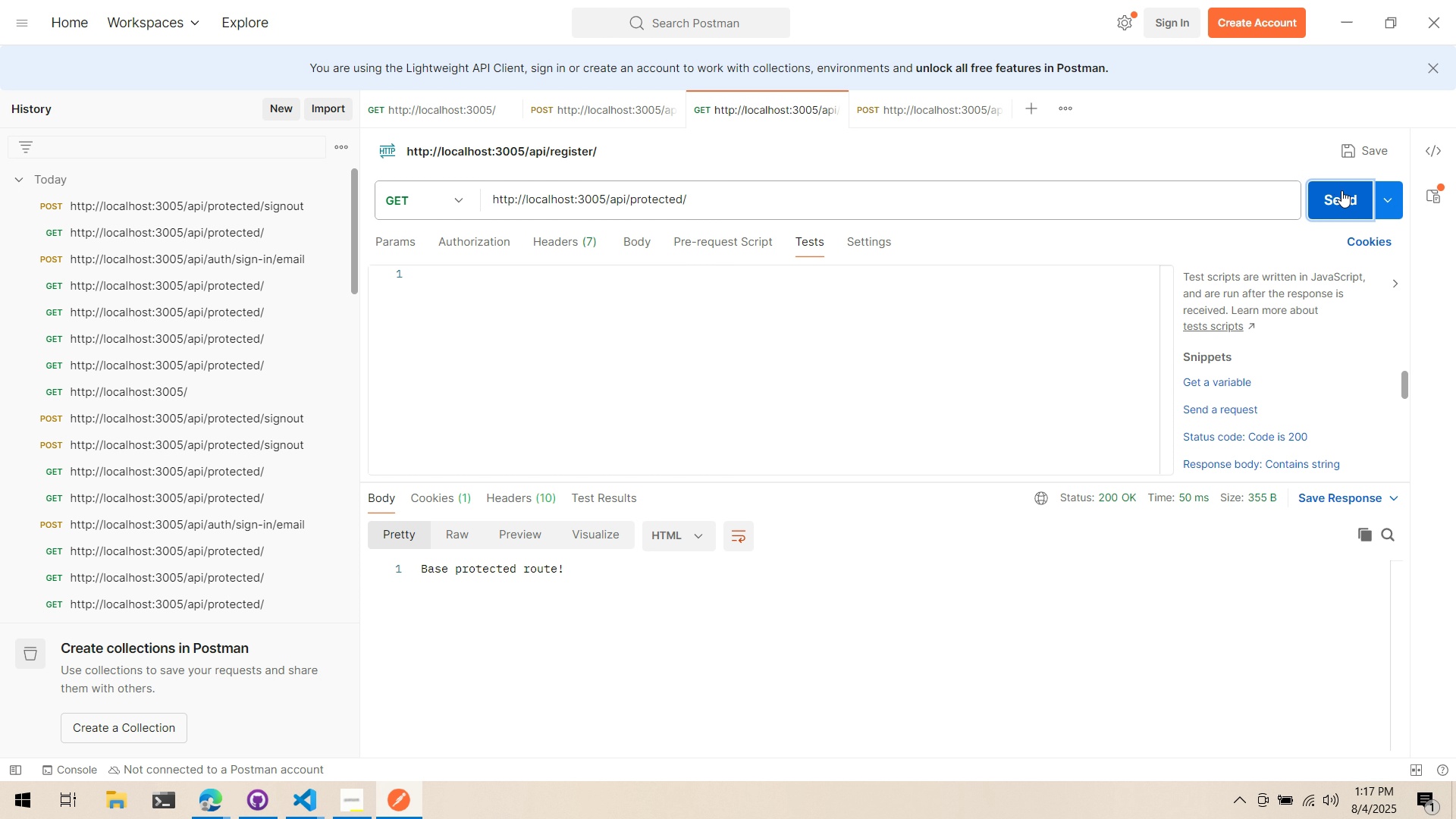 
mouse_move([953, 192])
 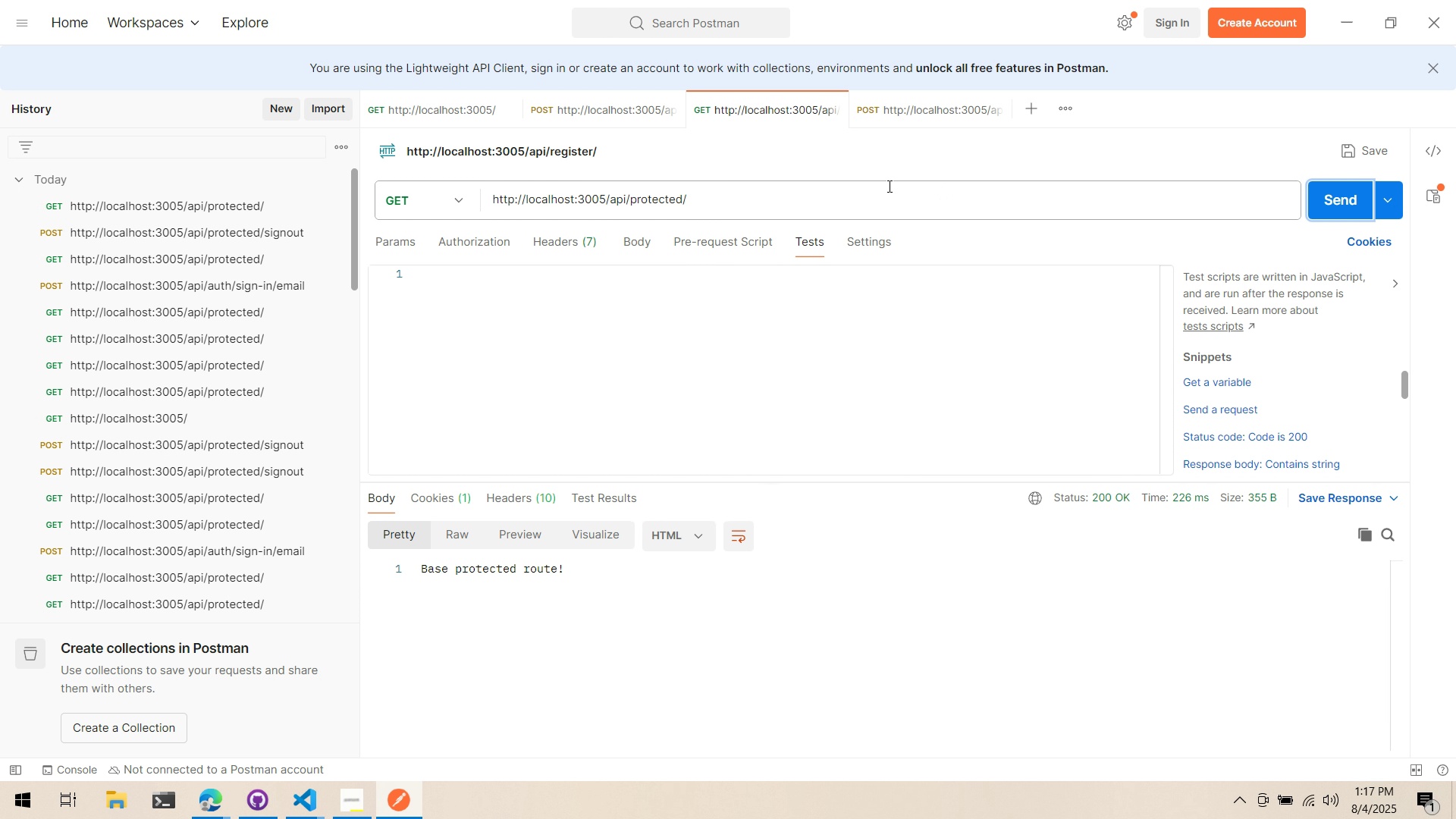 
key(Alt+AltLeft)
 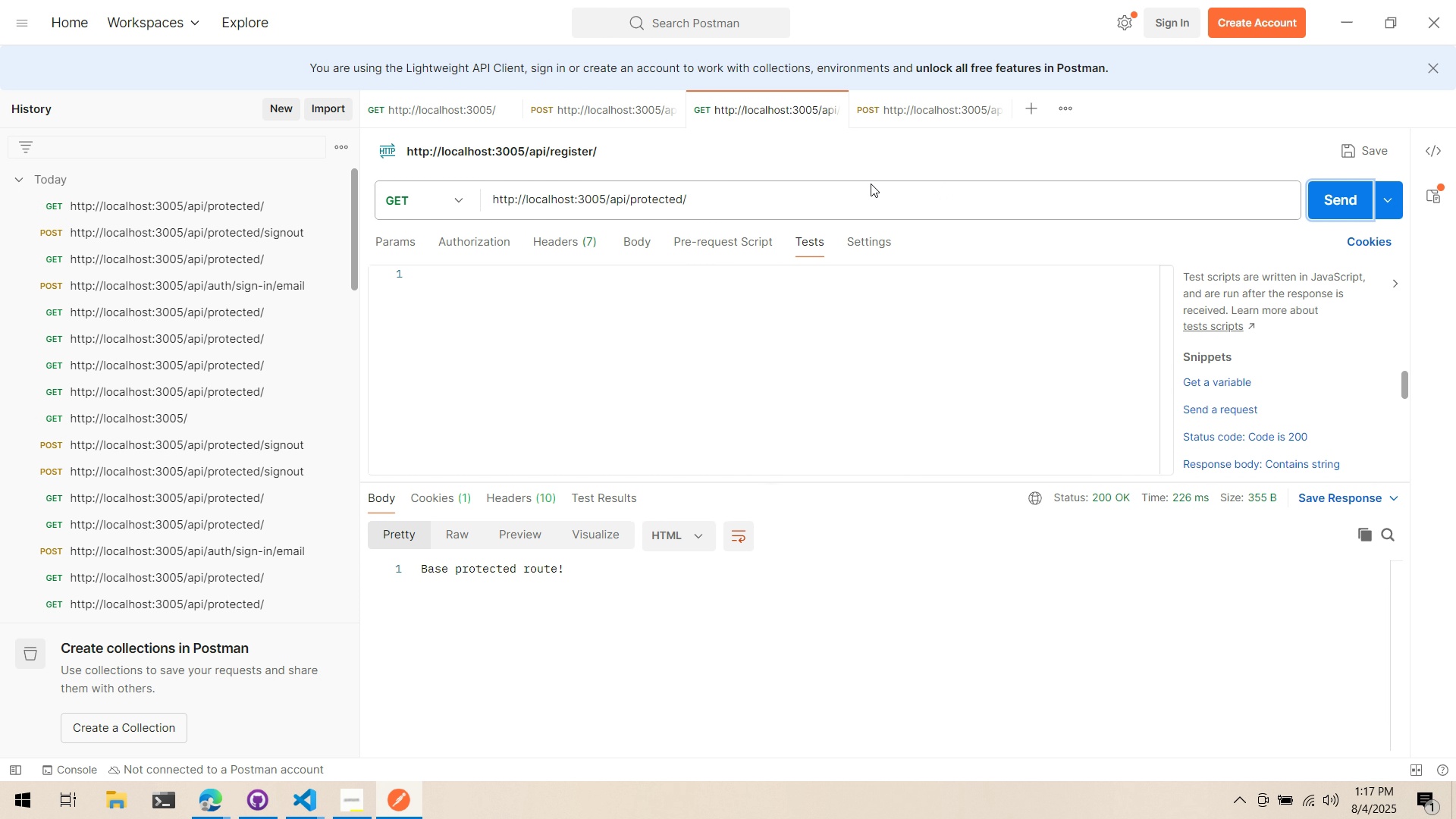 
key(Alt+Tab)
 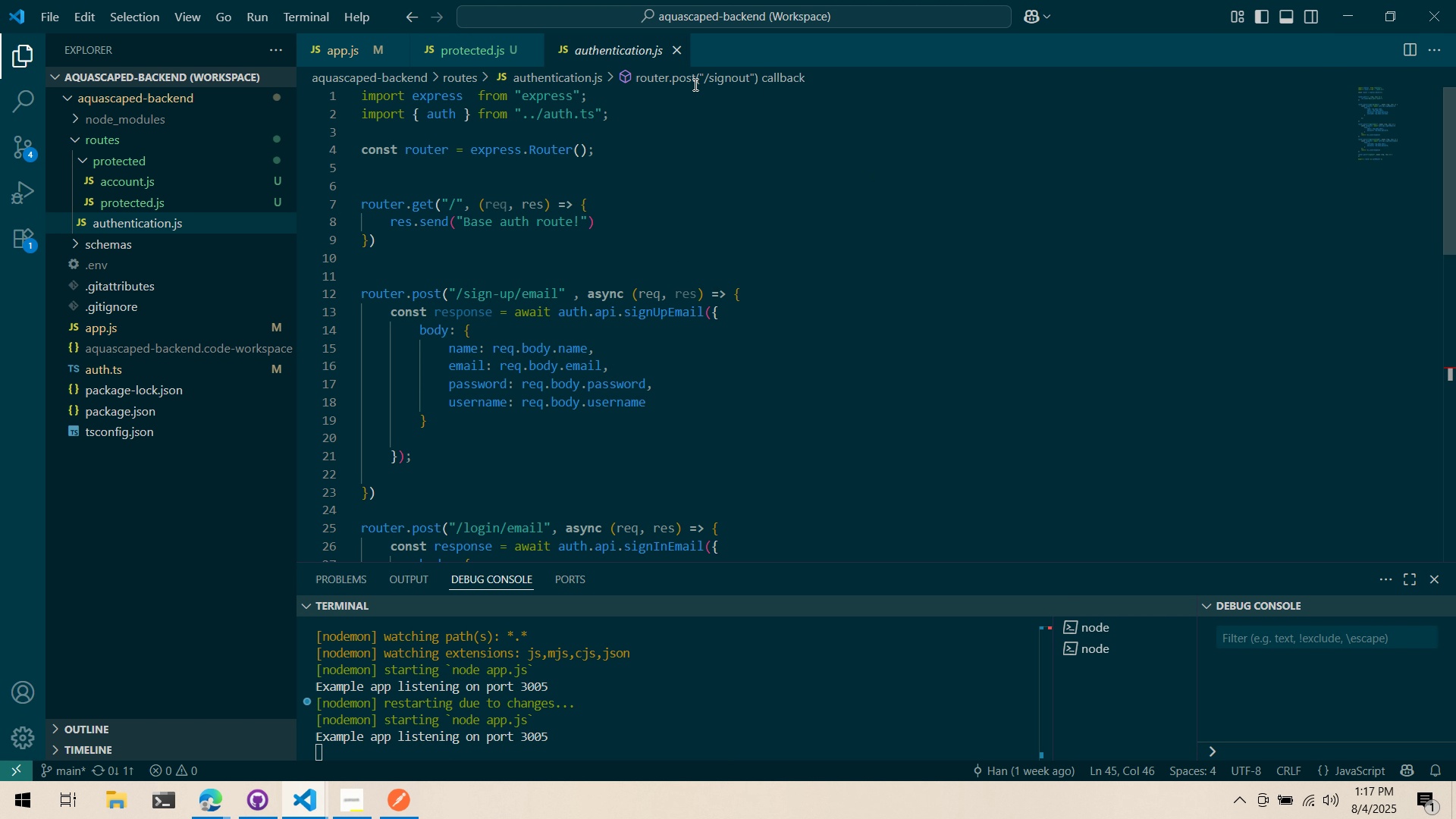 
key(Alt+Tab)
 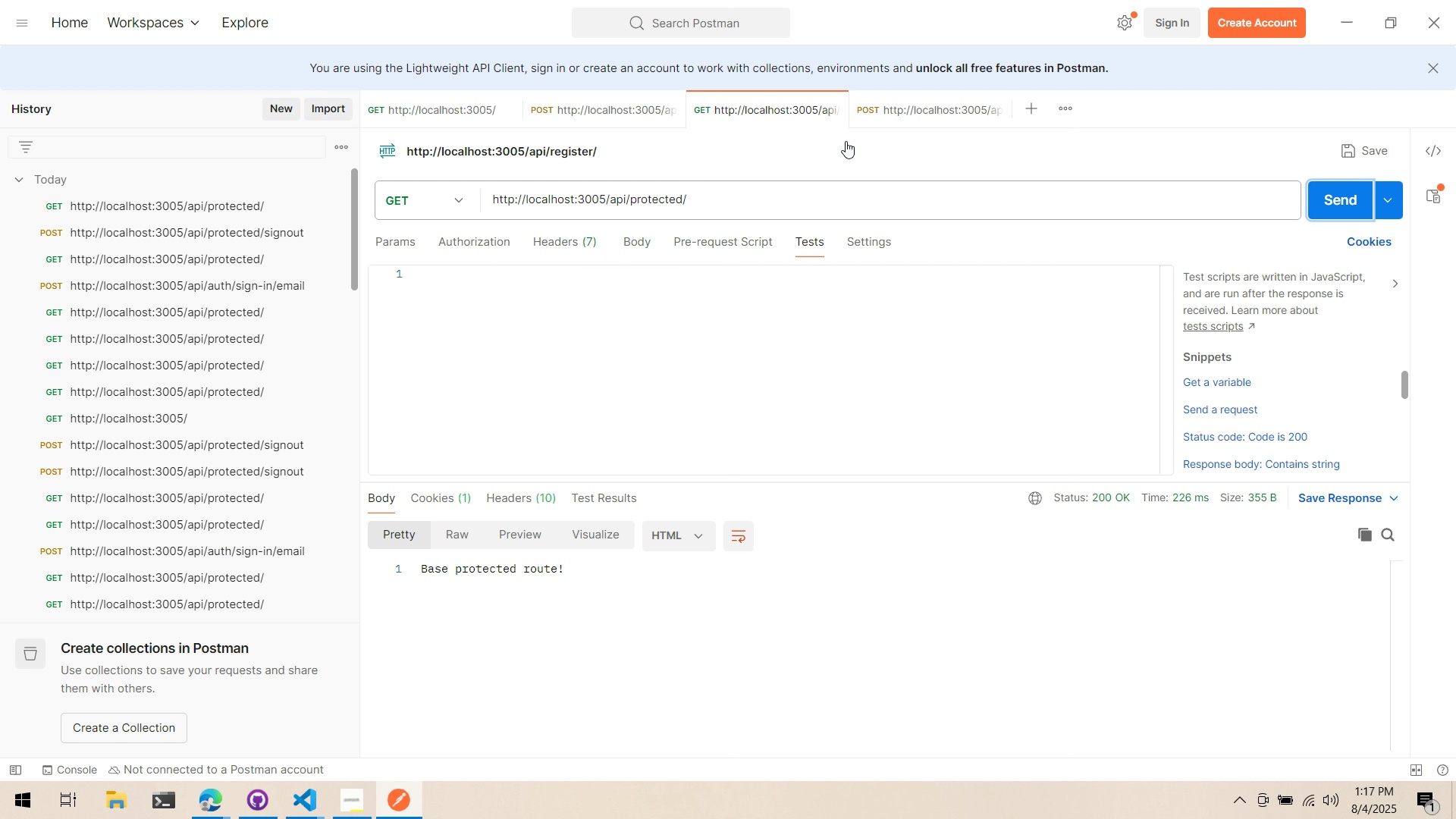 
left_click([915, 111])
 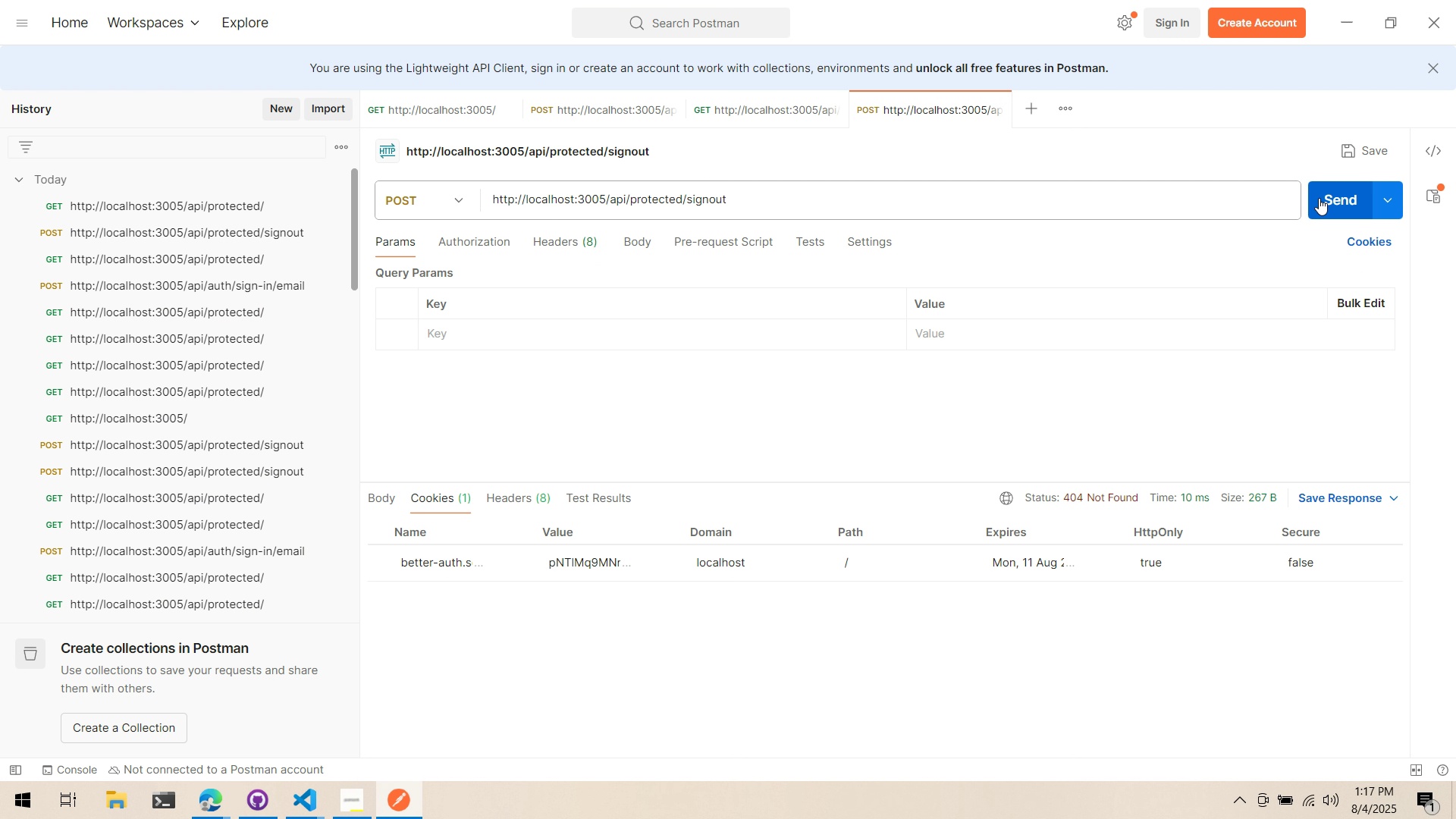 
left_click([1324, 199])
 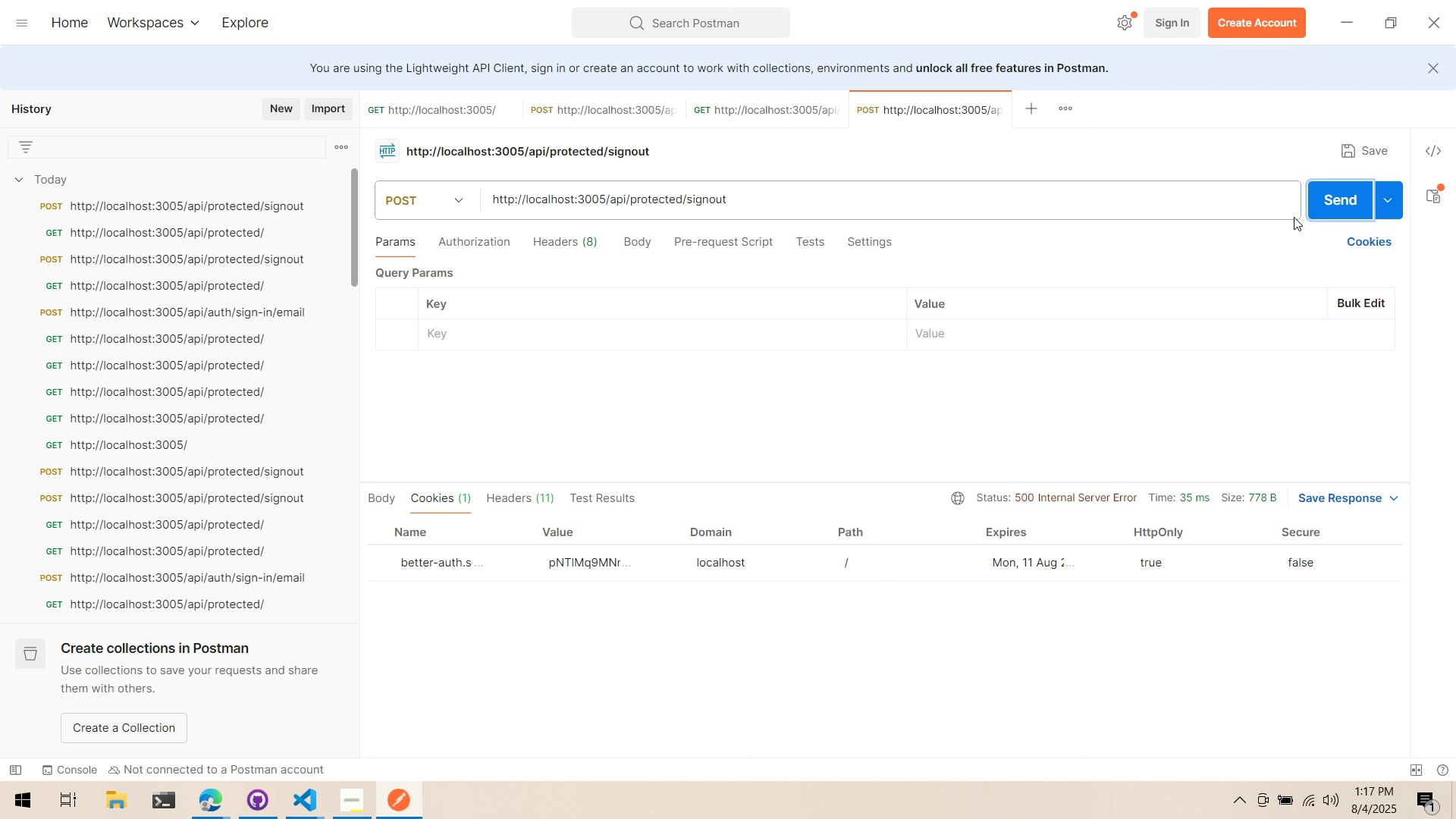 
left_click([392, 510])
 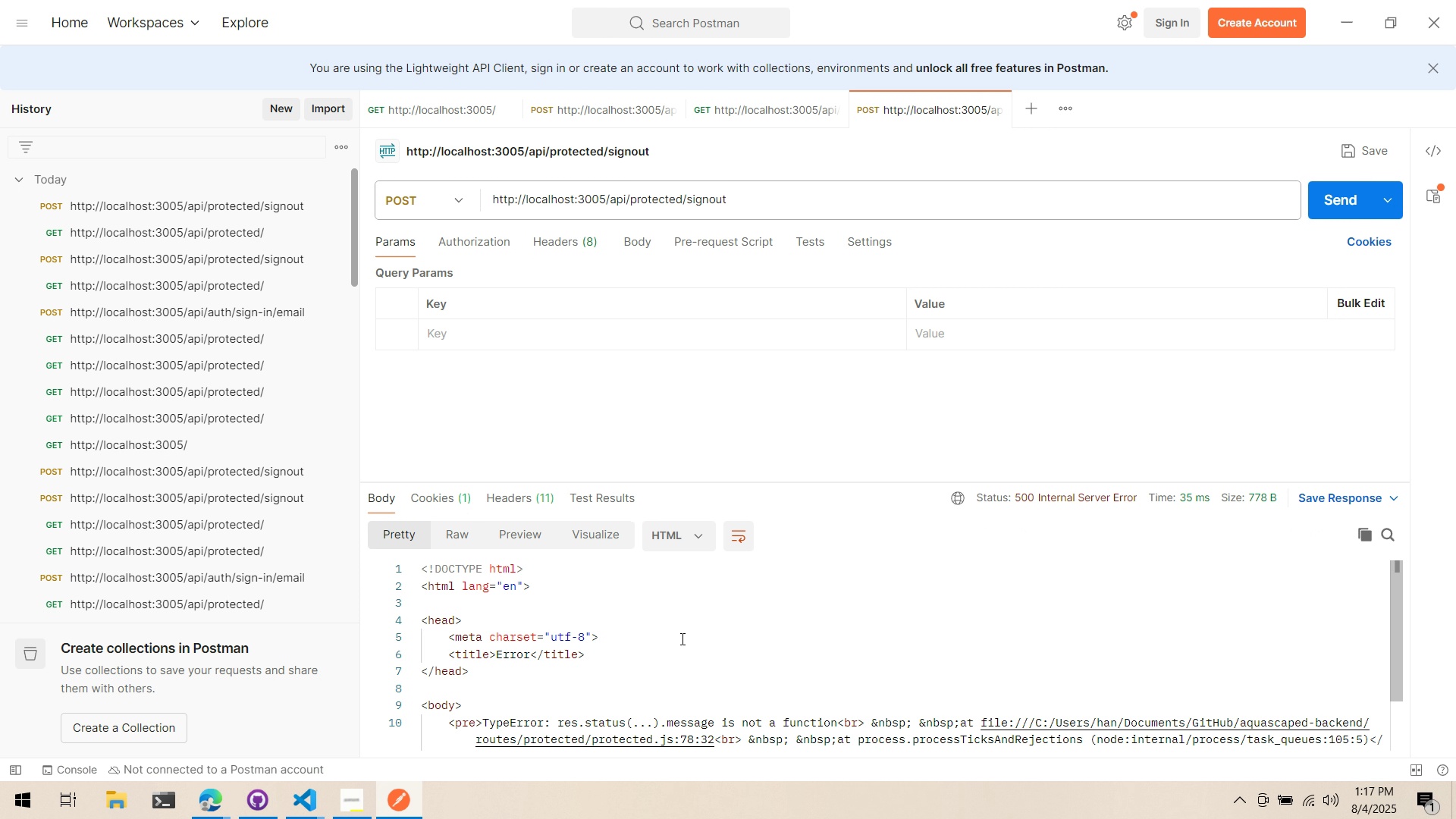 
key(Alt+AltLeft)
 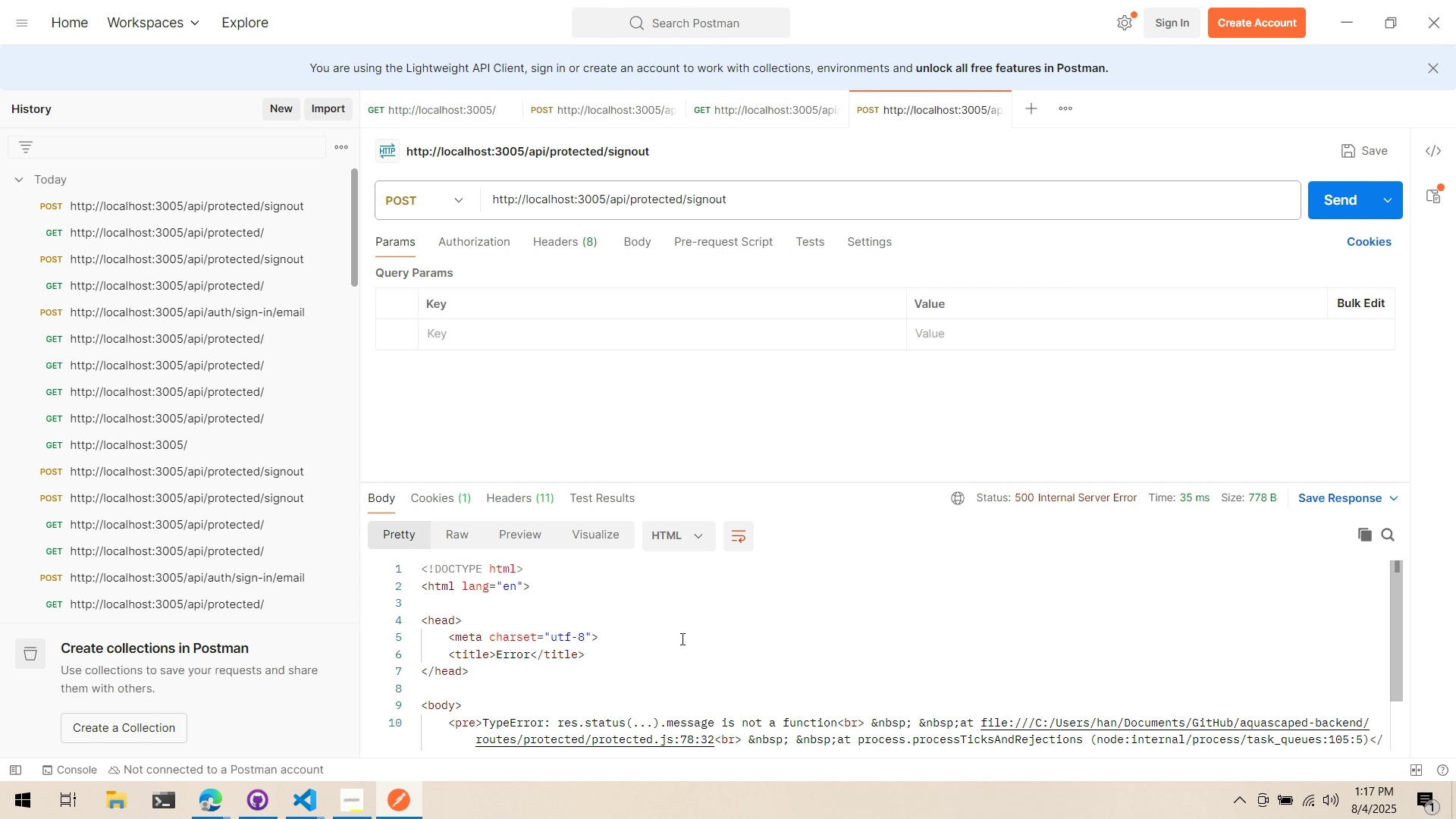 
key(Alt+Tab)
 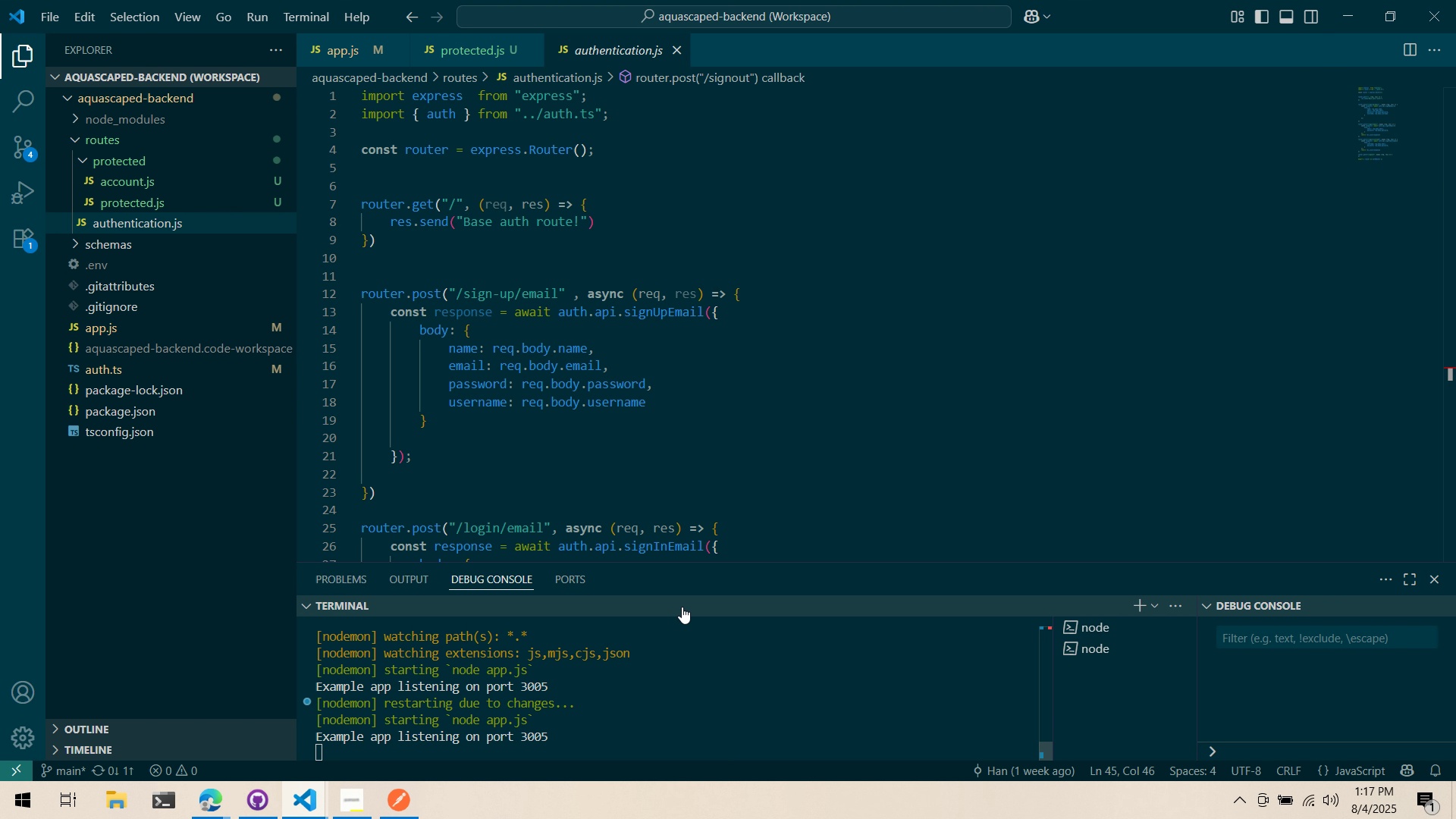 
scroll: coordinate [659, 157], scroll_direction: down, amount: 12.0
 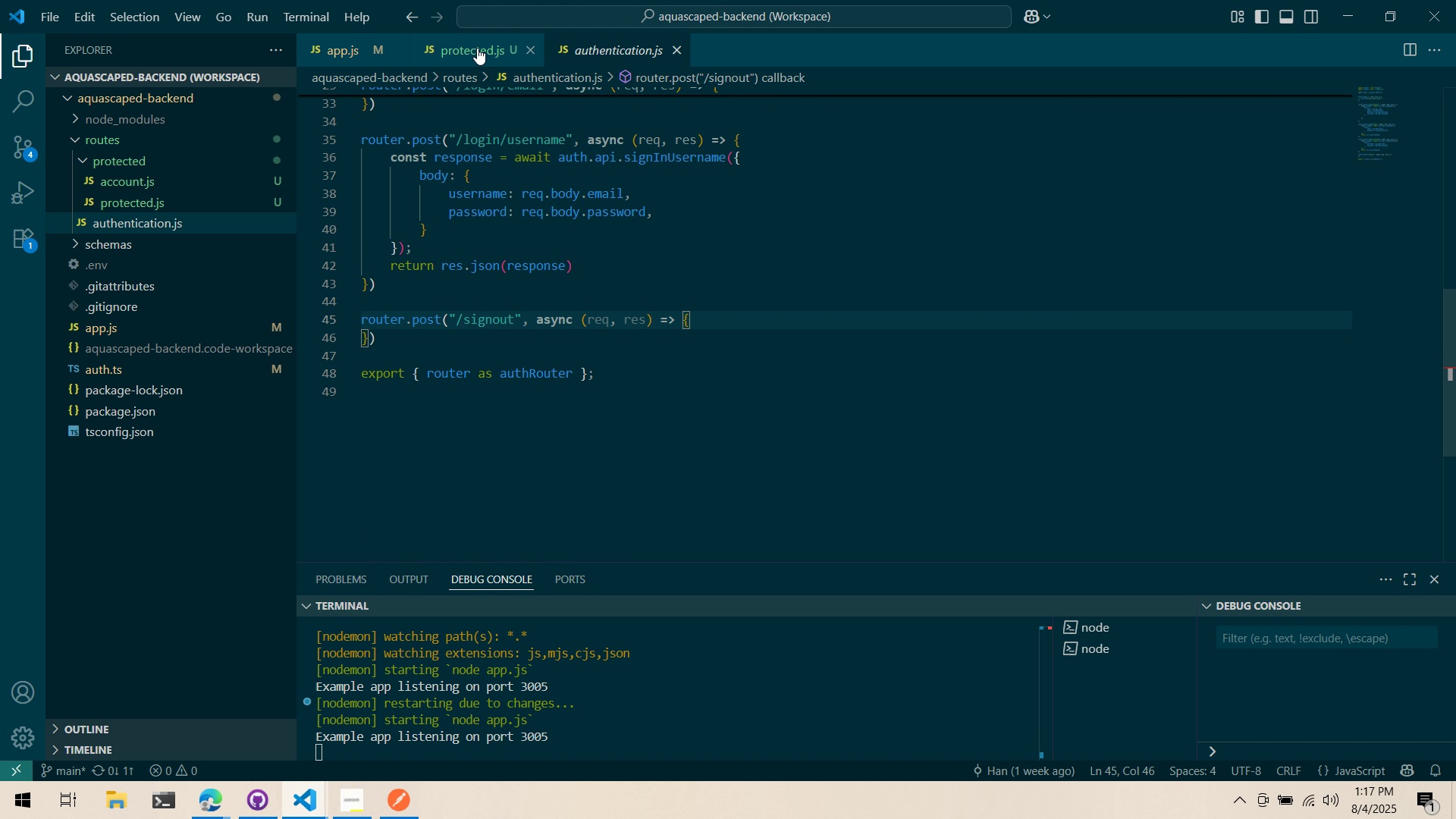 
left_click([477, 48])
 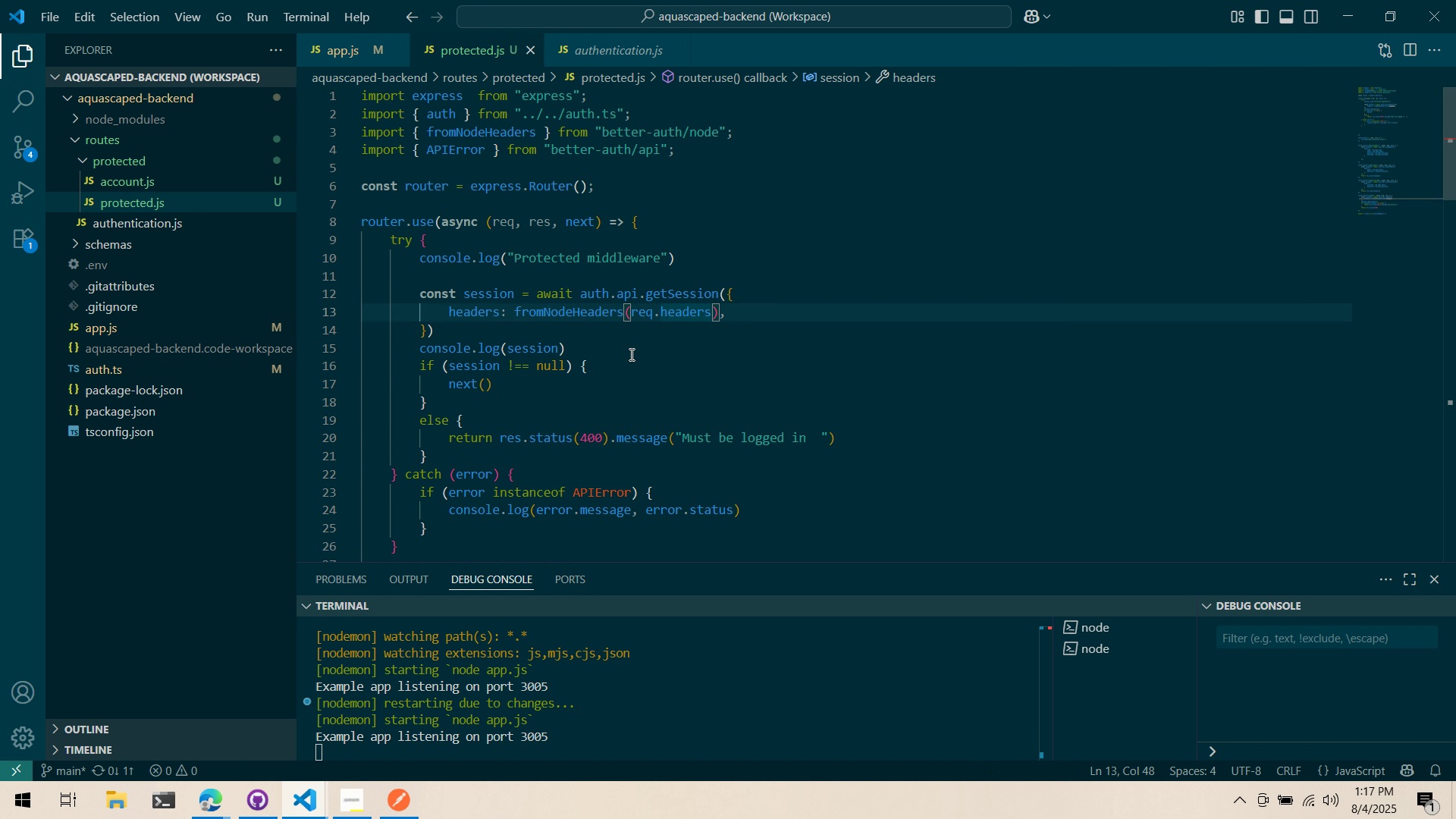 
left_click([629, 354])
 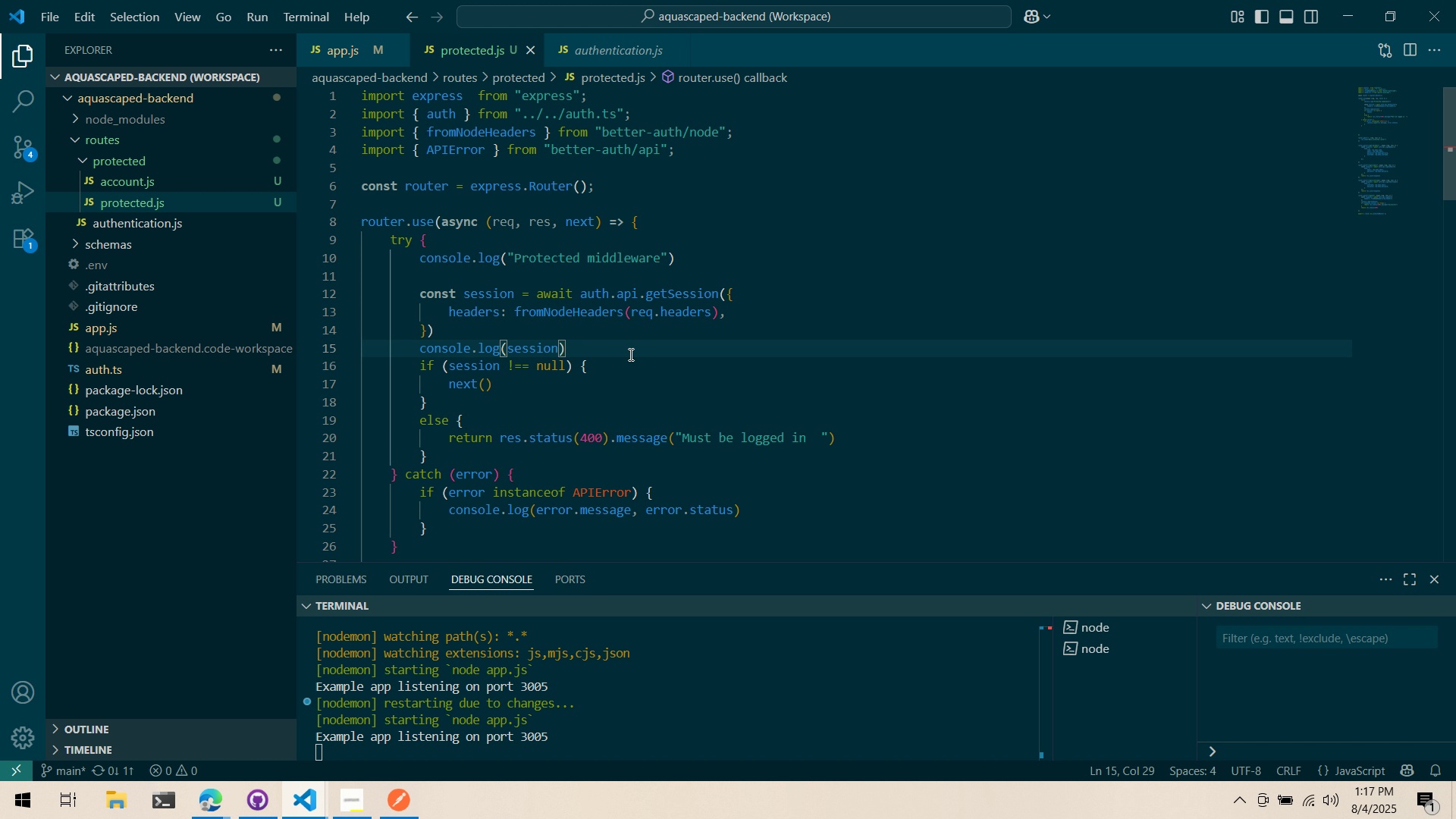 
scroll: coordinate [629, 355], scroll_direction: down, amount: 3.0
 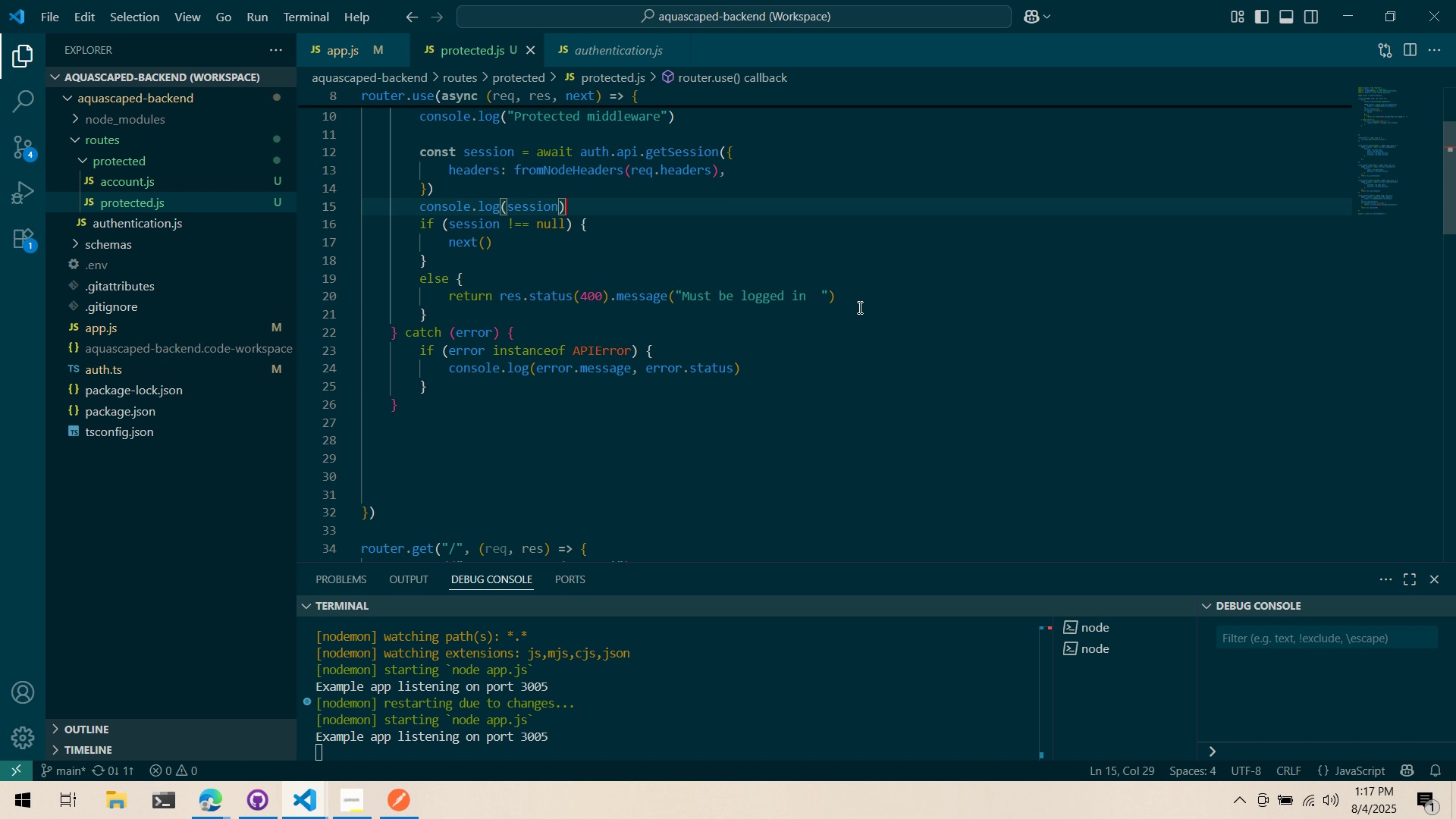 
left_click_drag(start_coordinate=[880, 296], to_coordinate=[611, 304])
 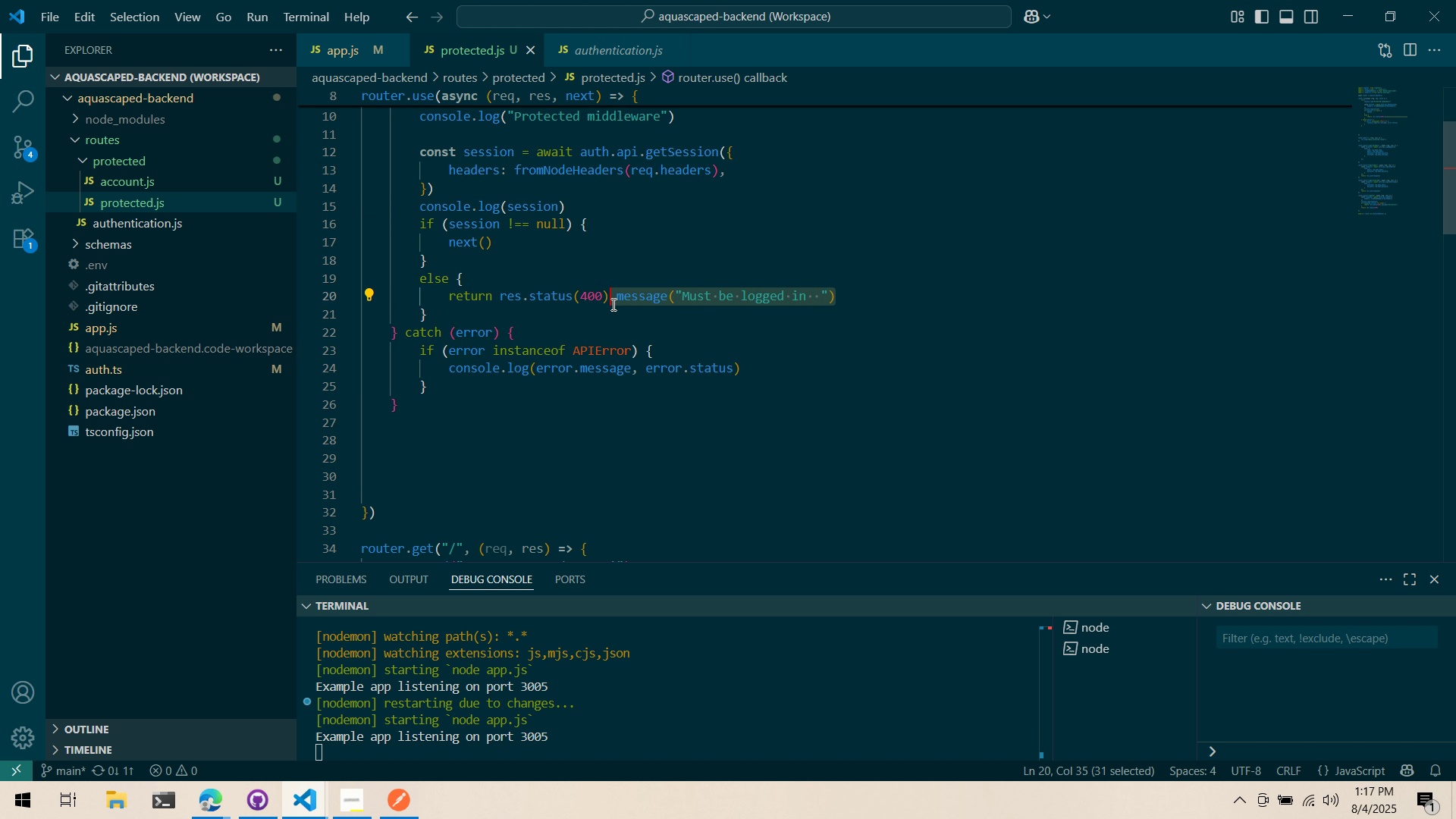 
key(Control+ControlLeft)
 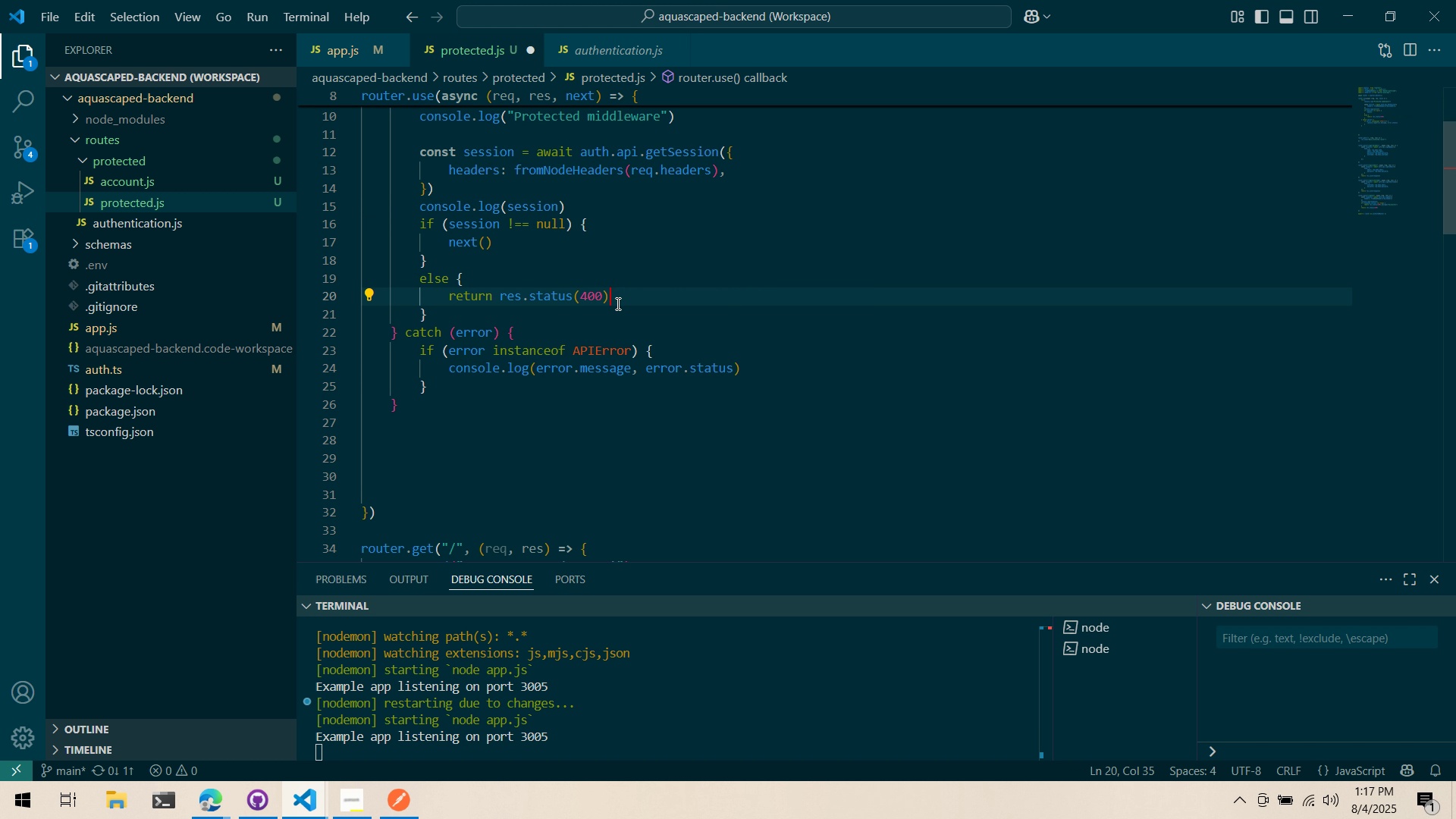 
key(Control+X)
 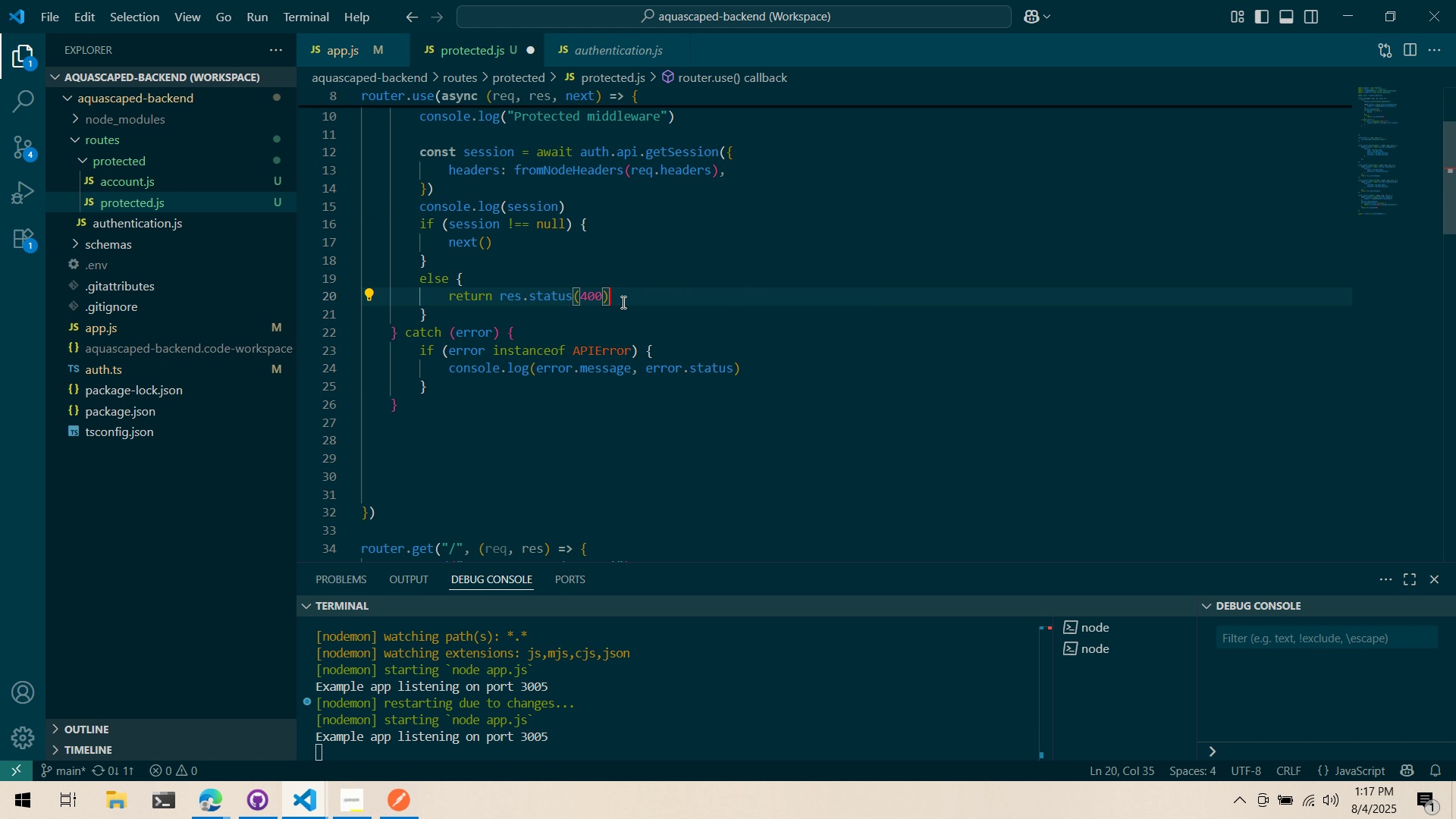 
key(Control+ControlLeft)
 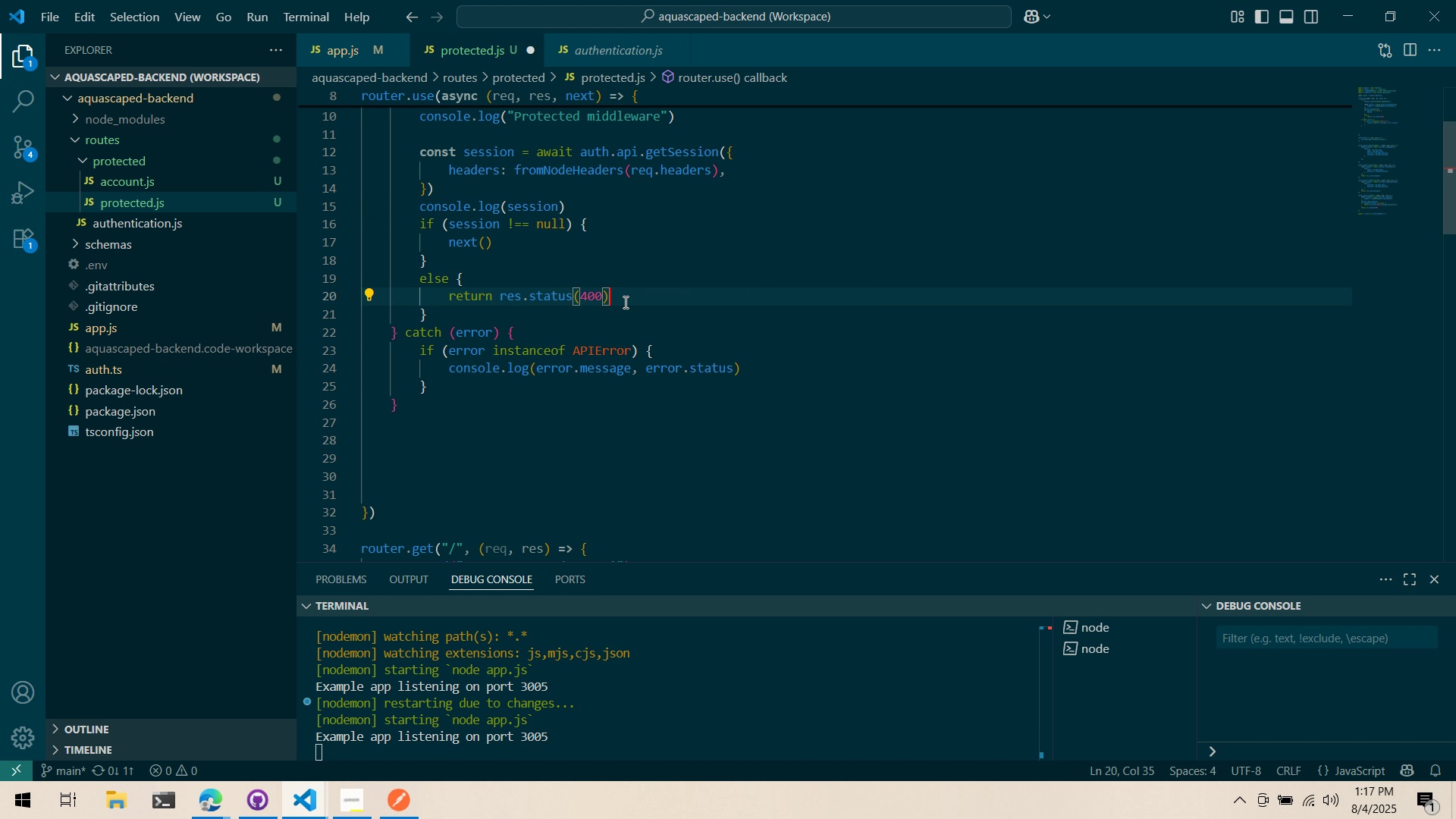 
key(Control+S)
 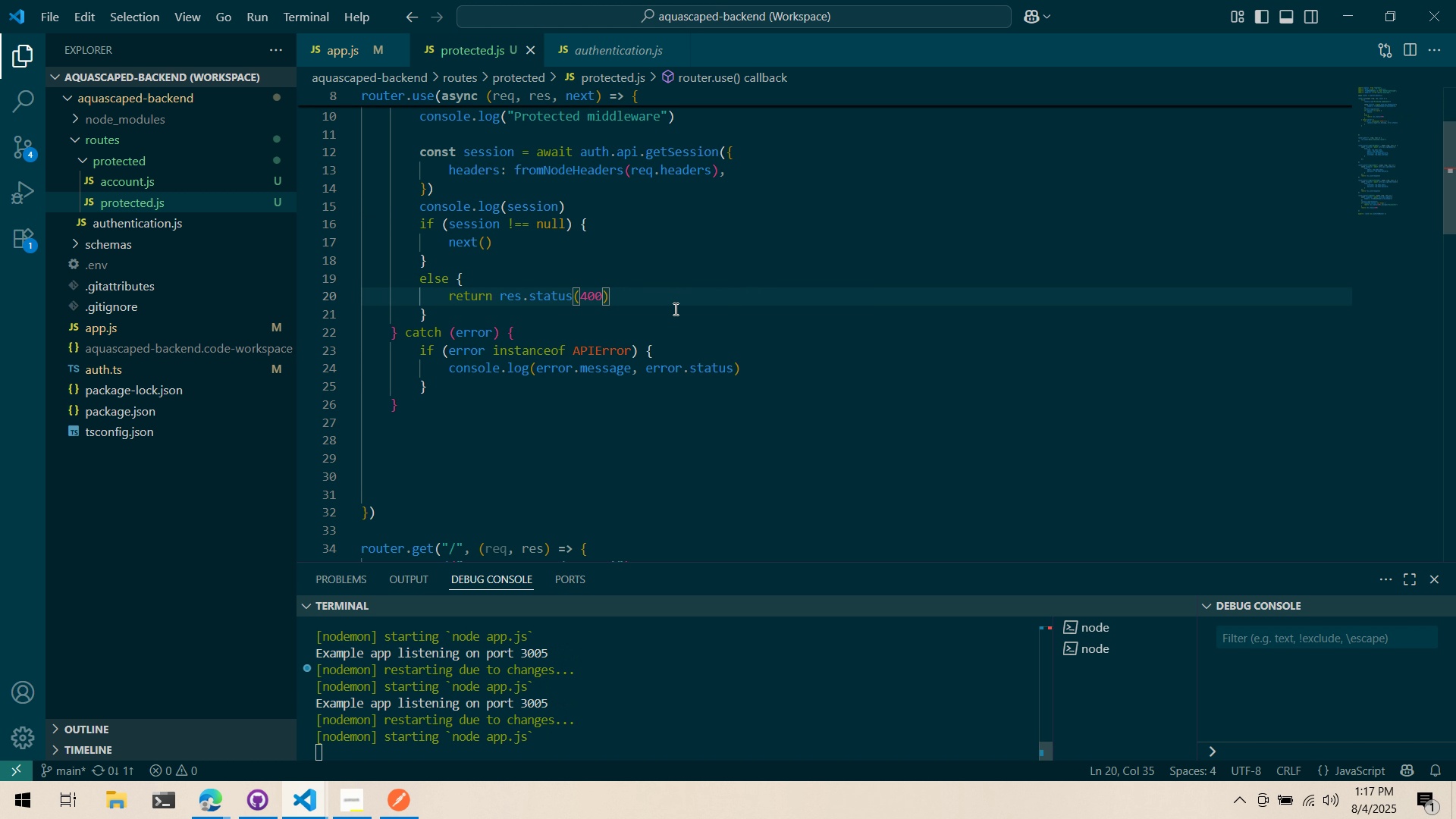 
scroll: coordinate [673, 329], scroll_direction: down, amount: 24.0
 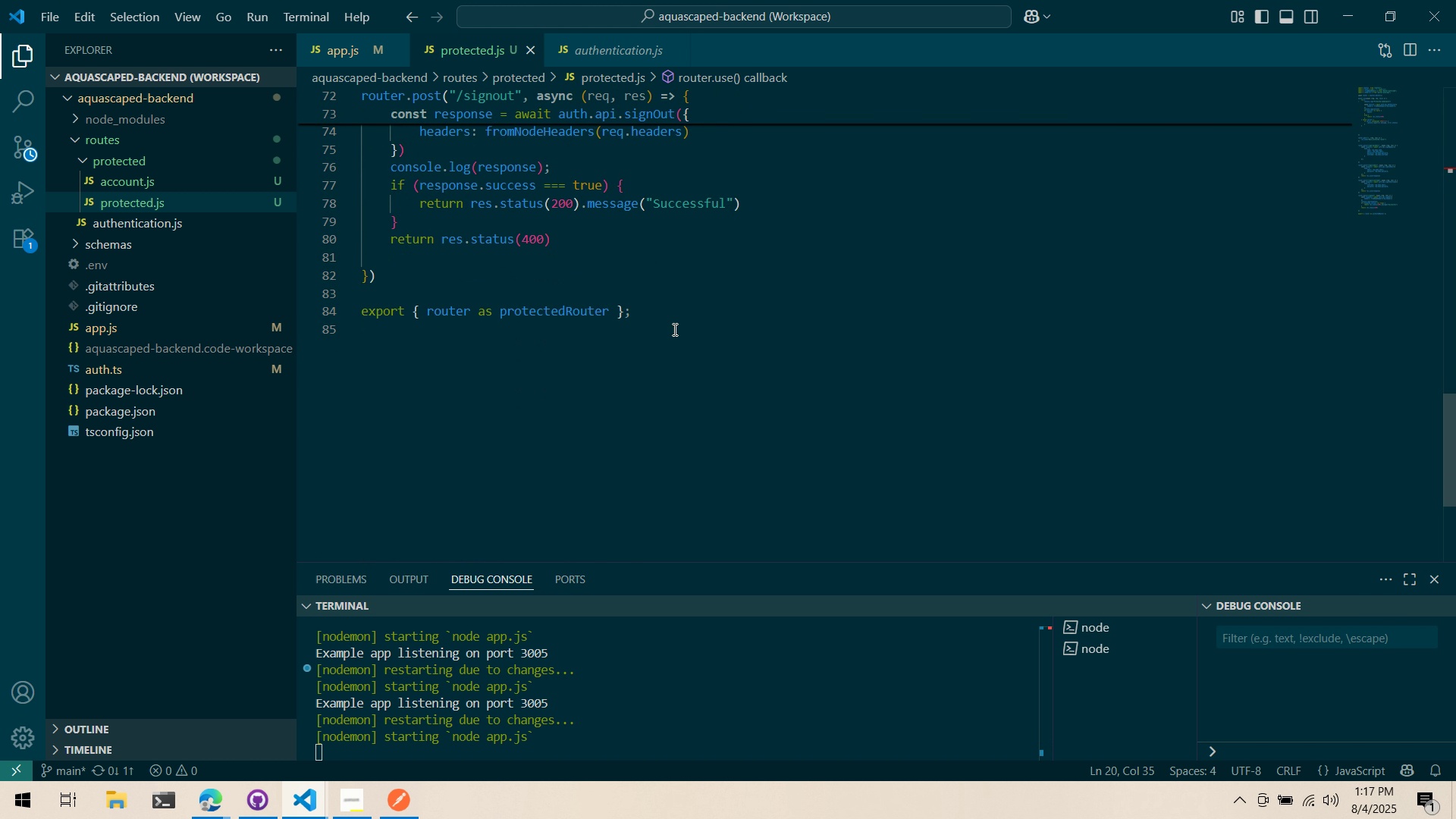 
left_click_drag(start_coordinate=[789, 207], to_coordinate=[581, 206])
 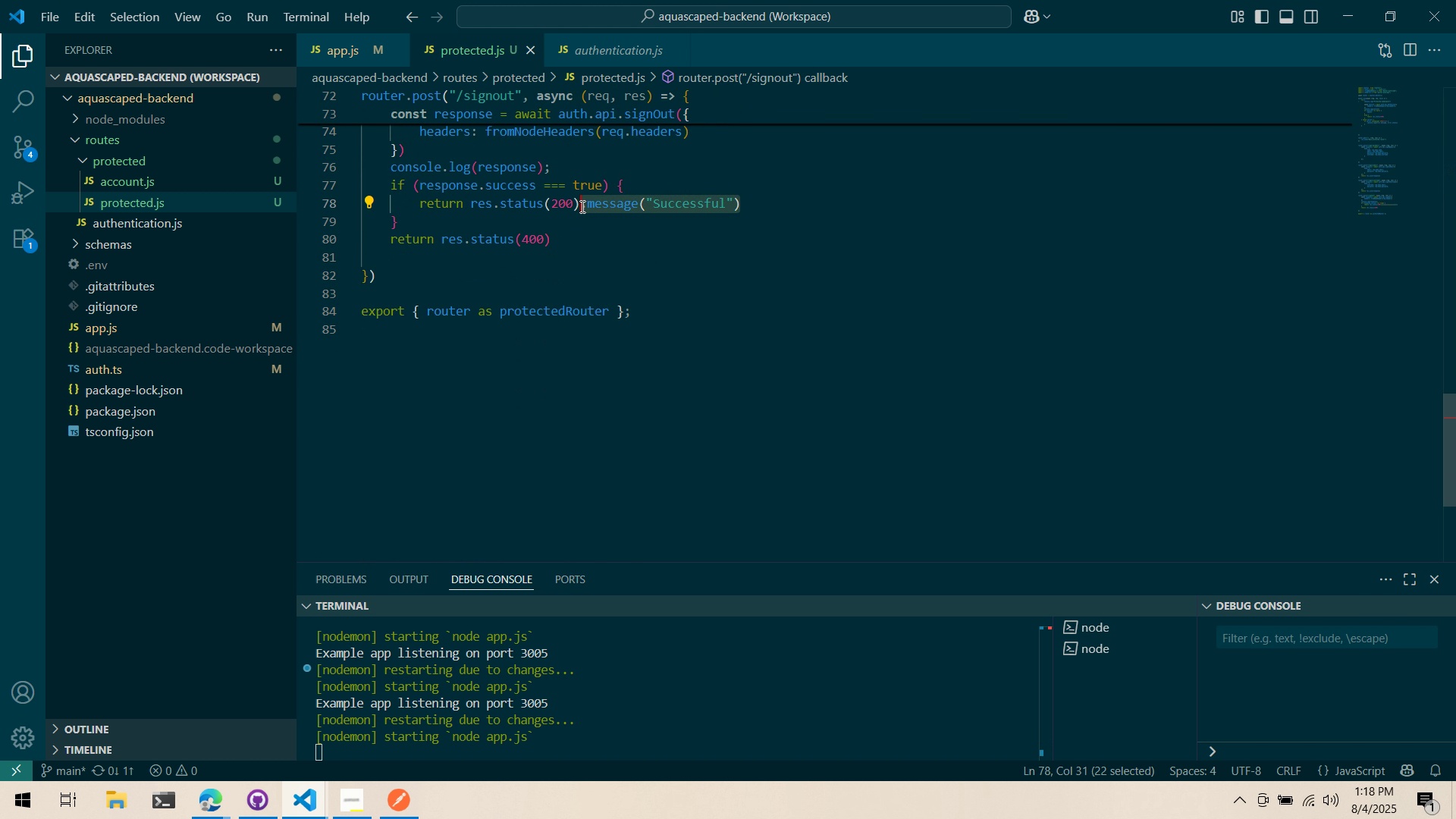 
key(Control+ControlLeft)
 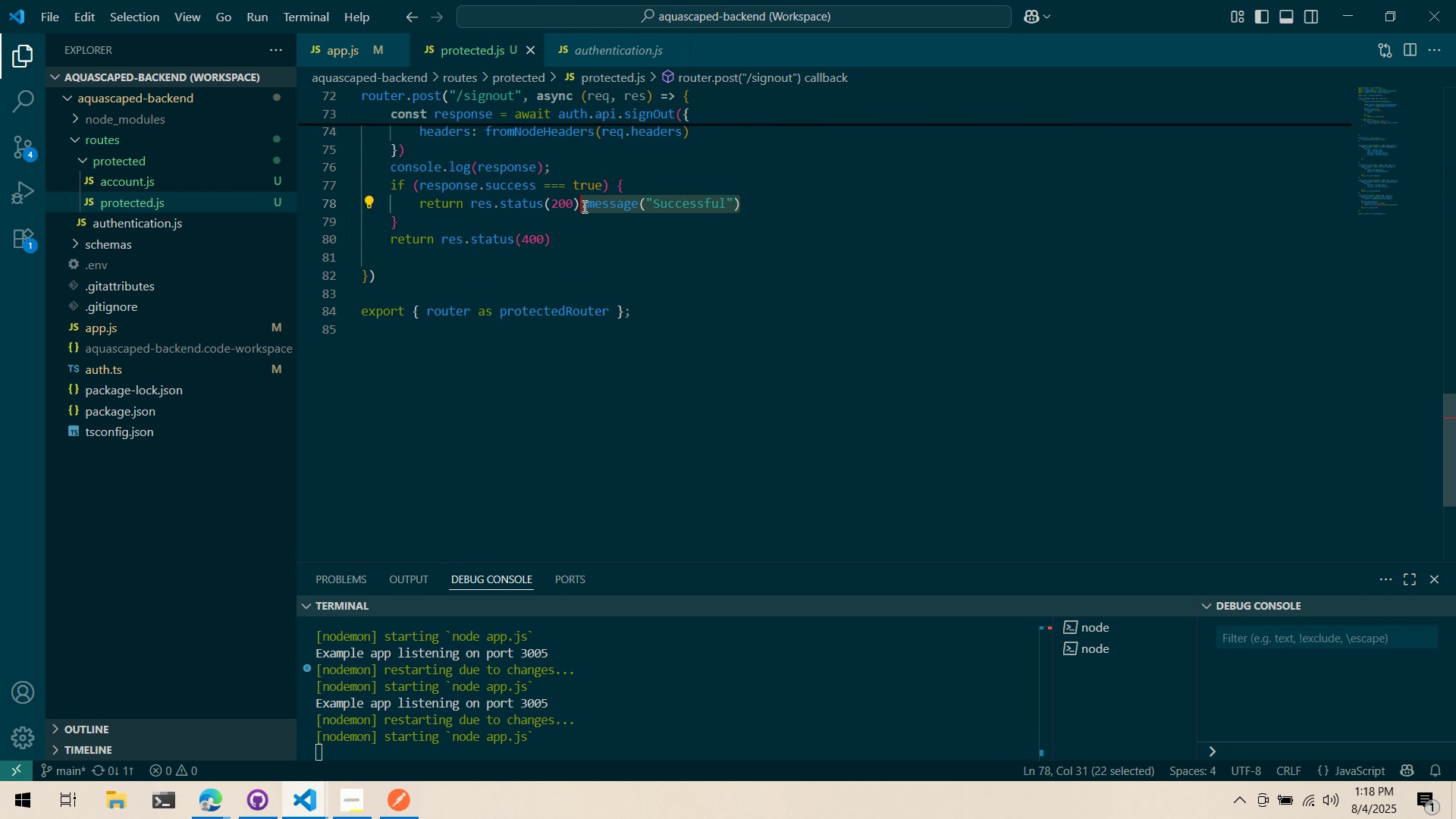 
key(Control+X)
 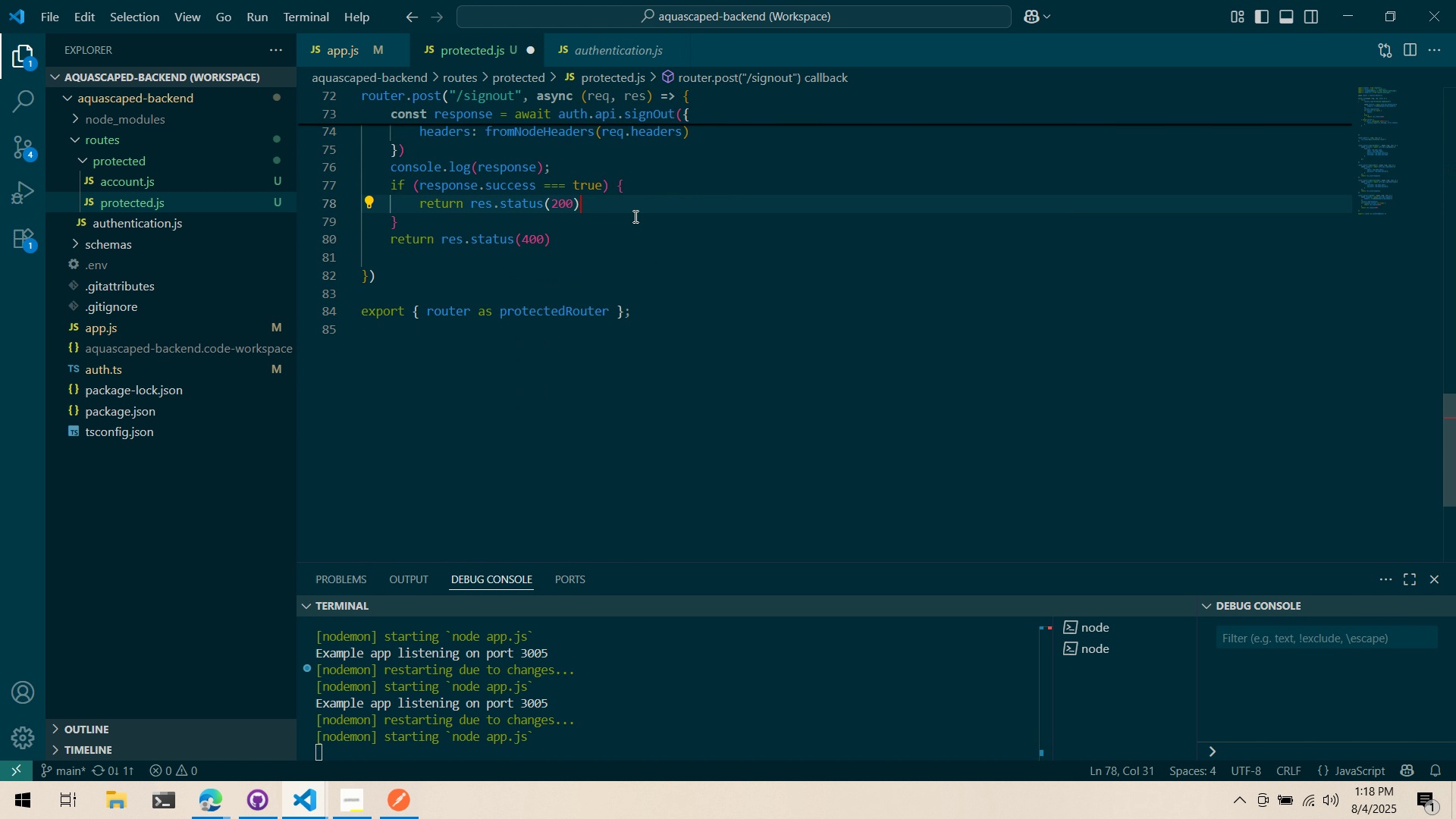 
key(Control+ControlLeft)
 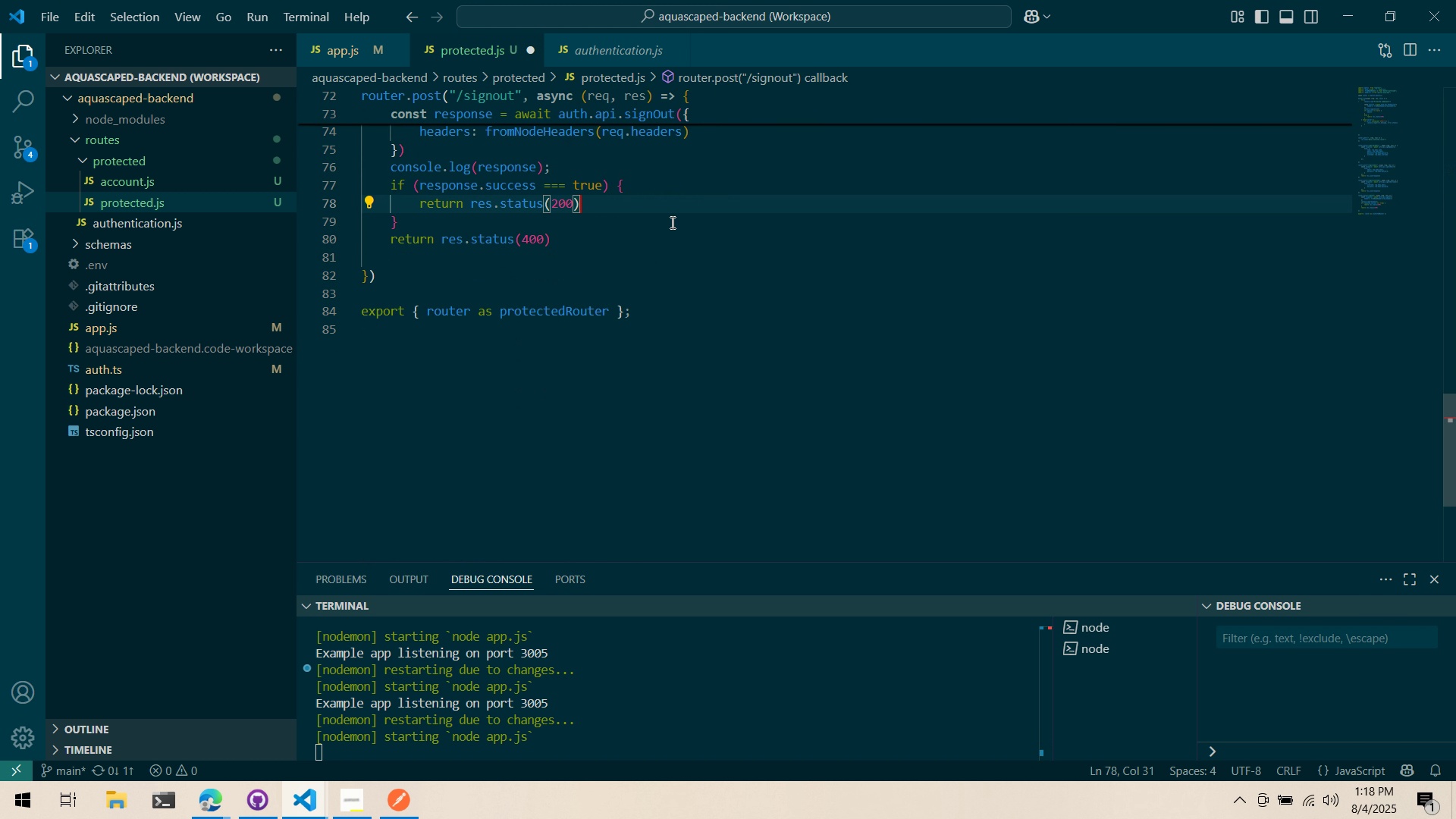 
key(Control+S)
 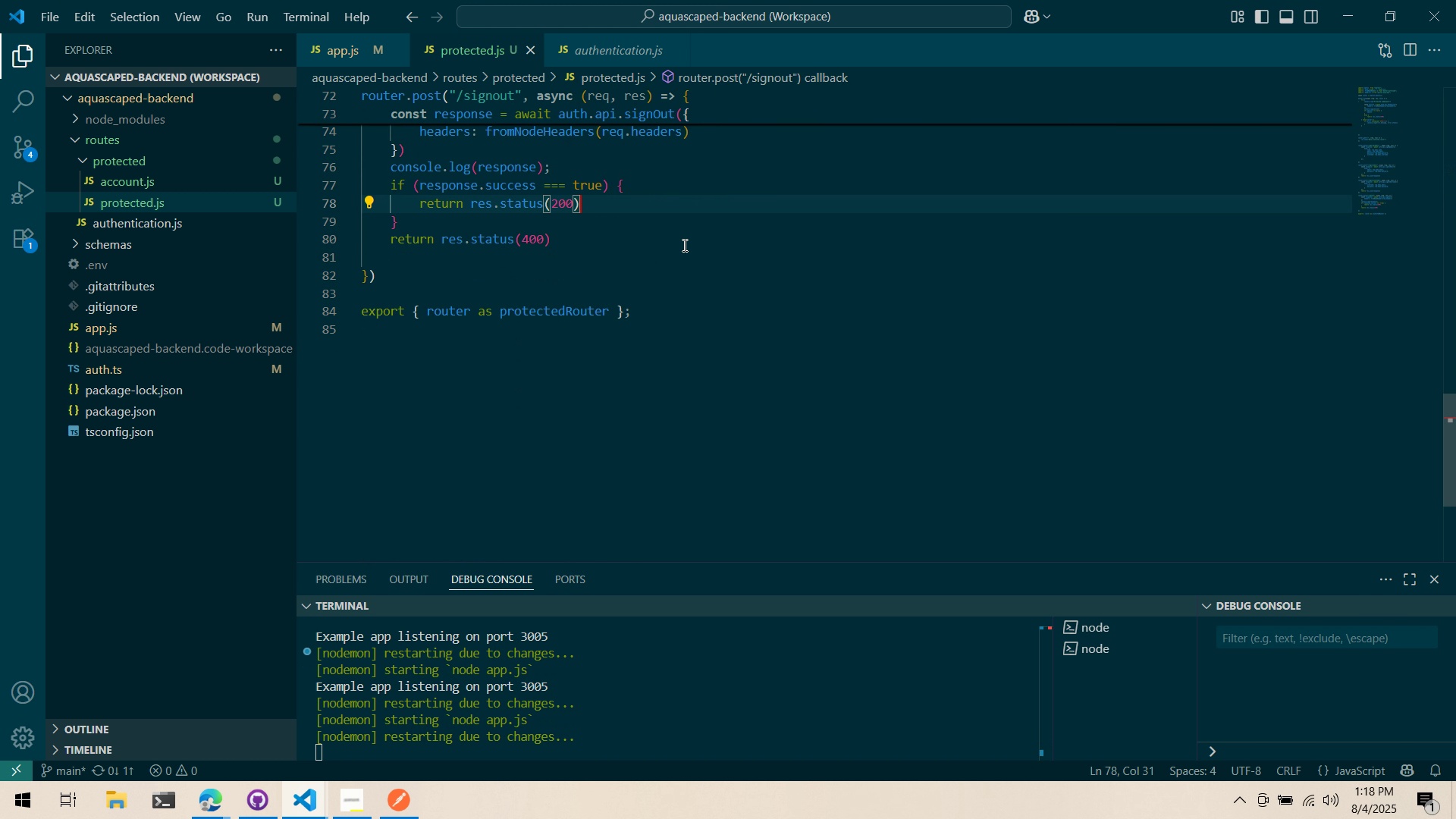 
key(Alt+AltLeft)
 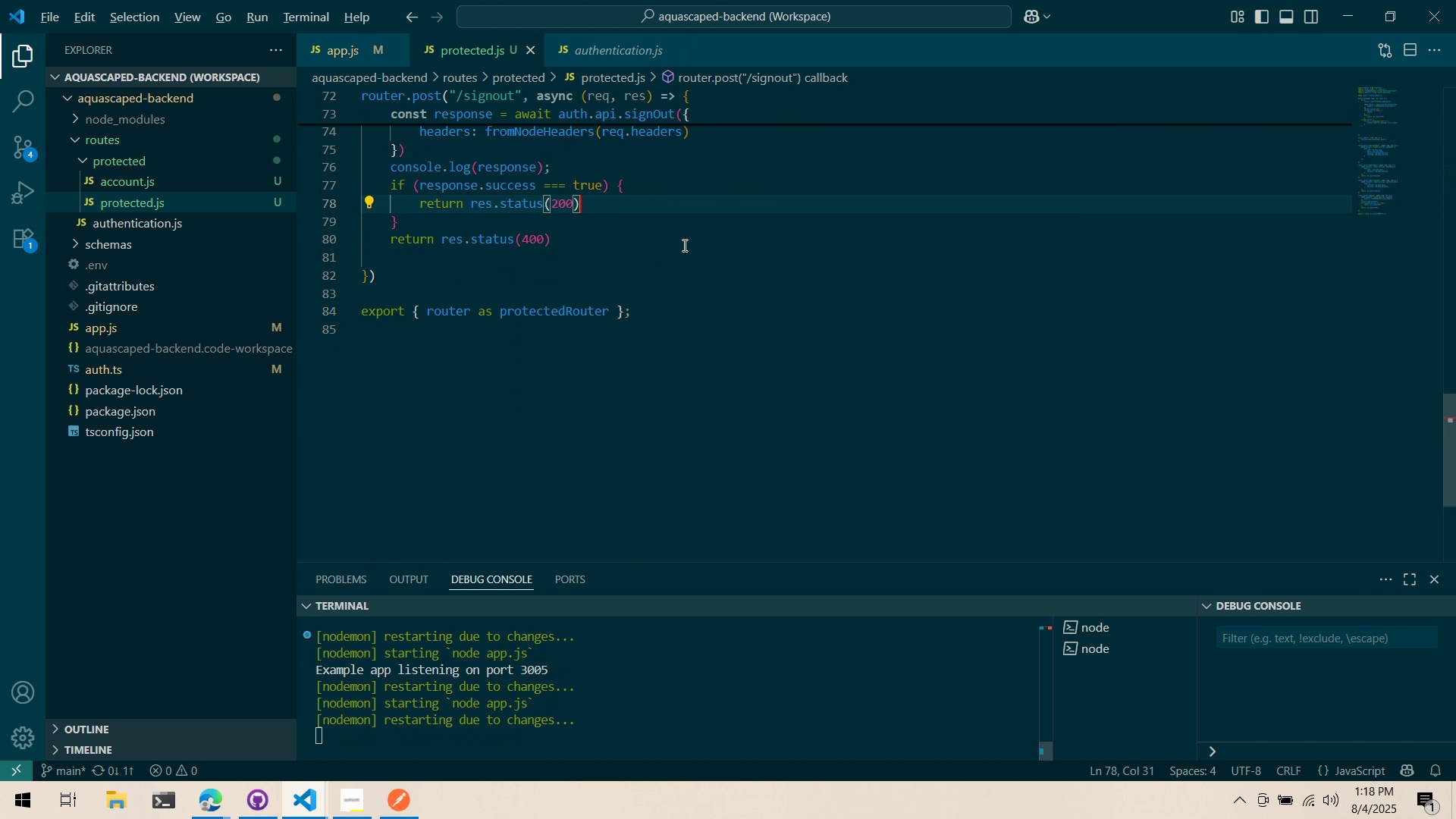 
key(Alt+Tab)
 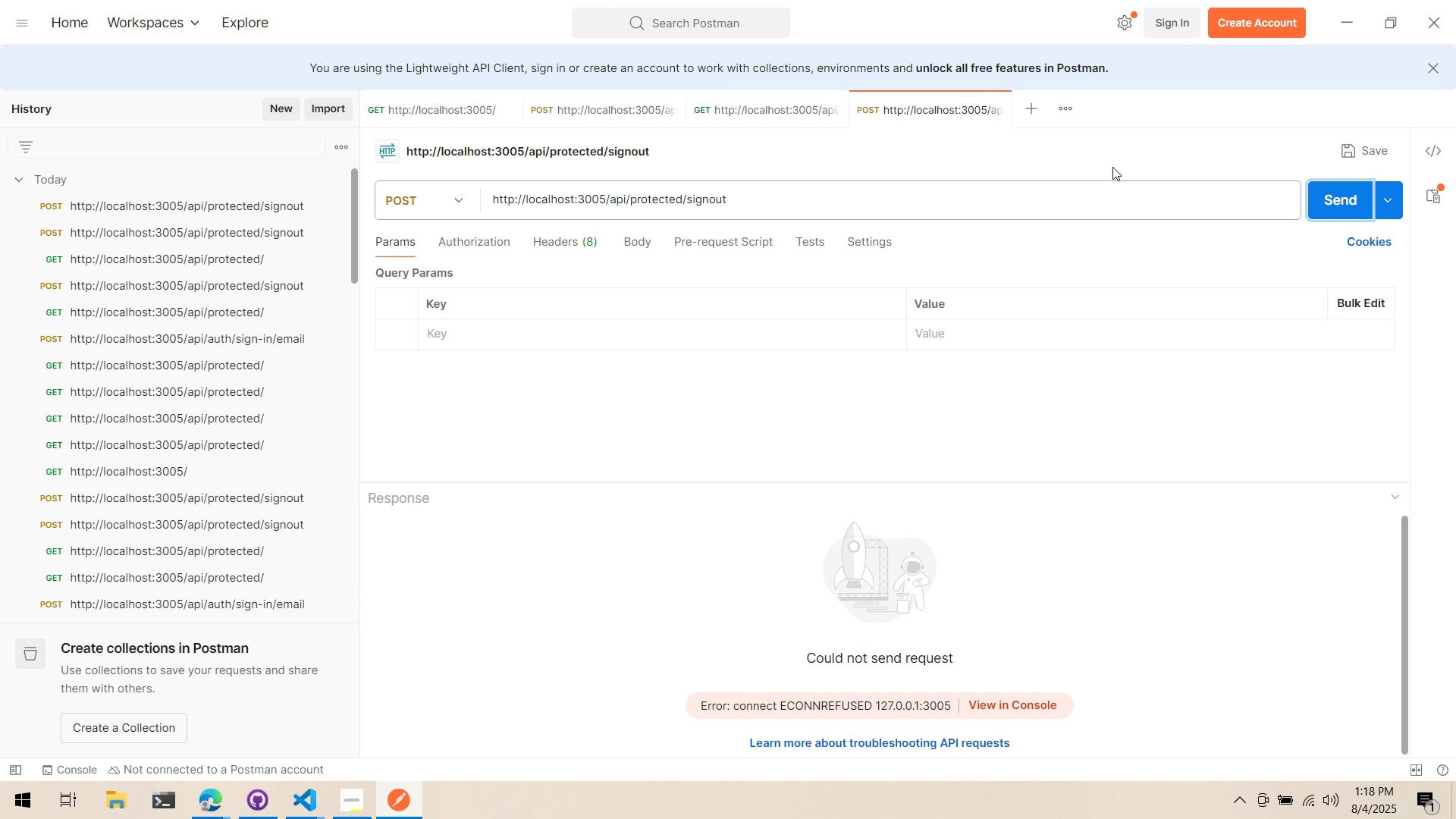 
wait(6.01)
 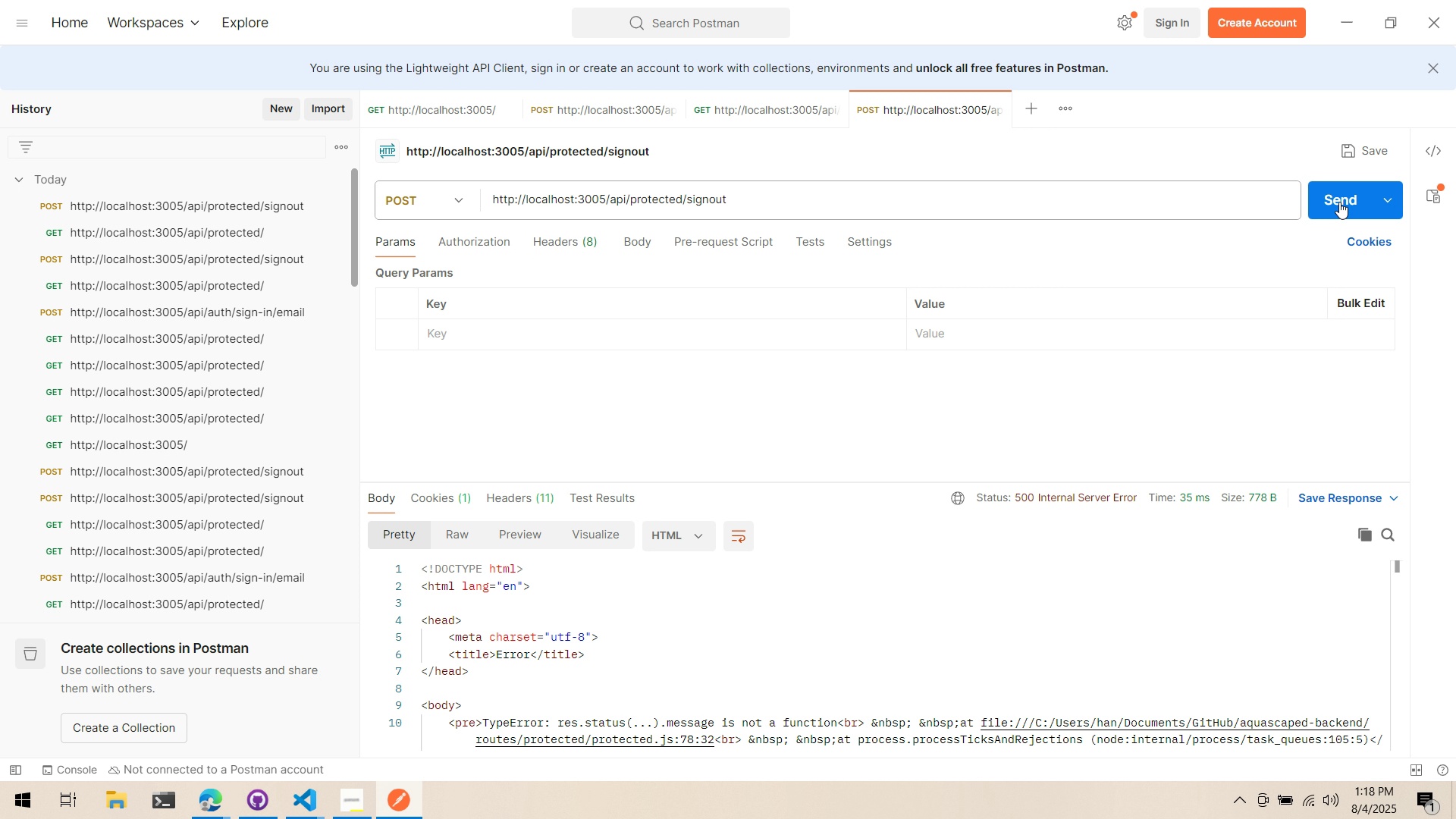 
key(Alt+AltLeft)
 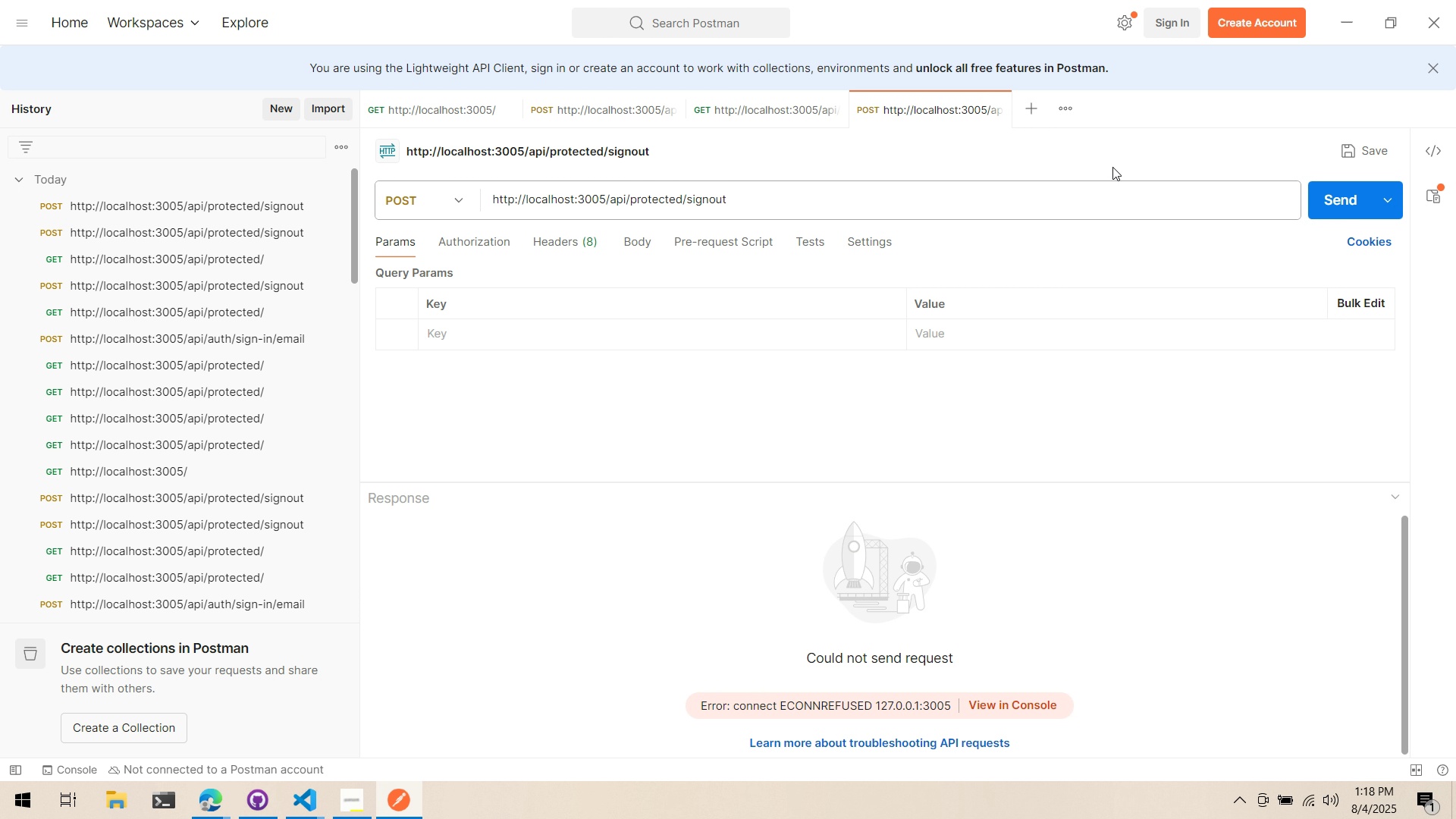 
key(Alt+Tab)
 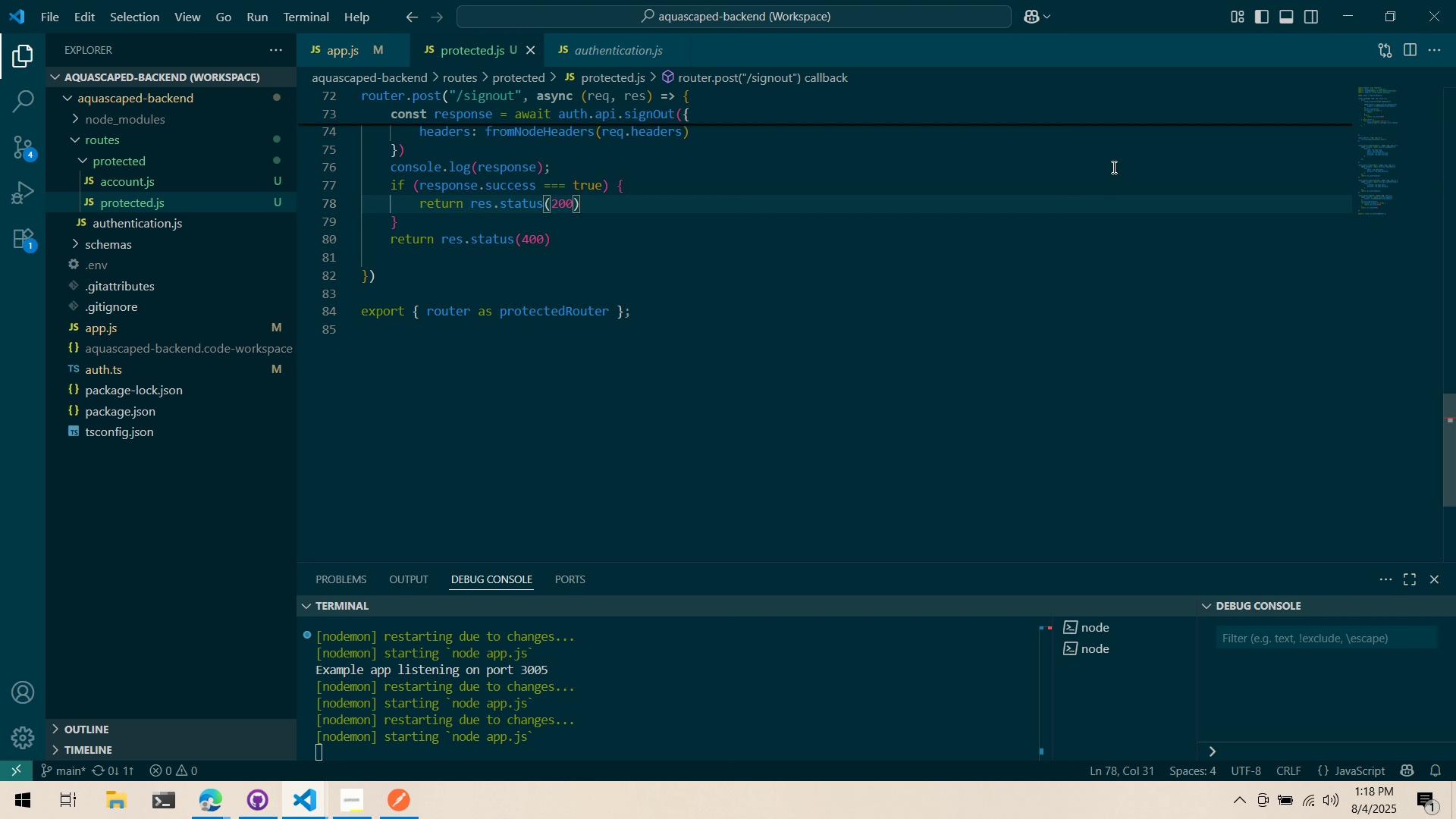 
key(Alt+AltLeft)
 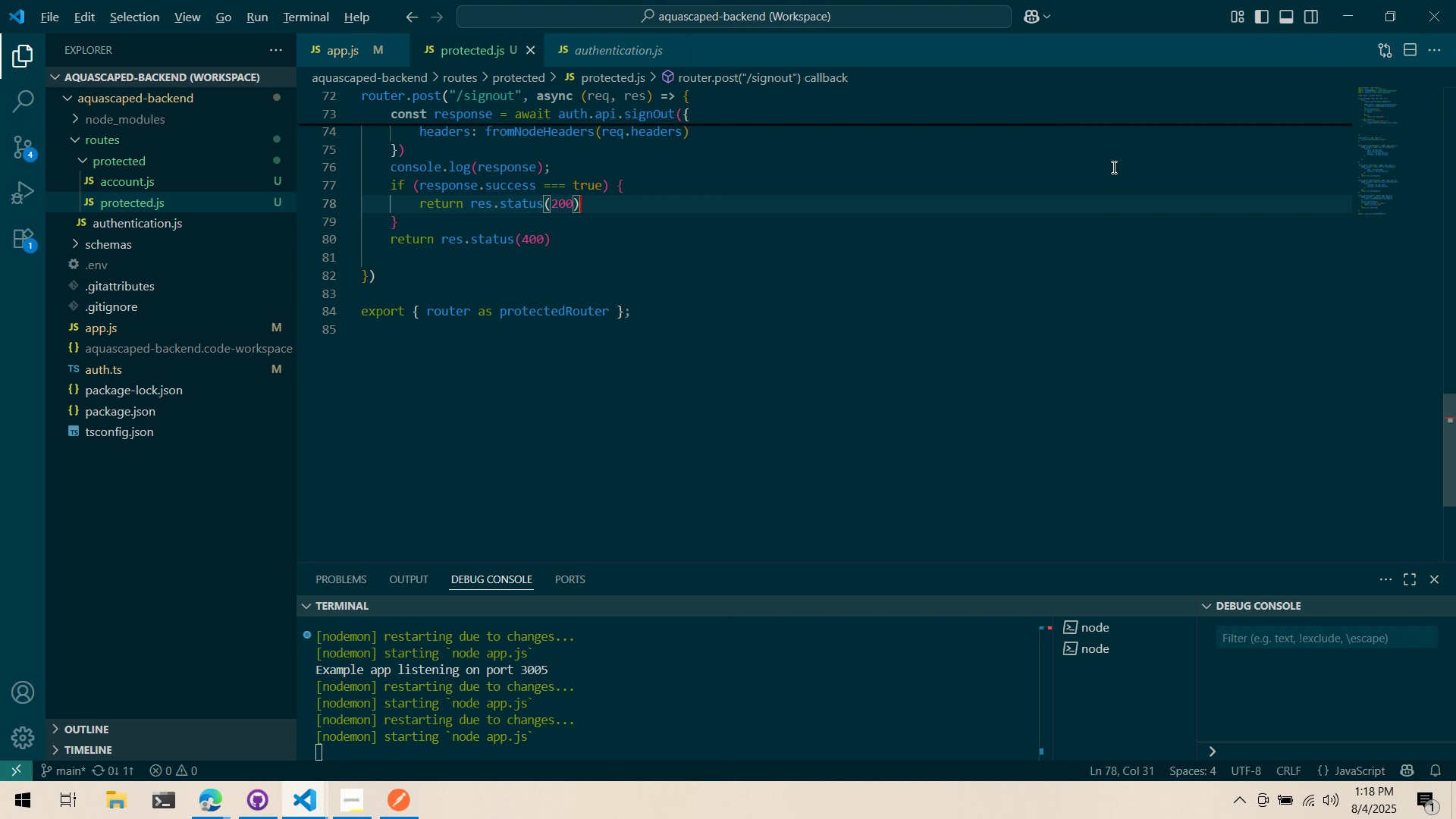 
key(Alt+Tab)
 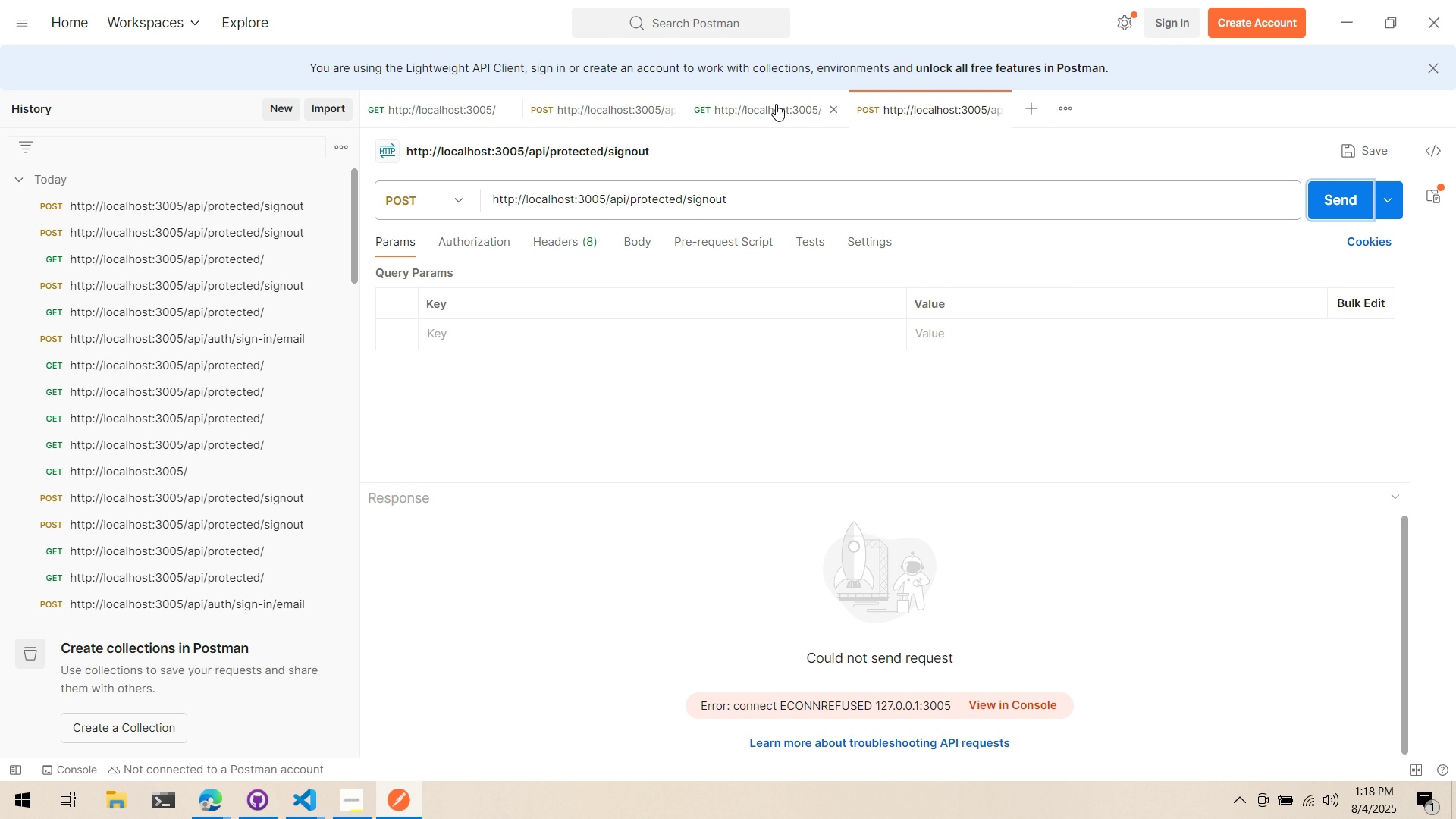 
left_click([776, 104])
 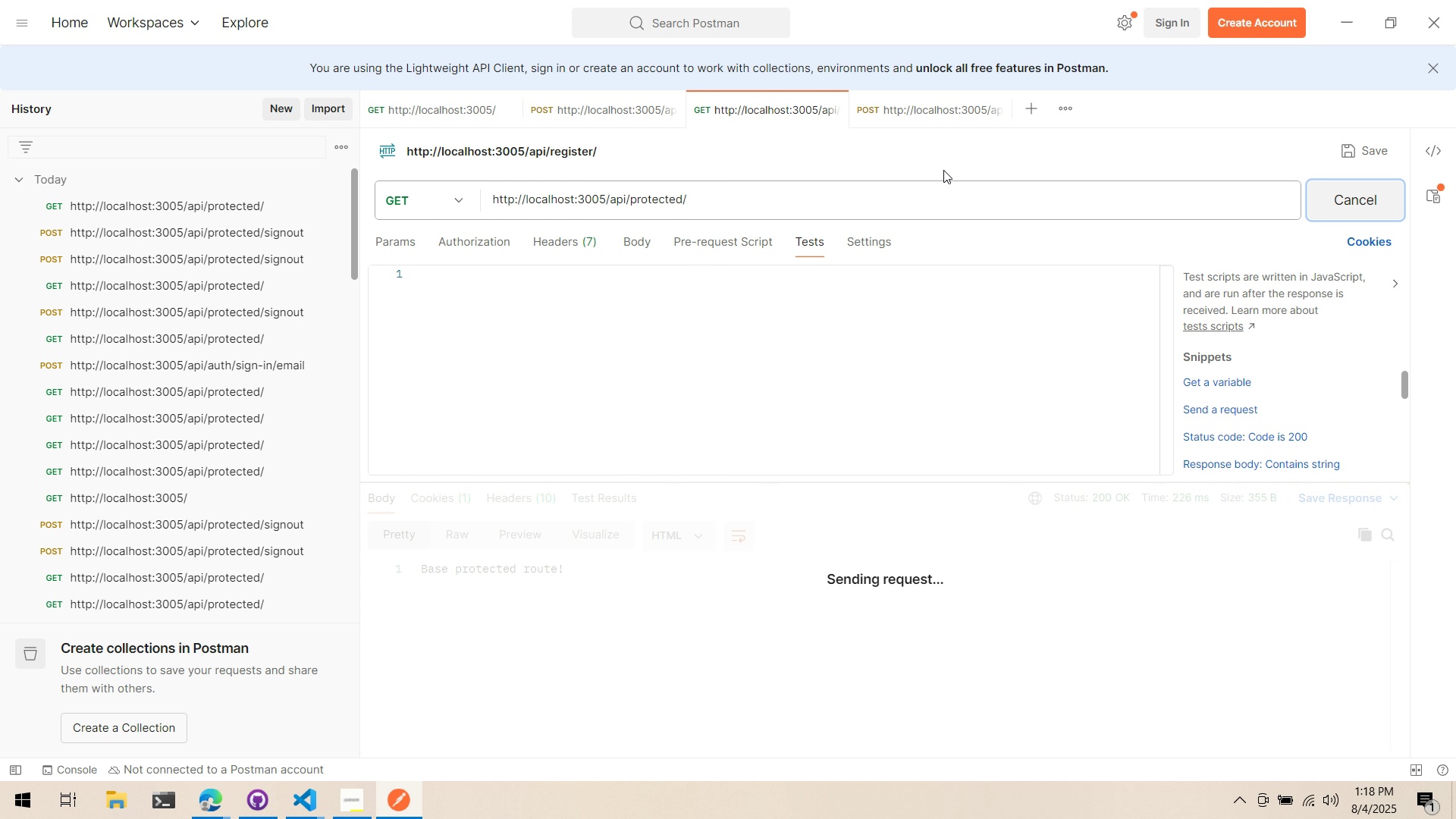 
wait(5.04)
 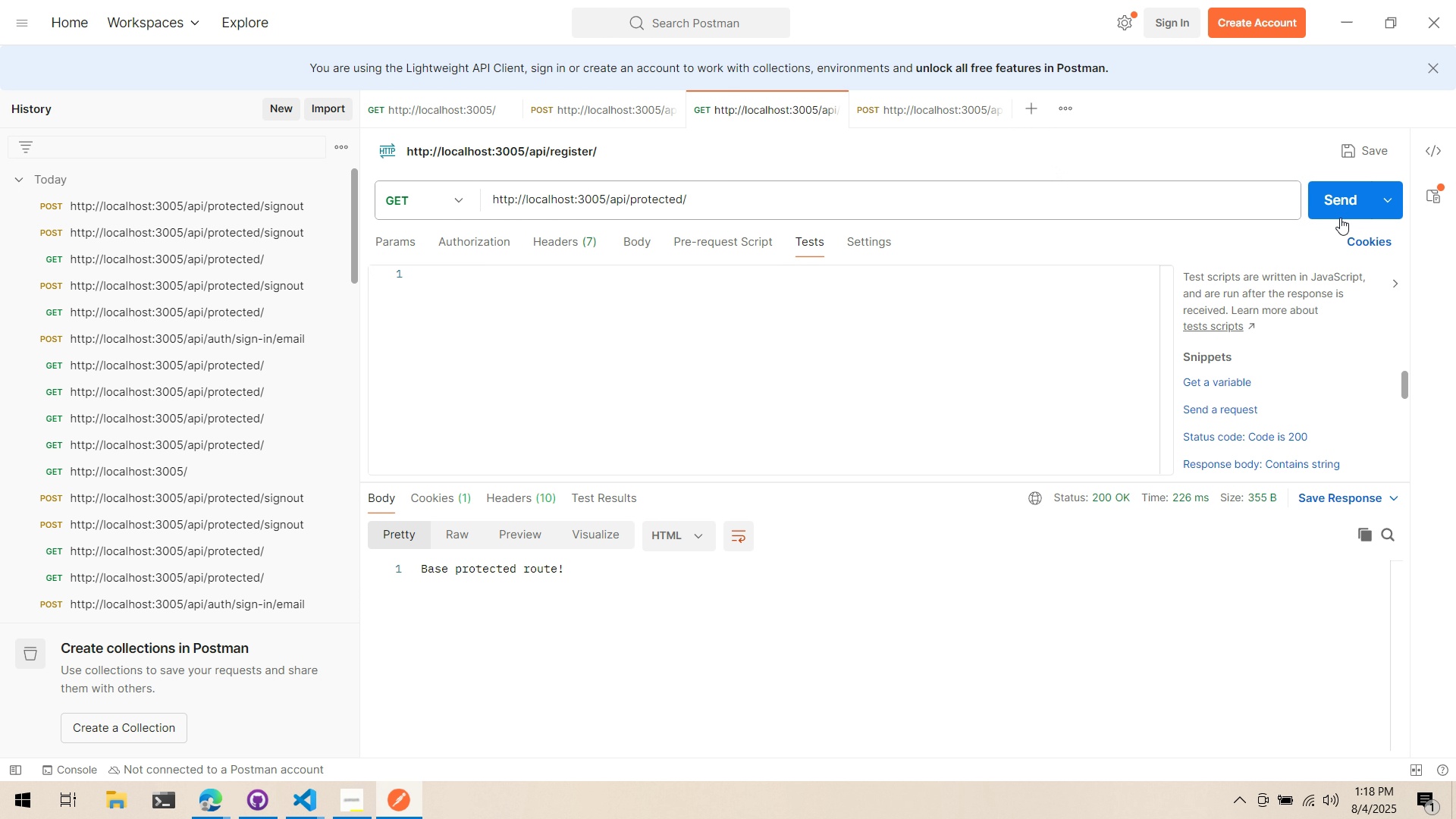 
key(Alt+AltLeft)
 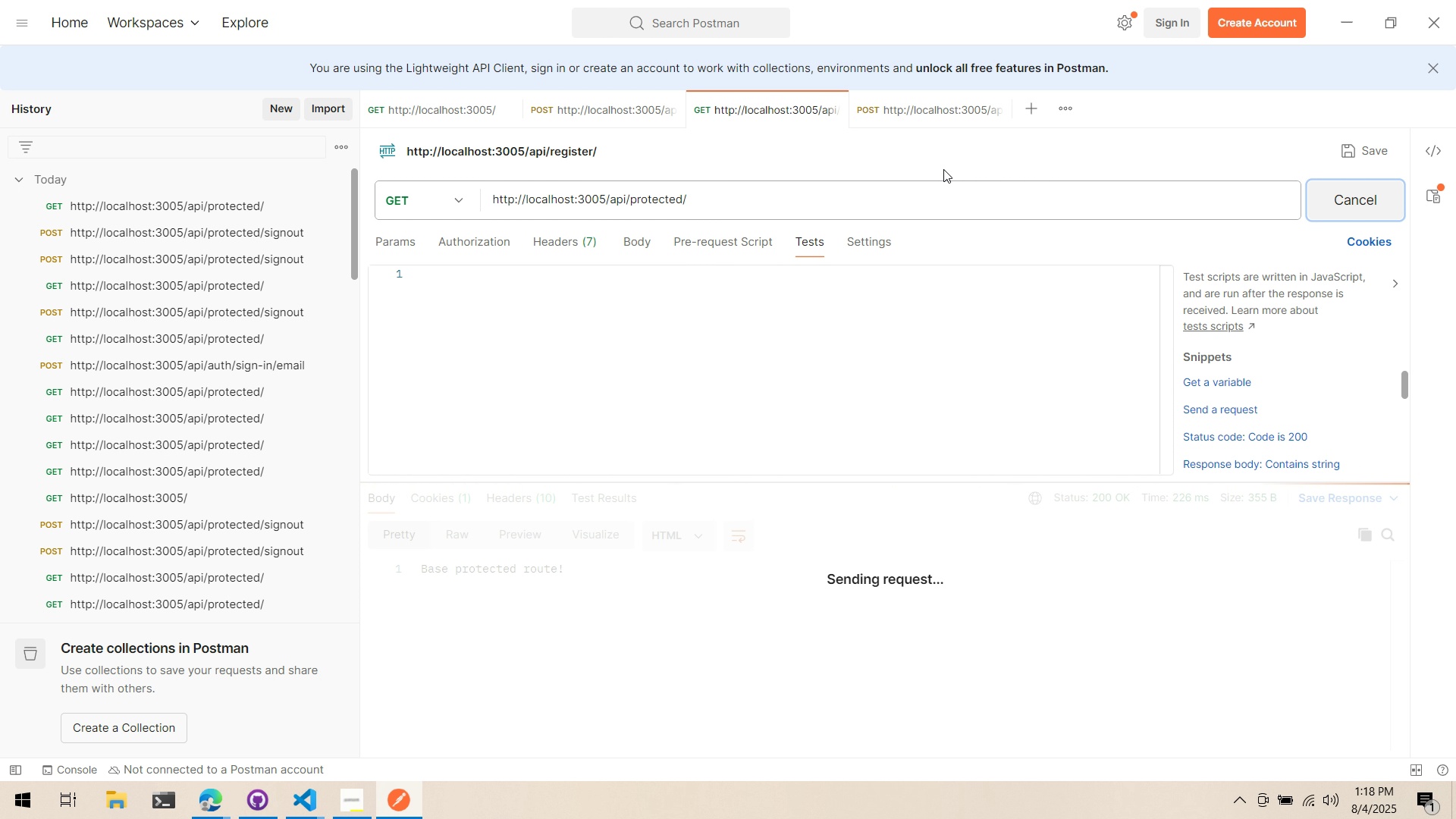 
key(Alt+Tab)
 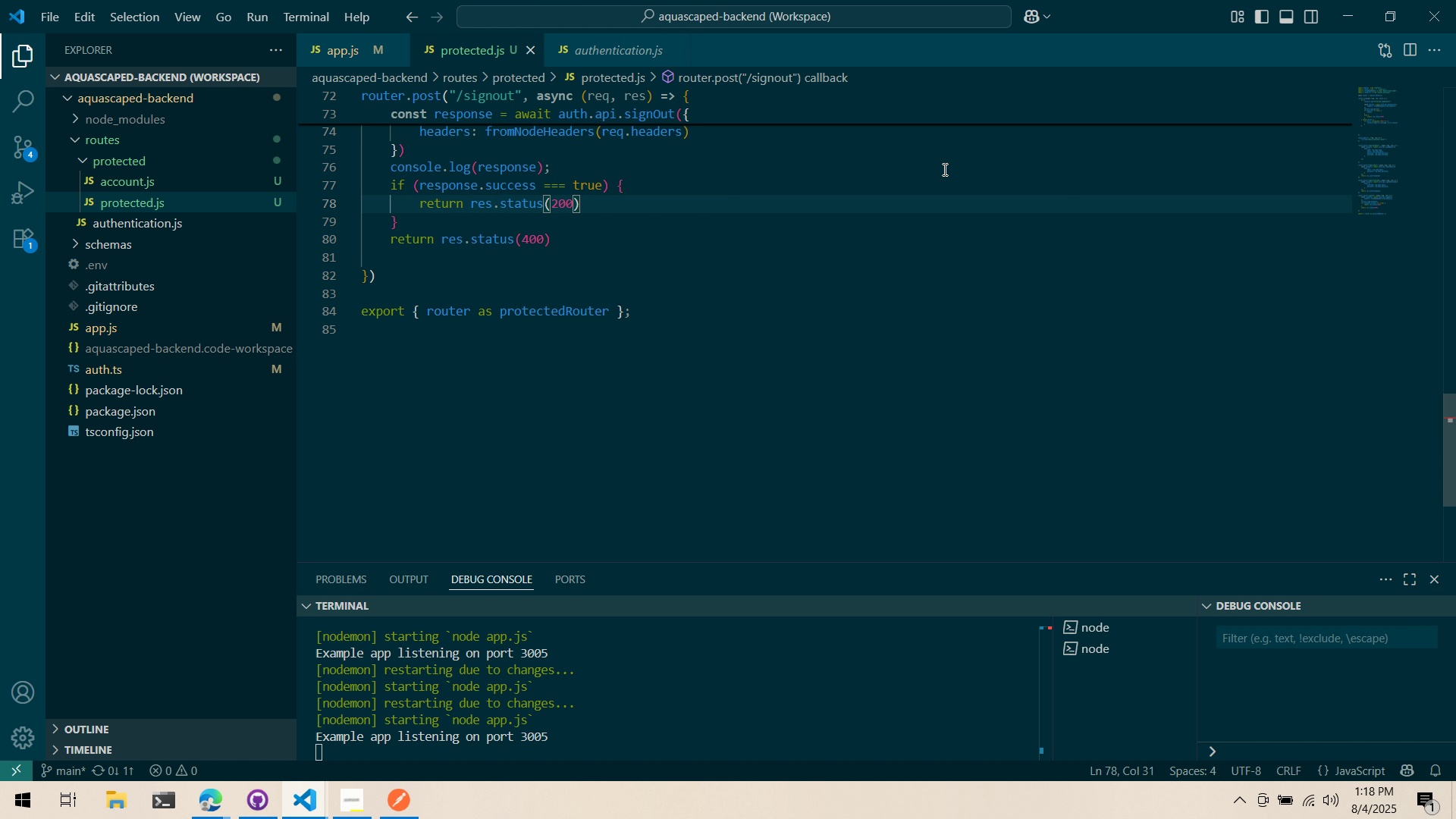 
key(Alt+AltLeft)
 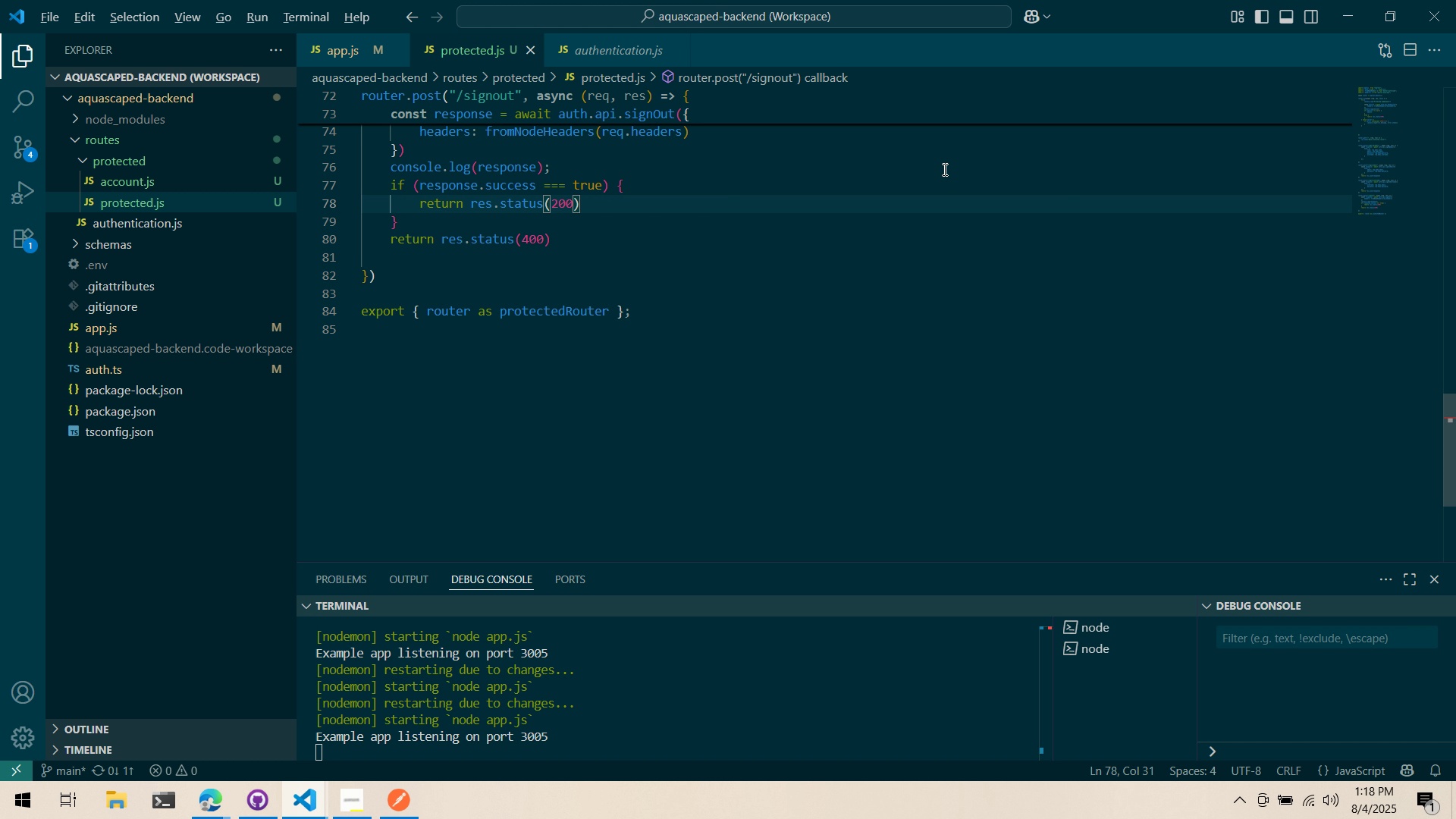 
key(Alt+Tab)
 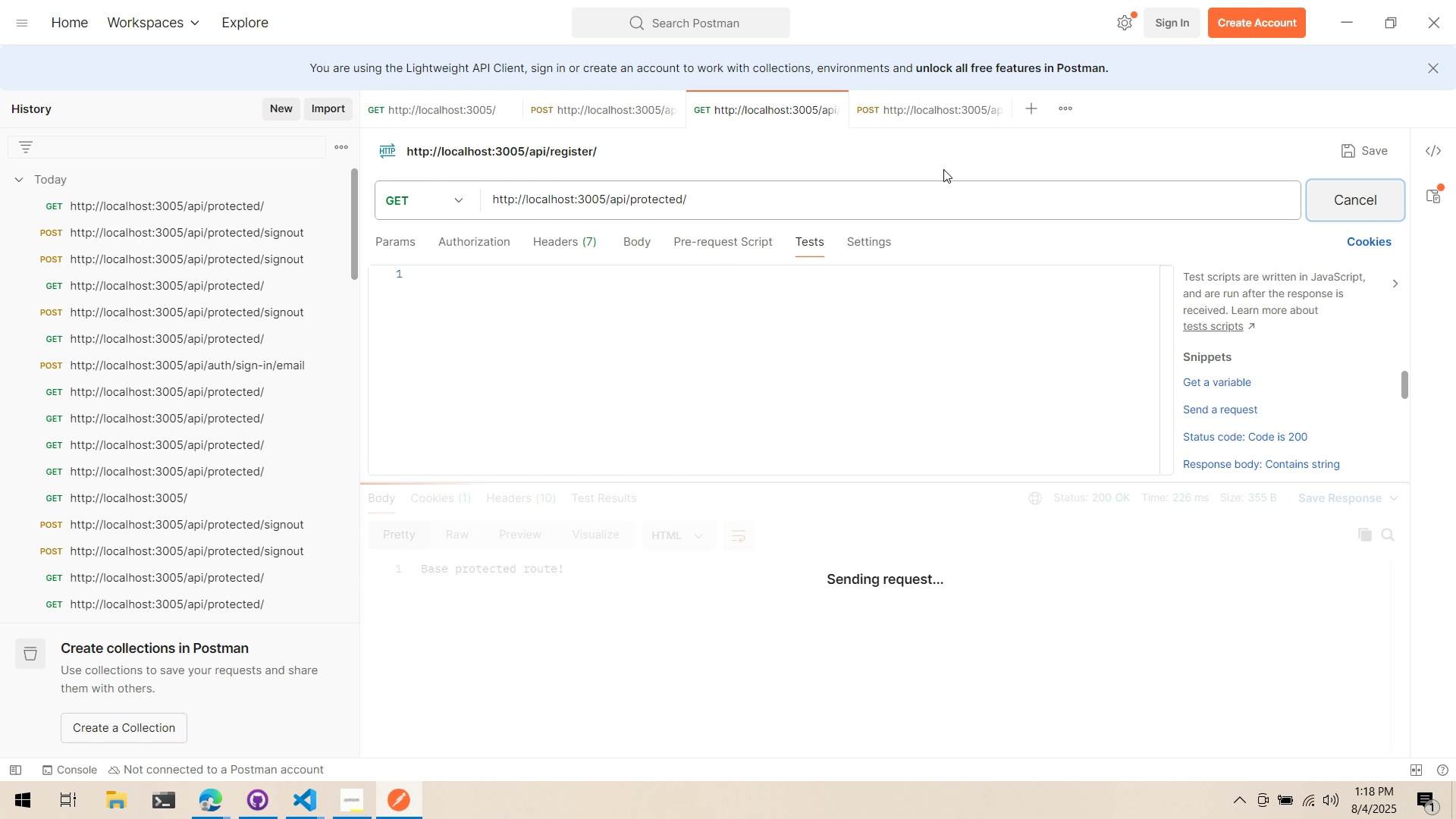 
key(Alt+AltLeft)
 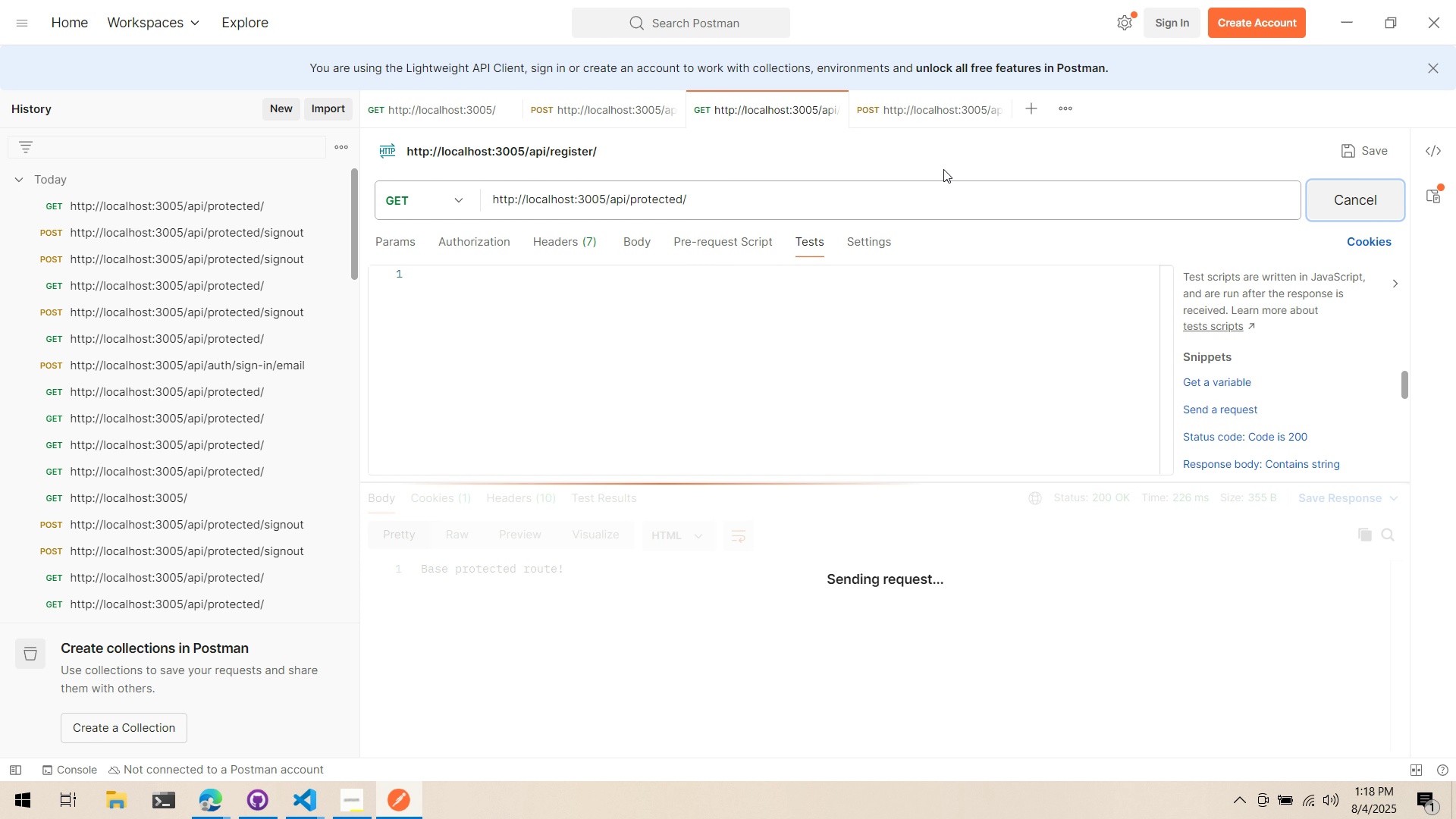 
key(Alt+Tab)
 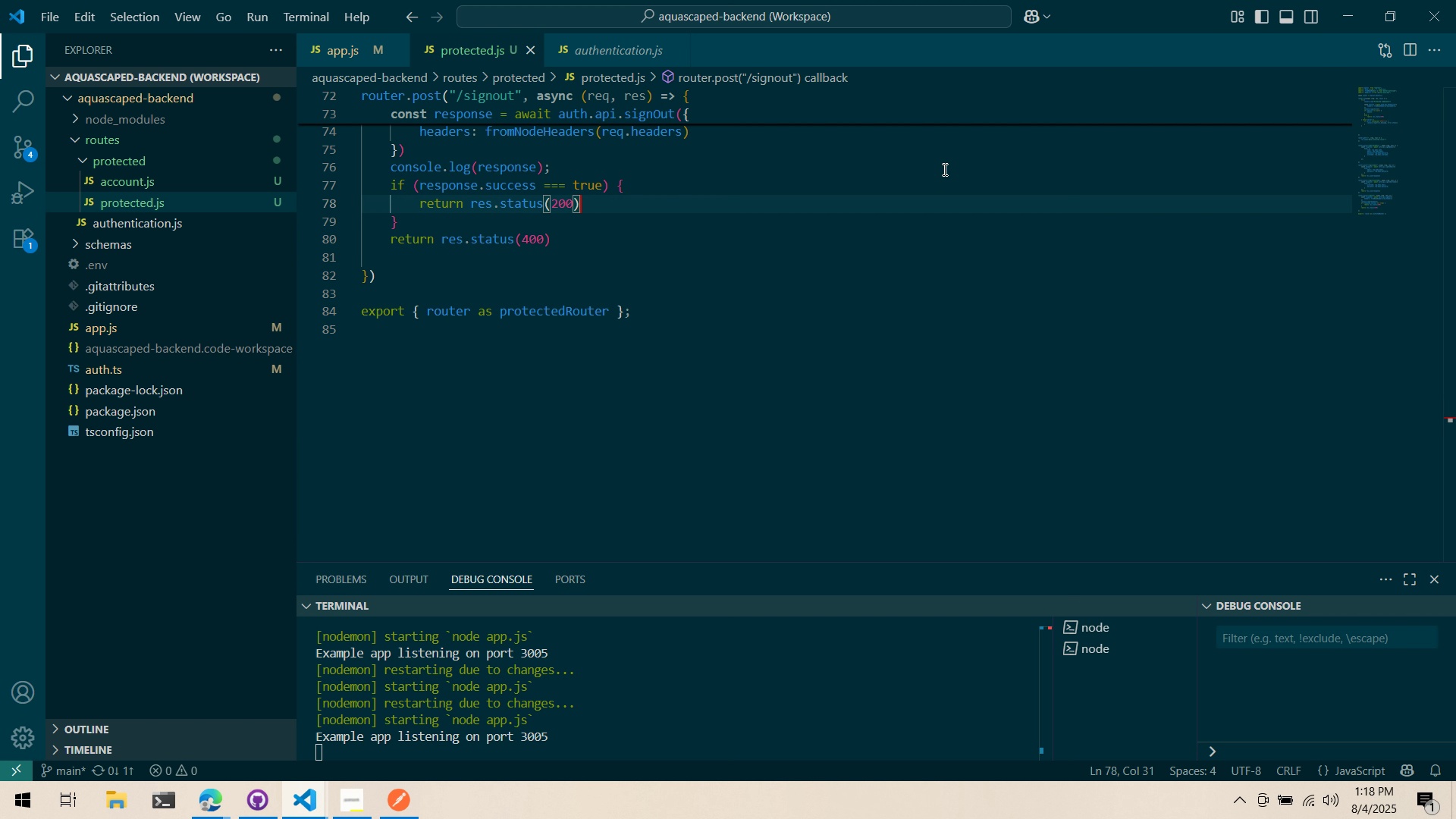 
scroll: coordinate [830, 190], scroll_direction: up, amount: 24.0
 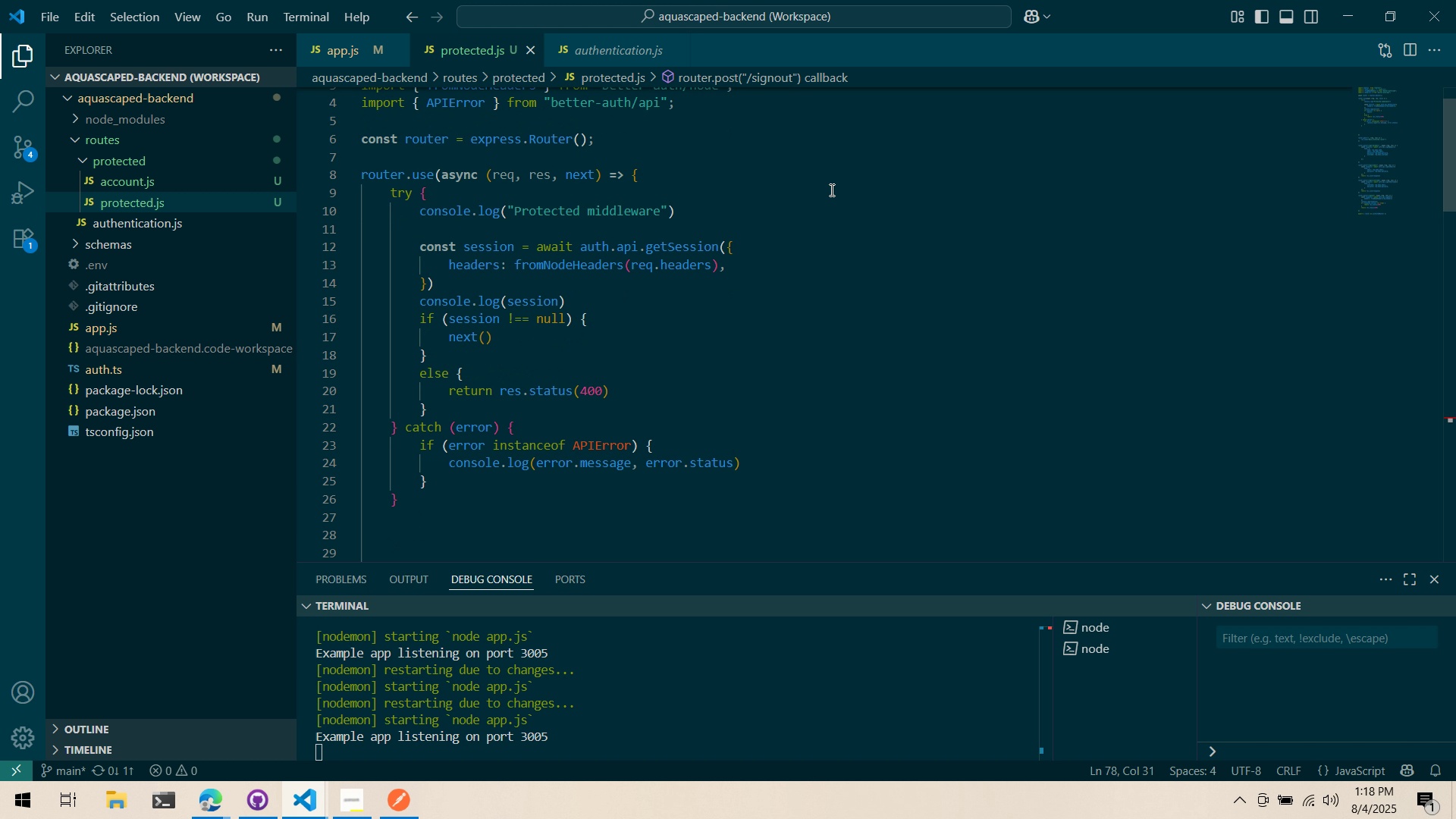 
scroll: coordinate [830, 190], scroll_direction: none, amount: 0.0
 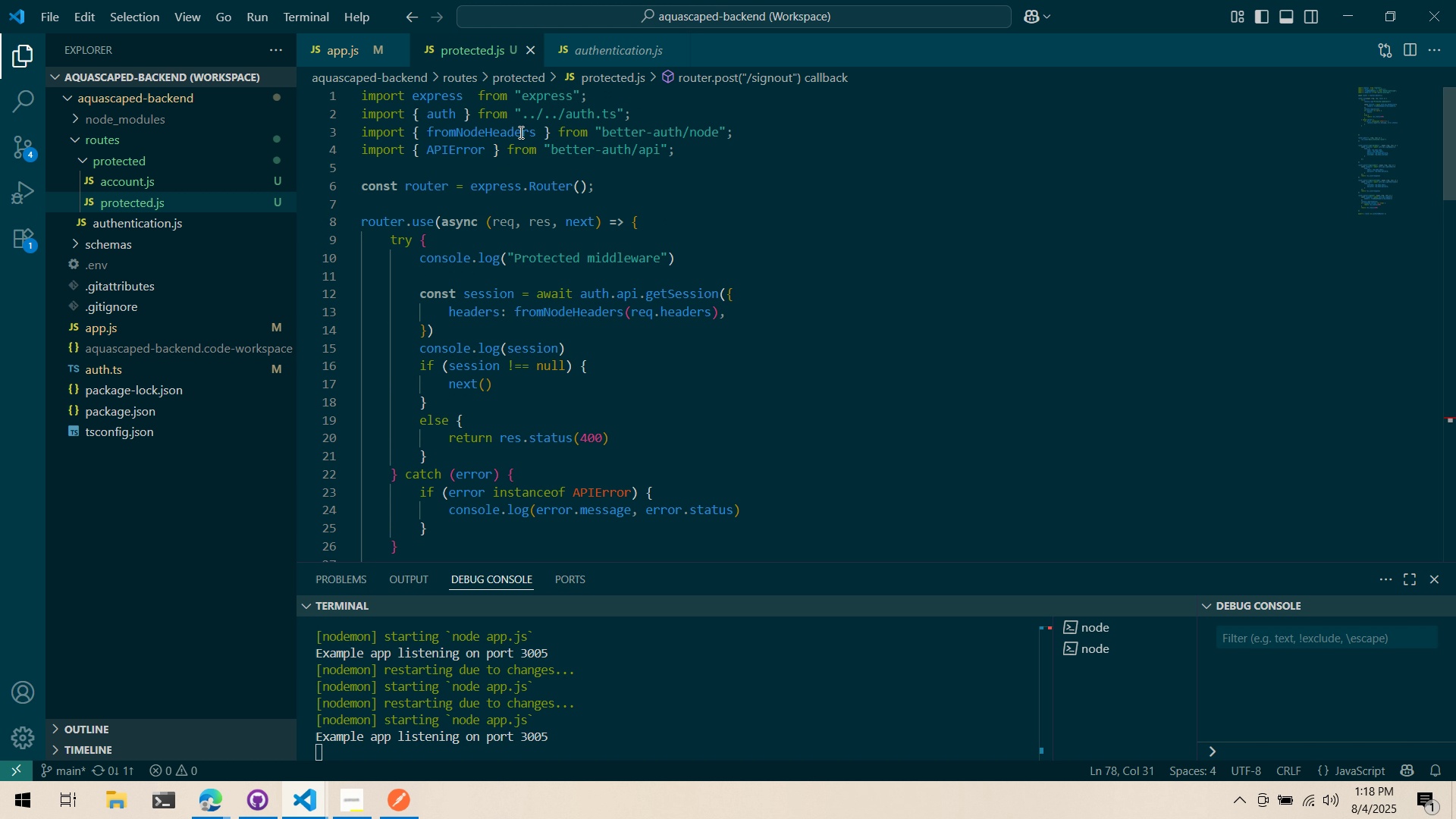 
left_click([332, 49])
 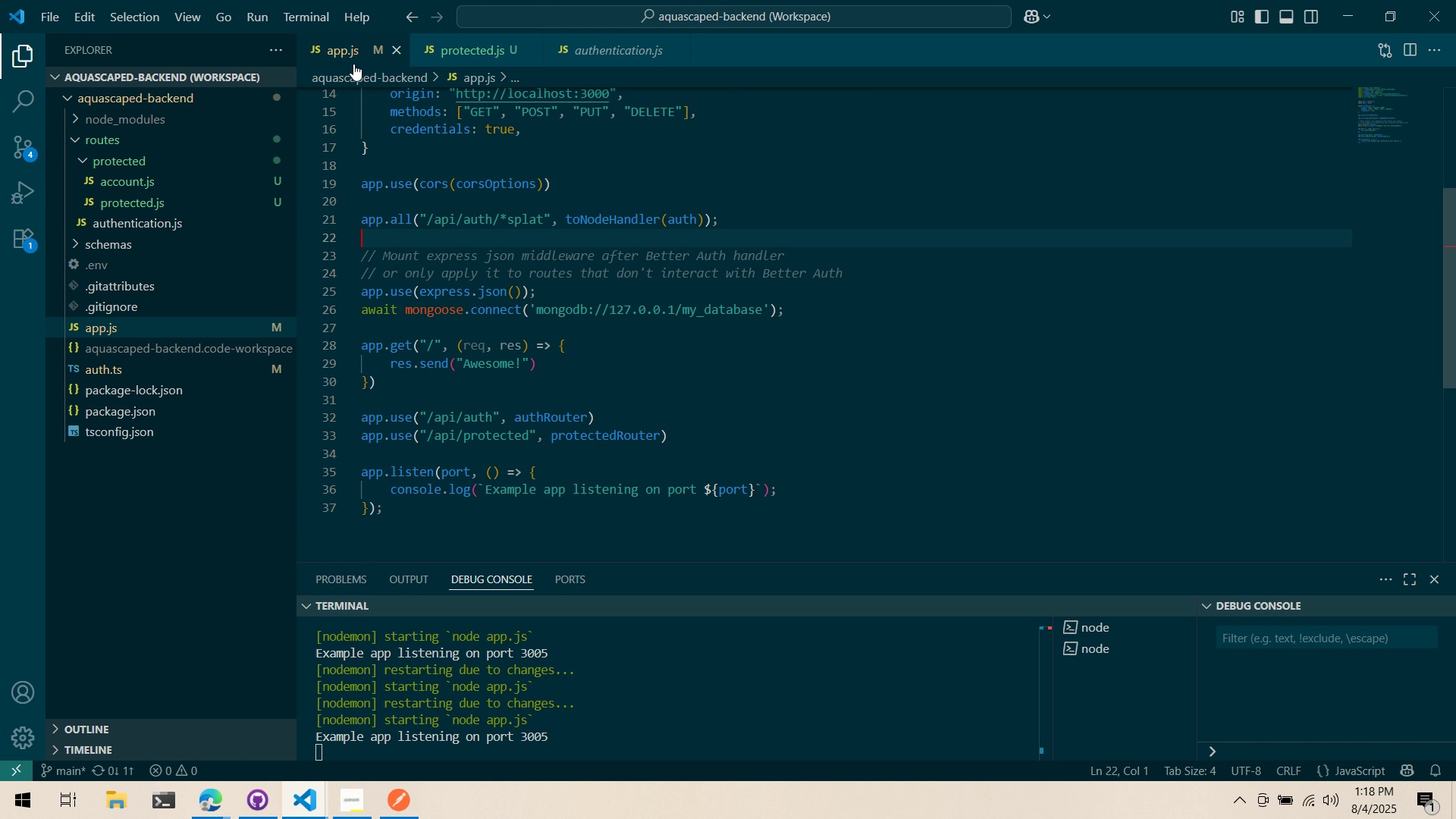 
mouse_move([365, 90])
 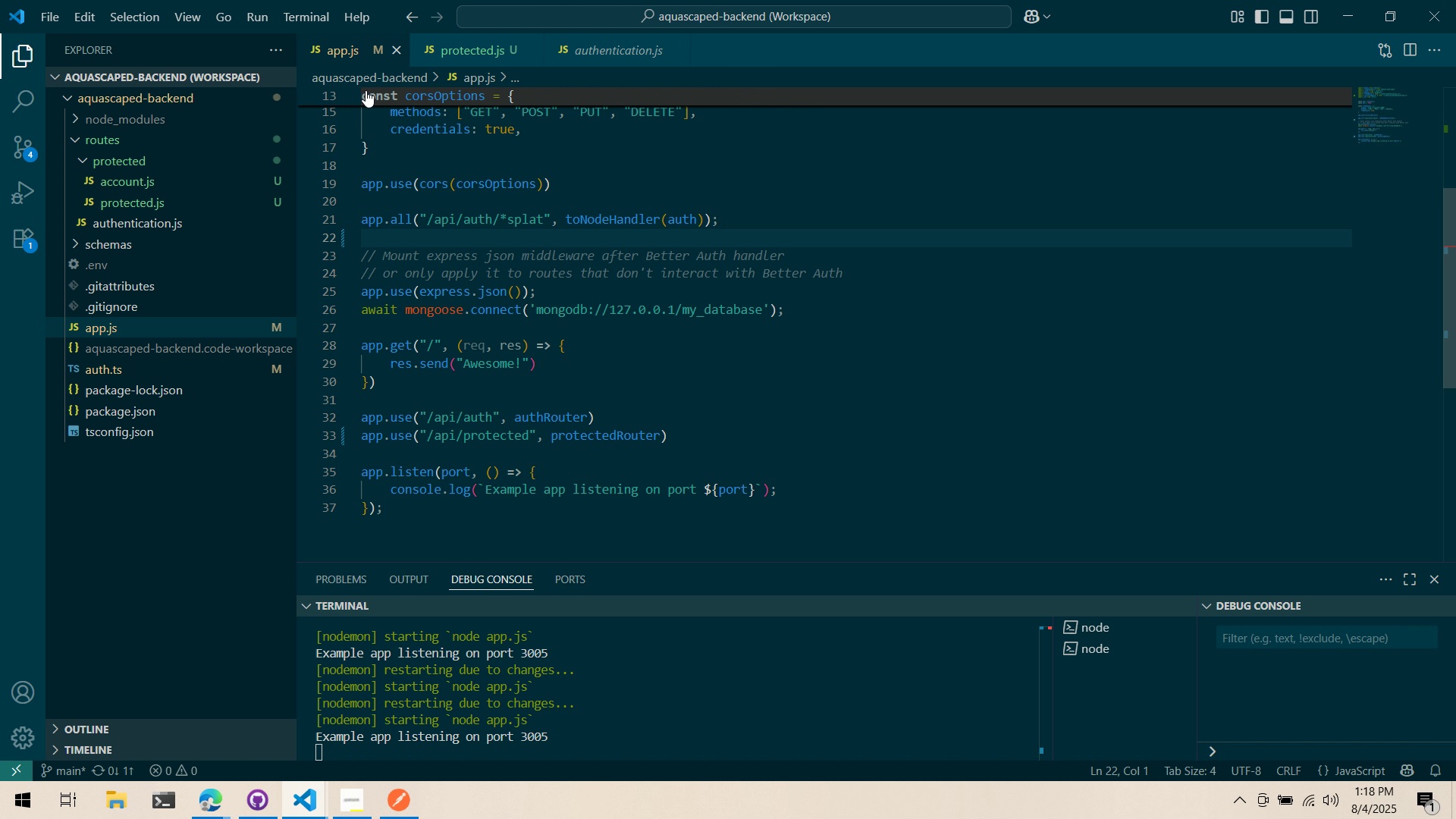 
key(Alt+AltLeft)
 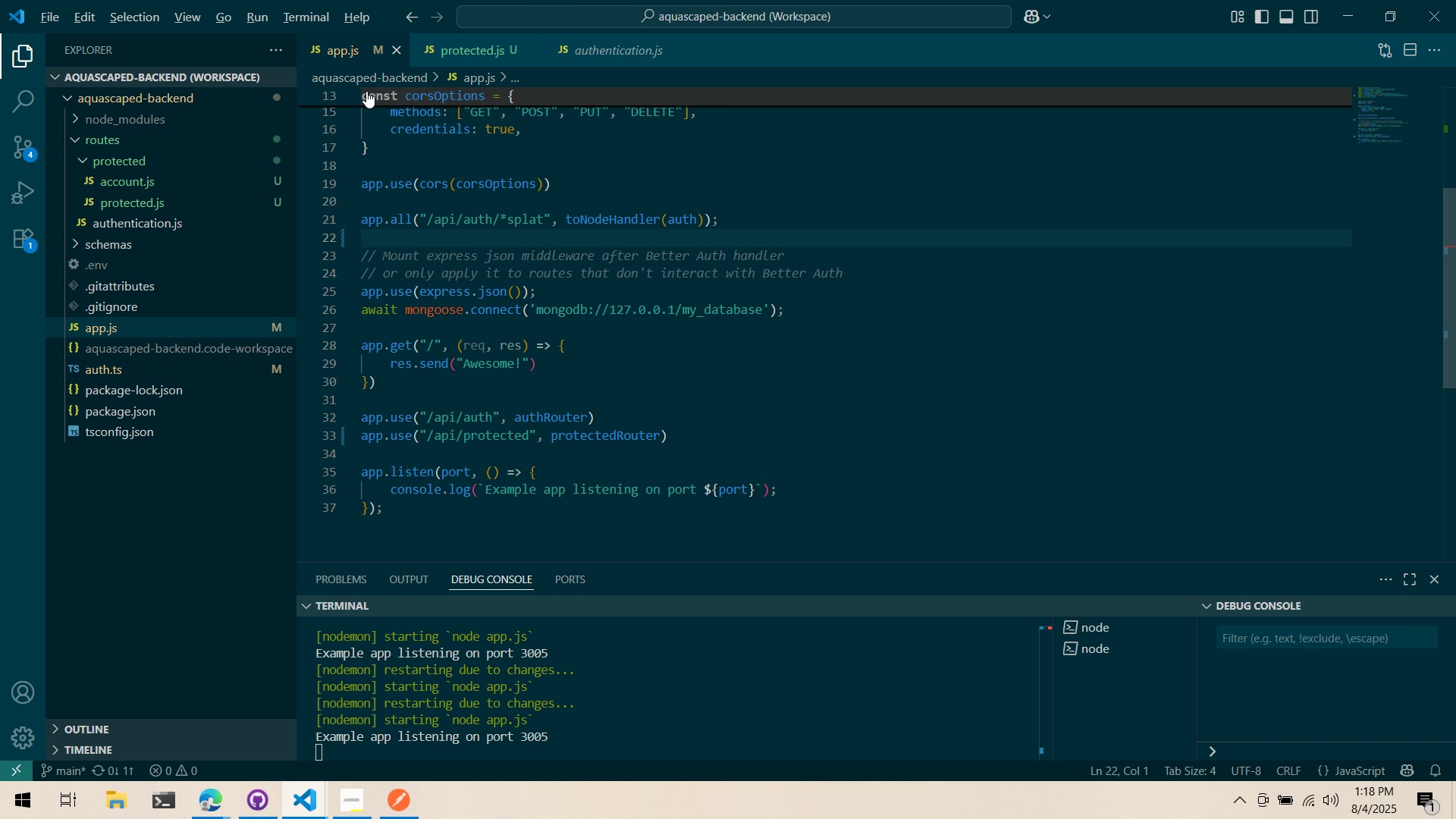 
key(Alt+Tab)
 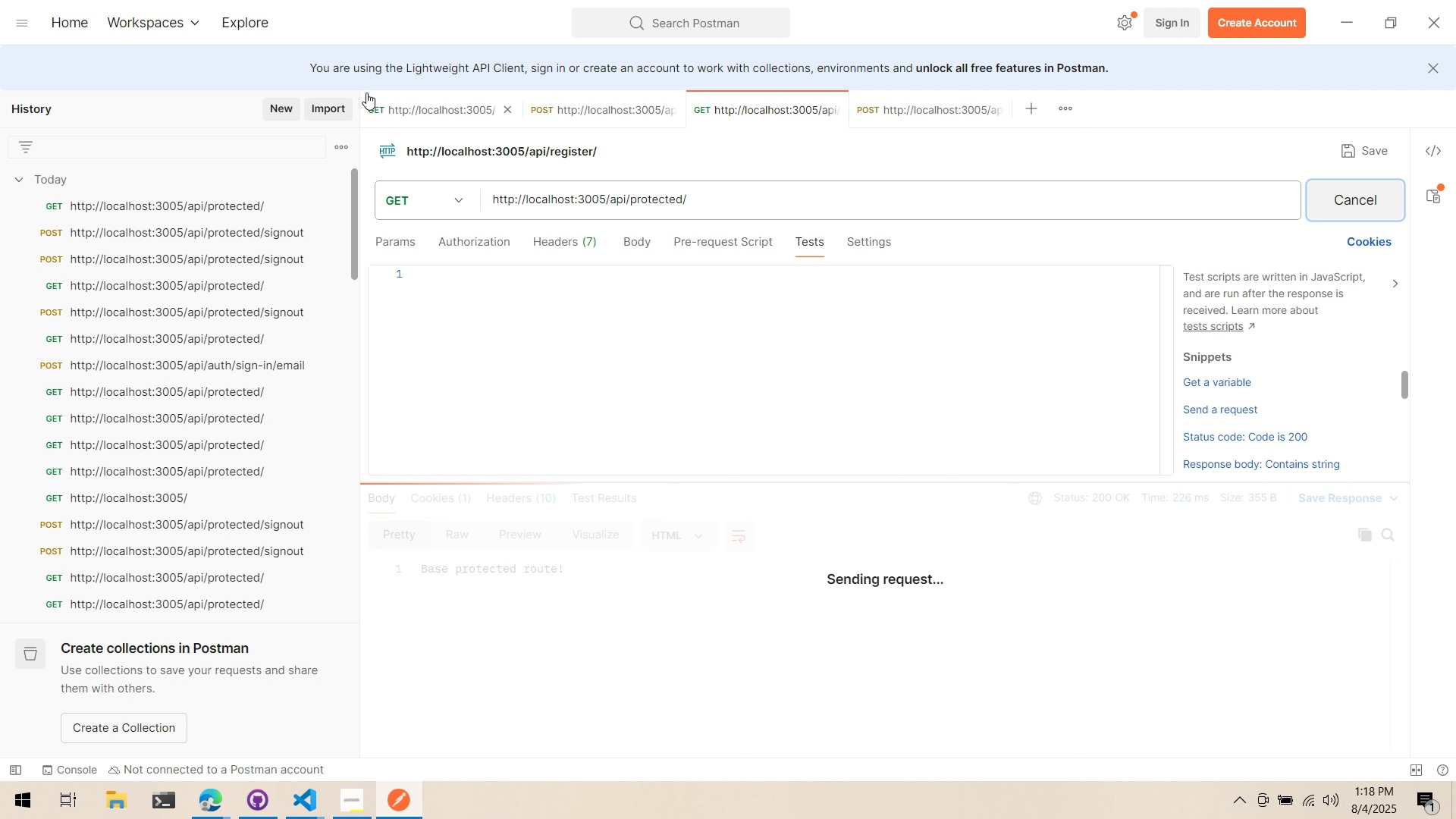 
key(Alt+AltLeft)
 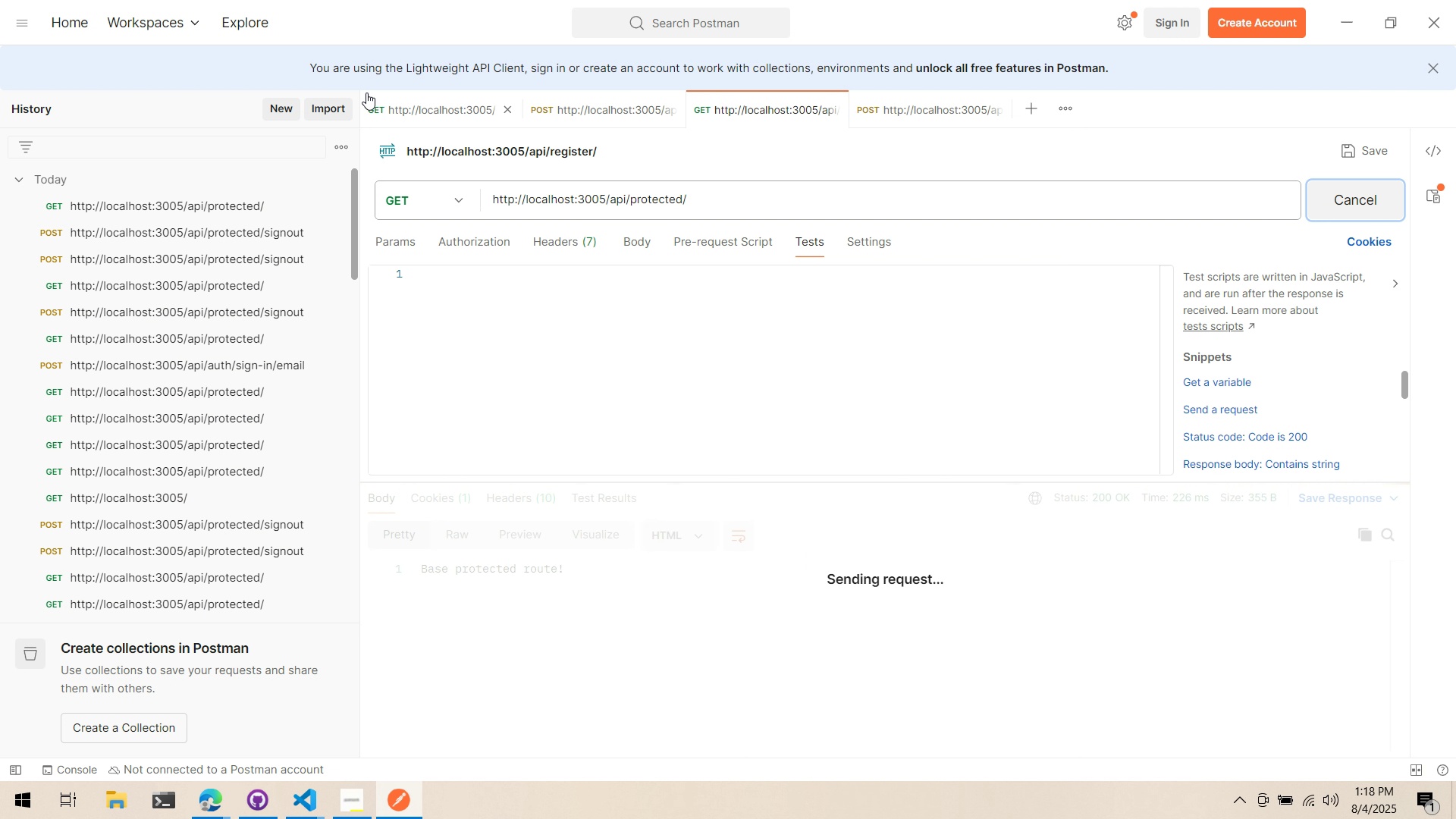 
key(Alt+Tab)
 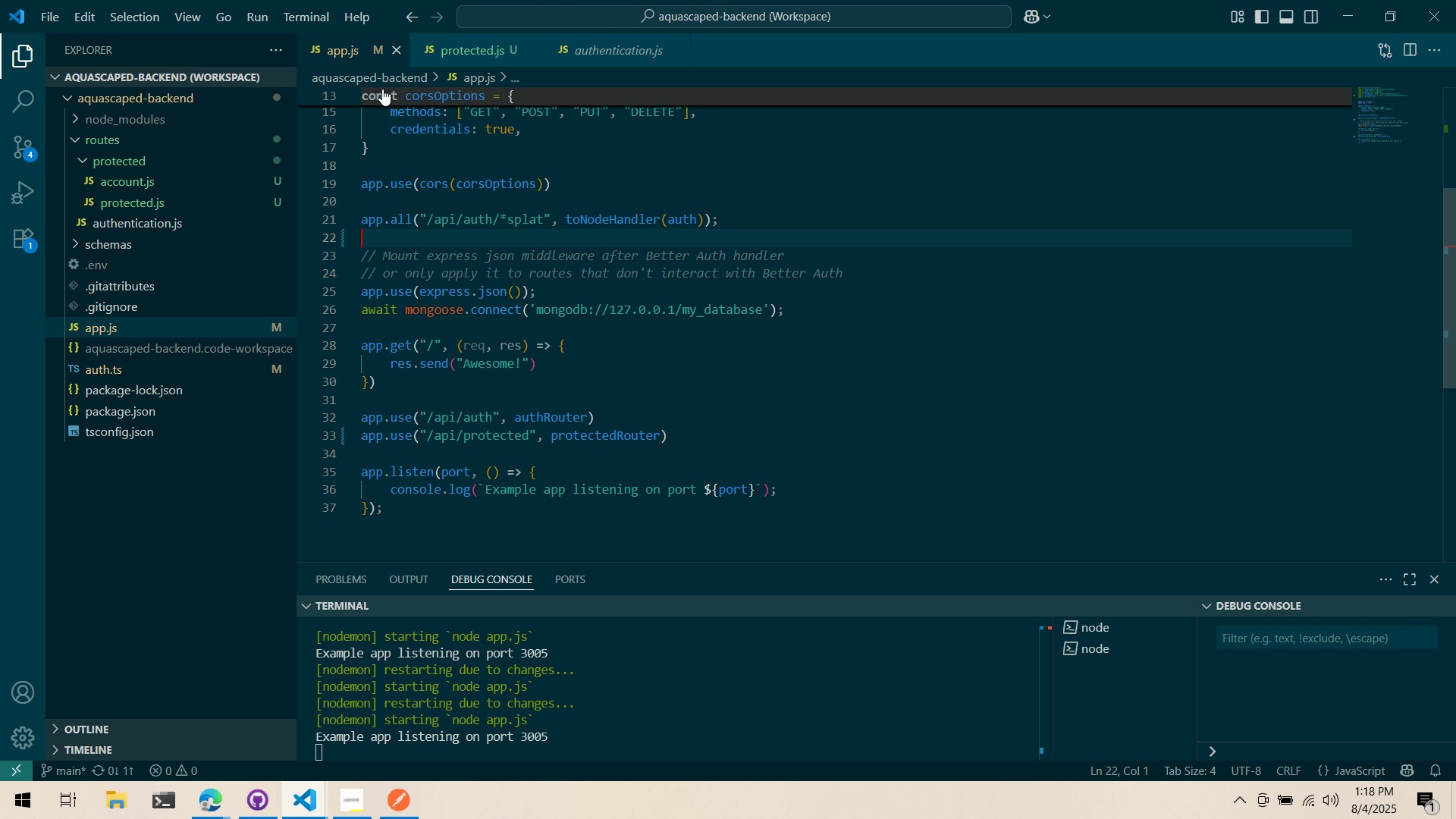 
left_click([457, 50])
 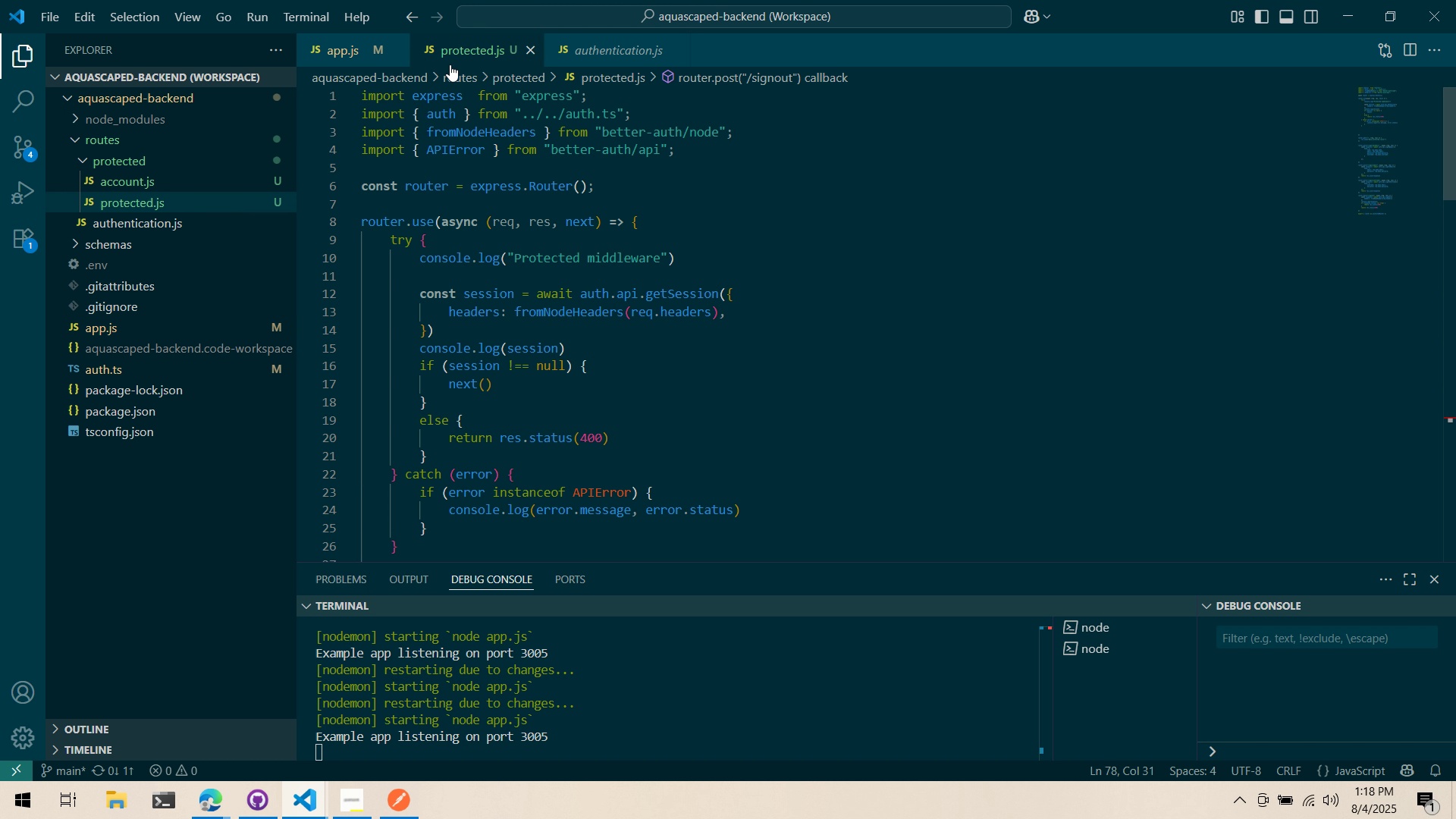 
mouse_move([431, 89])
 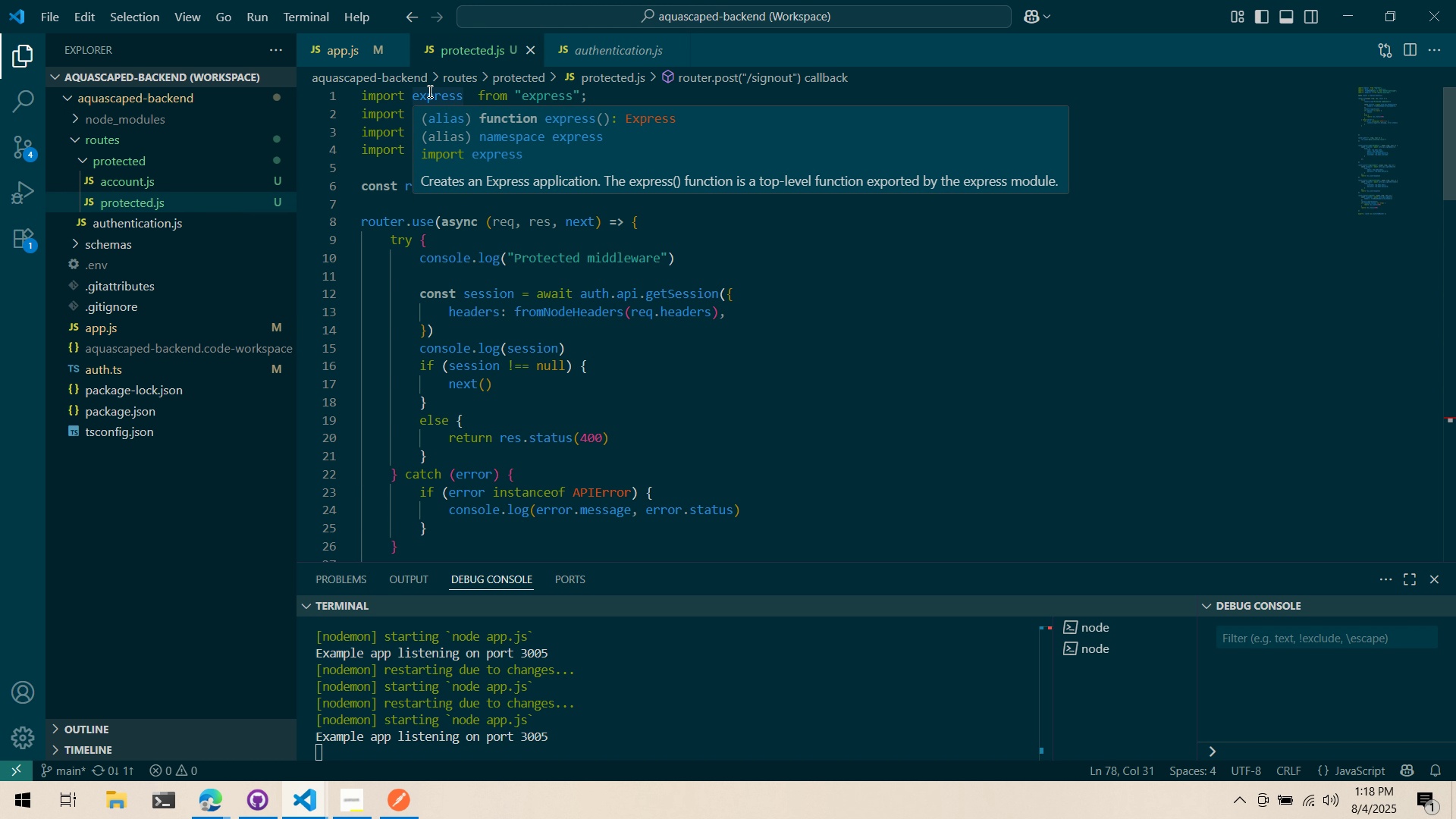 
scroll: coordinate [545, 473], scroll_direction: down, amount: 3.0
 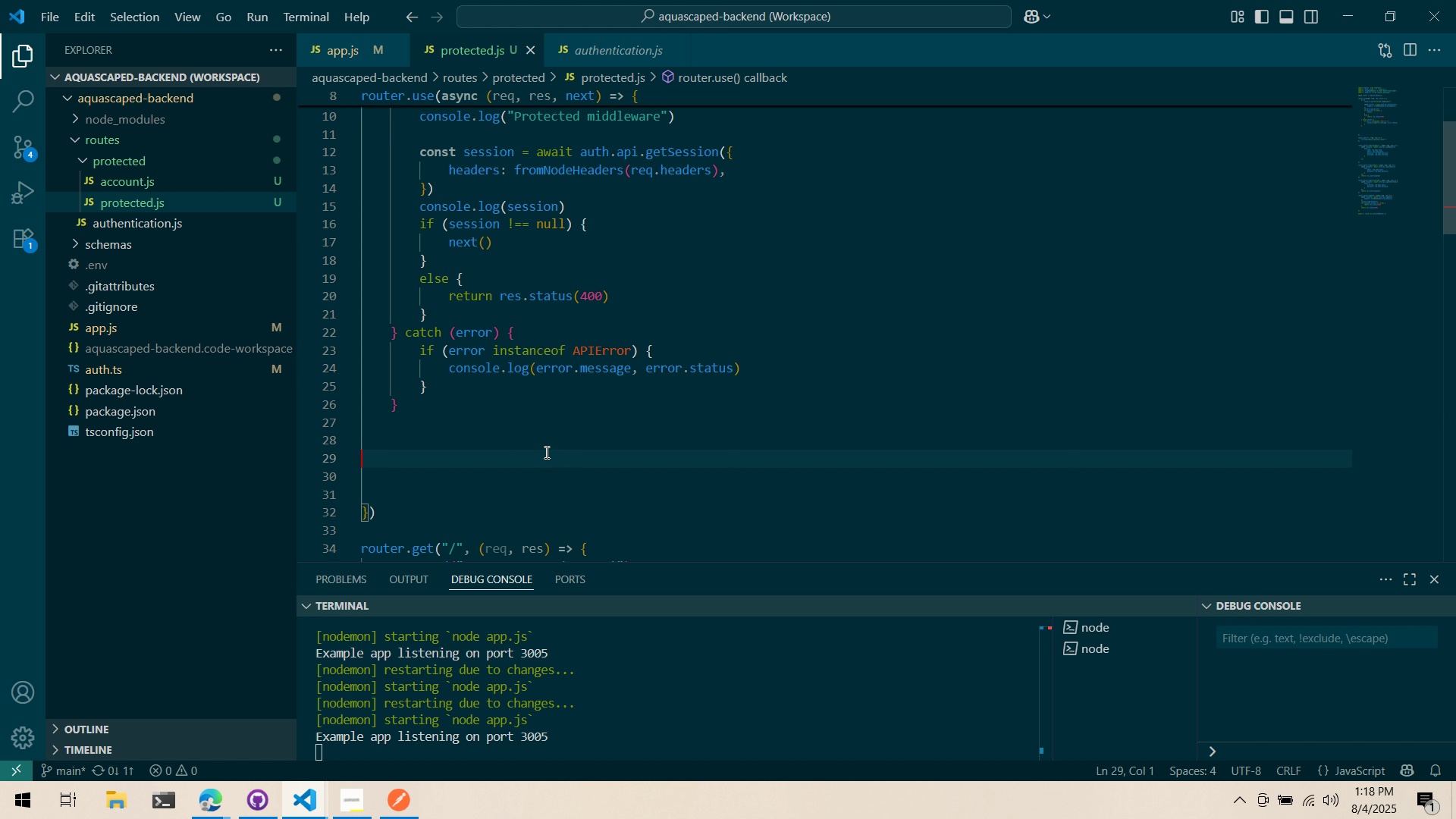 
double_click([558, 425])
 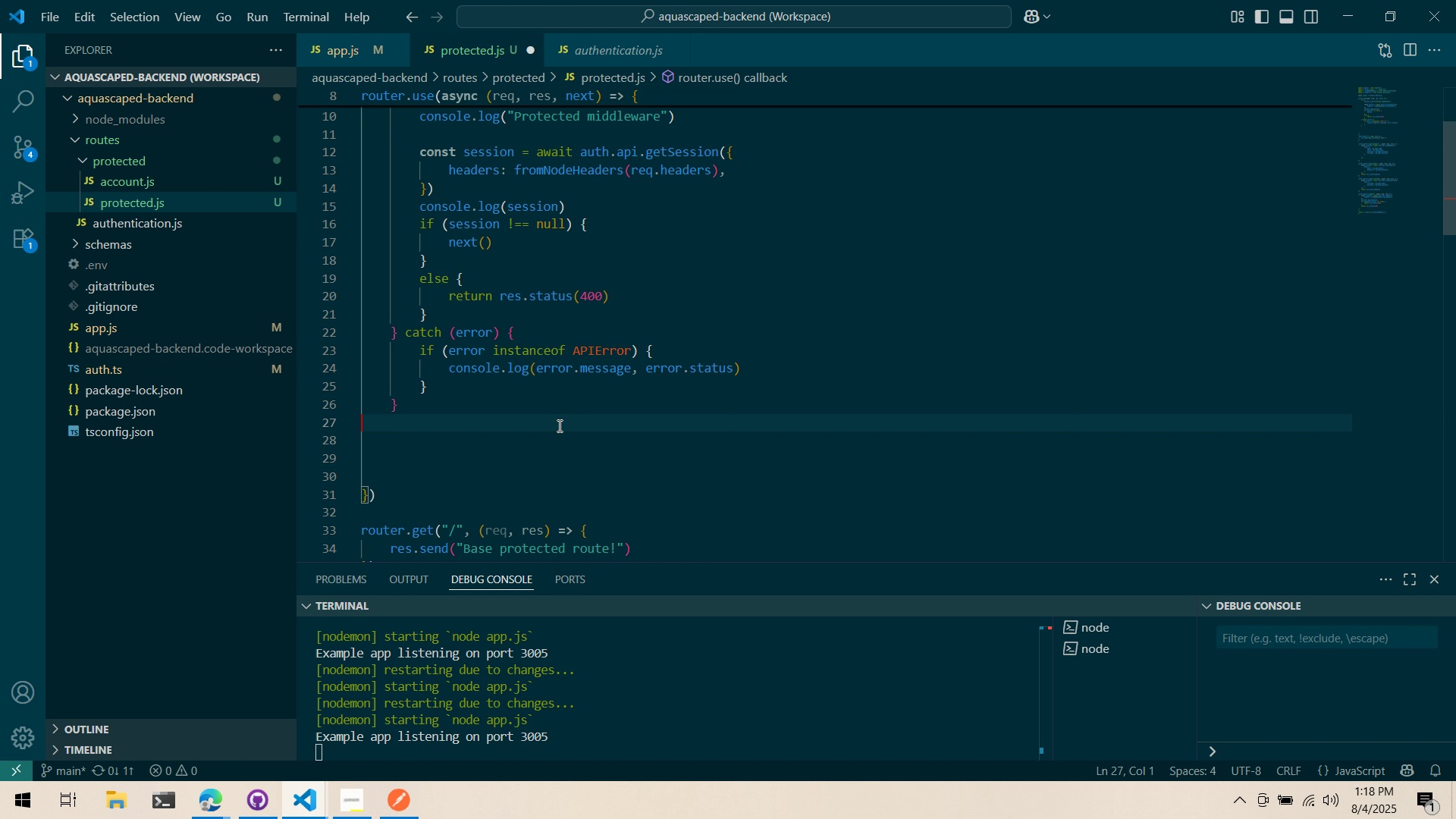 
key(Control+X)
 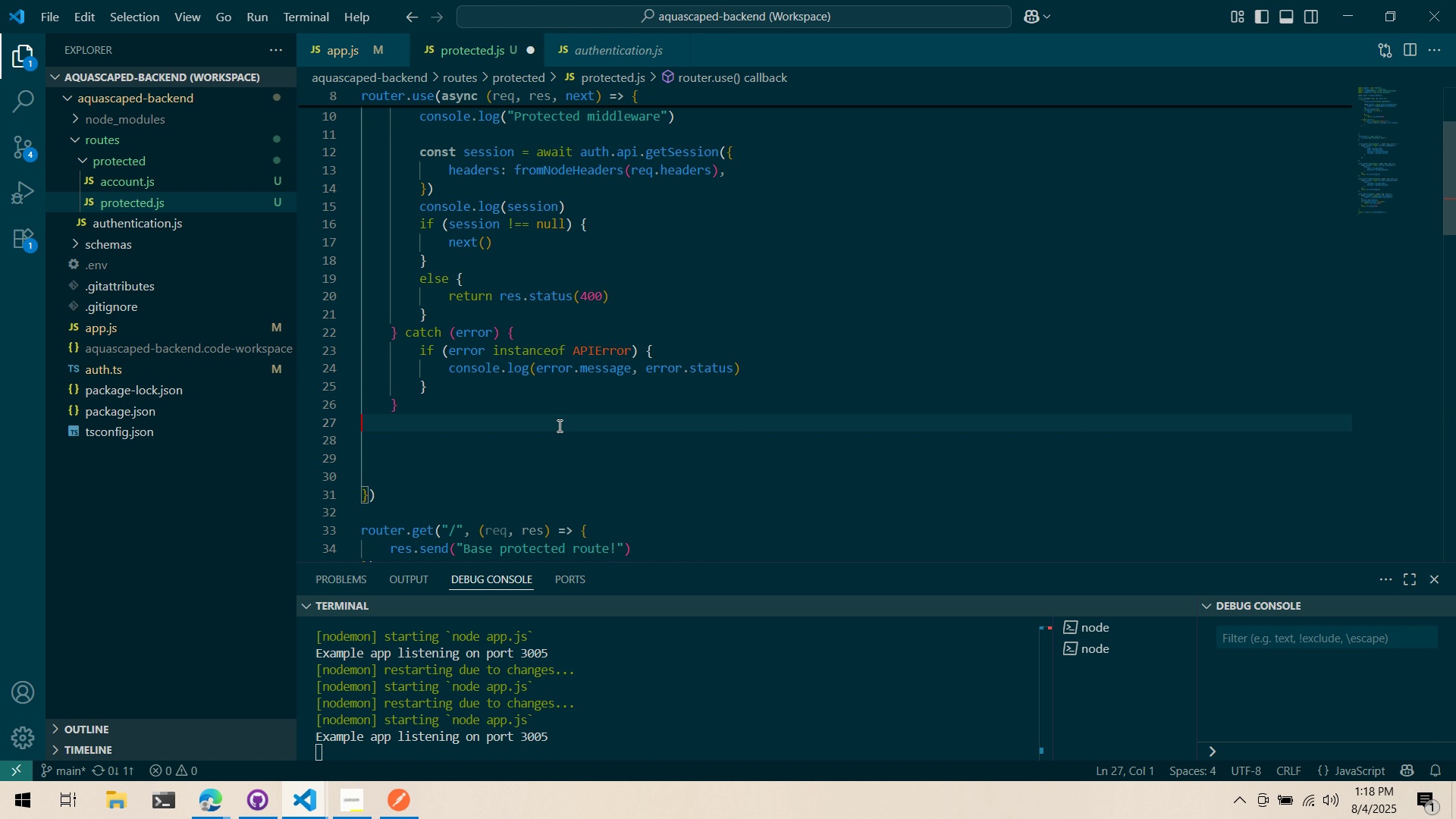 
key(Control+X)
 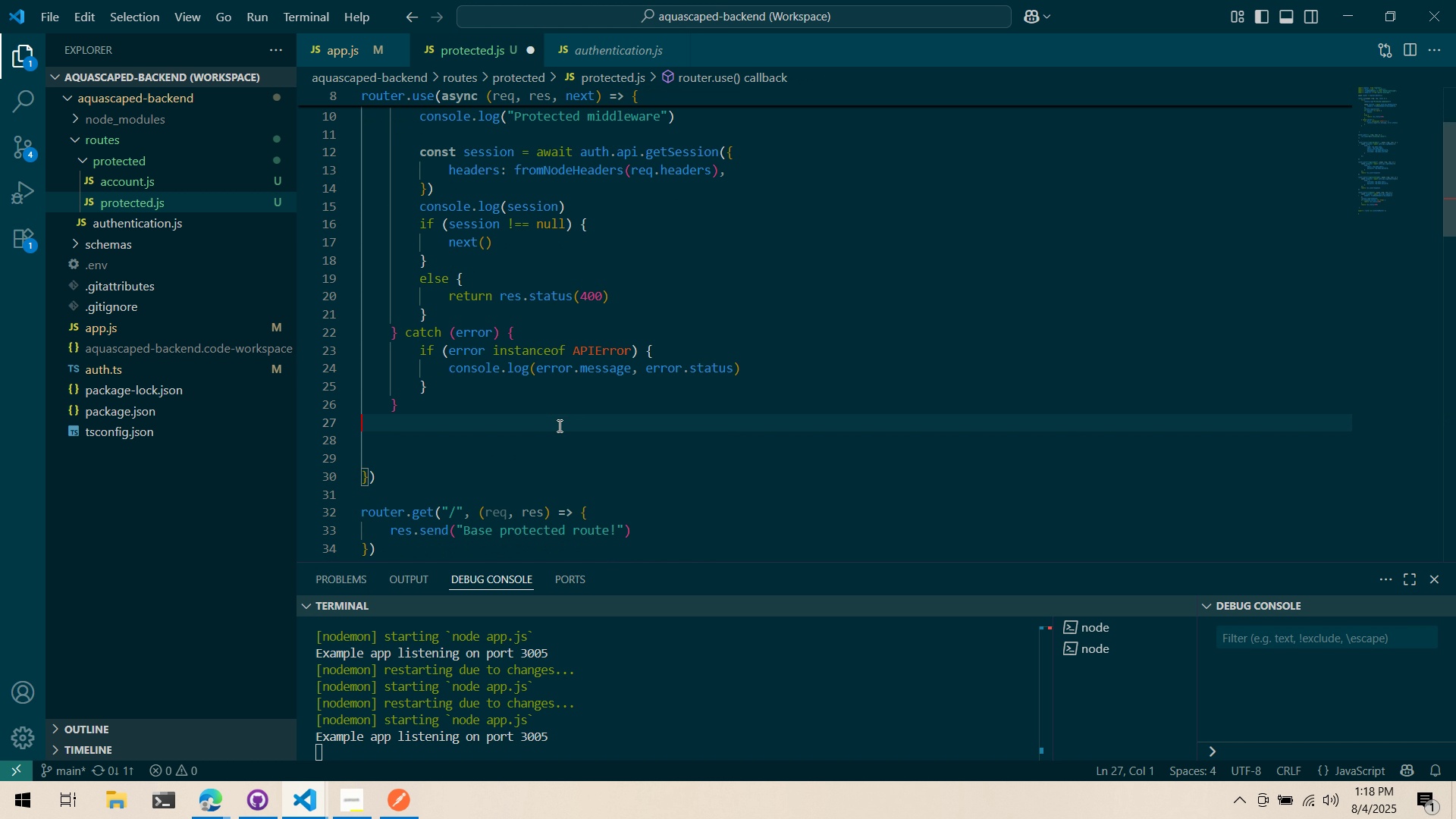 
key(Control+X)
 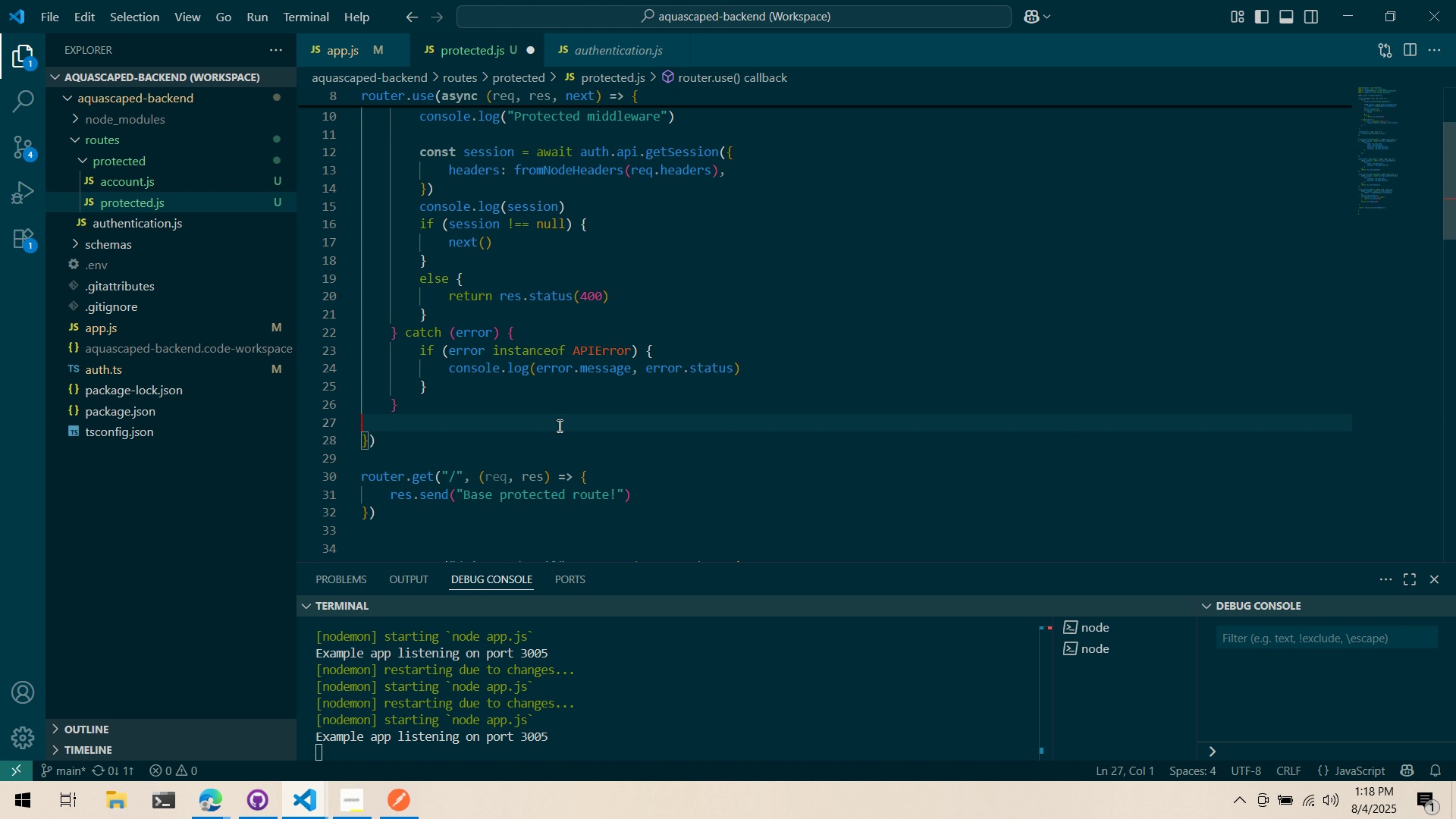 
key(Control+X)
 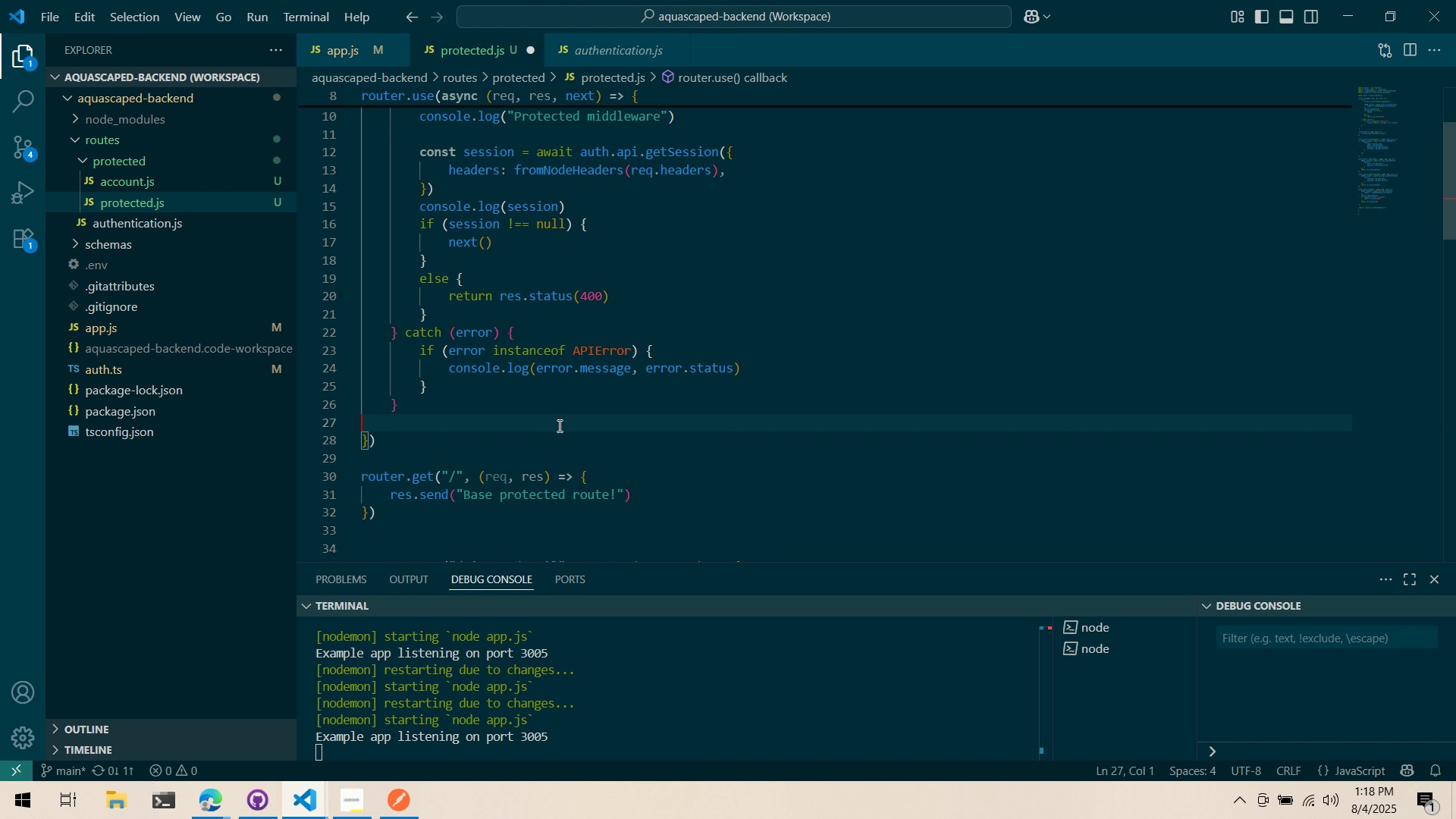 
key(Control+X)
 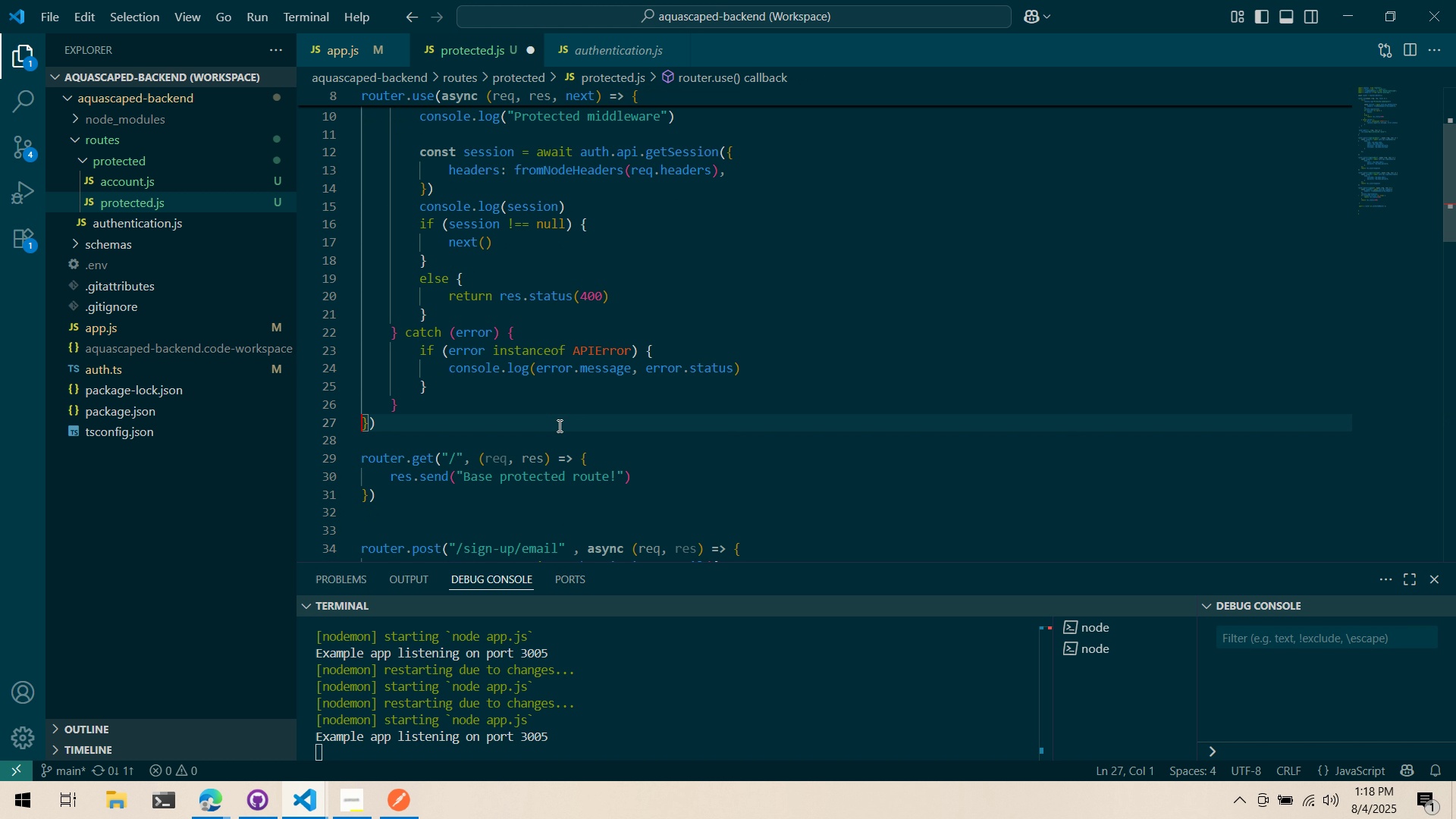 
key(Control+ControlLeft)
 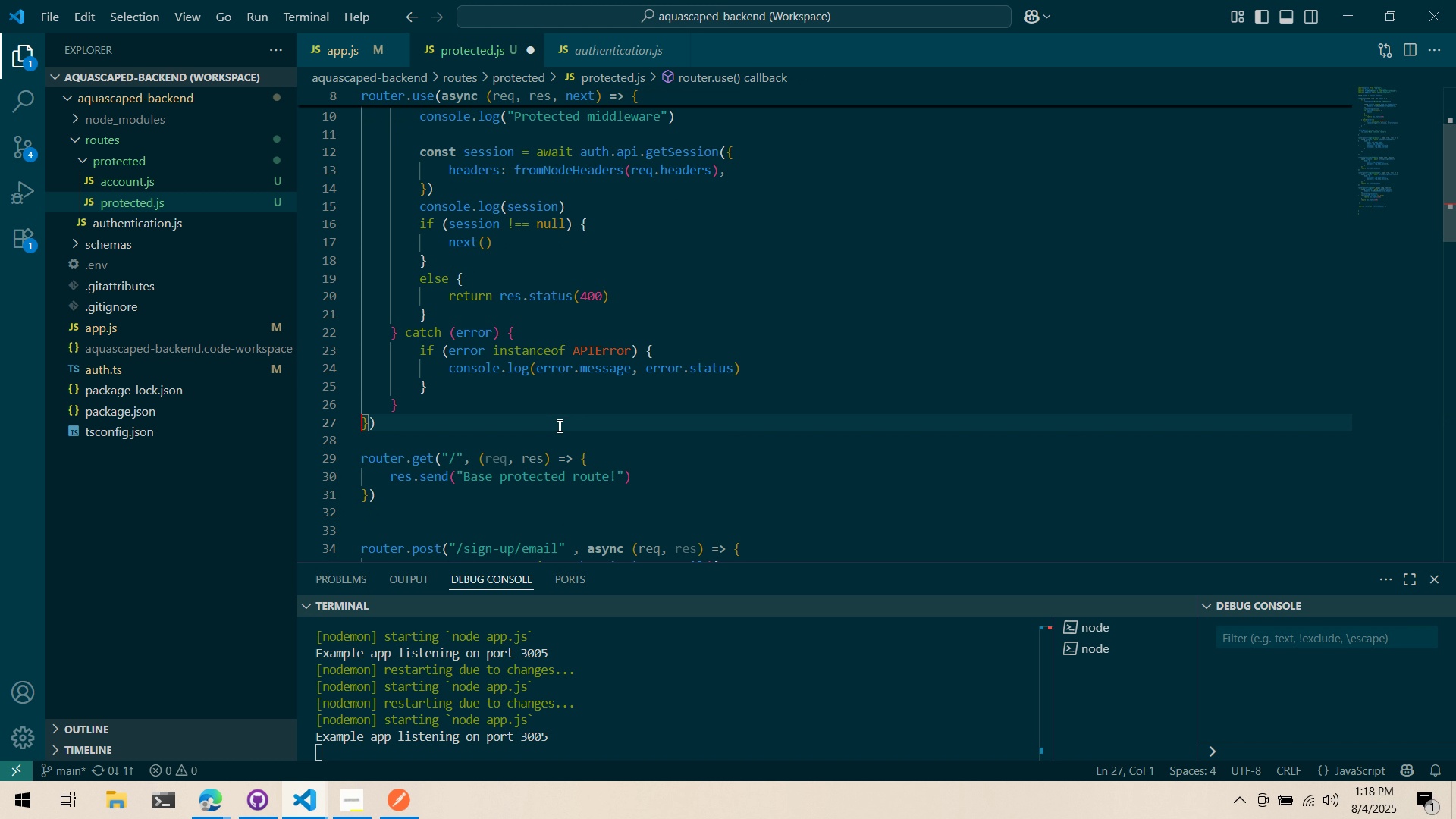 
key(Alt+AltLeft)
 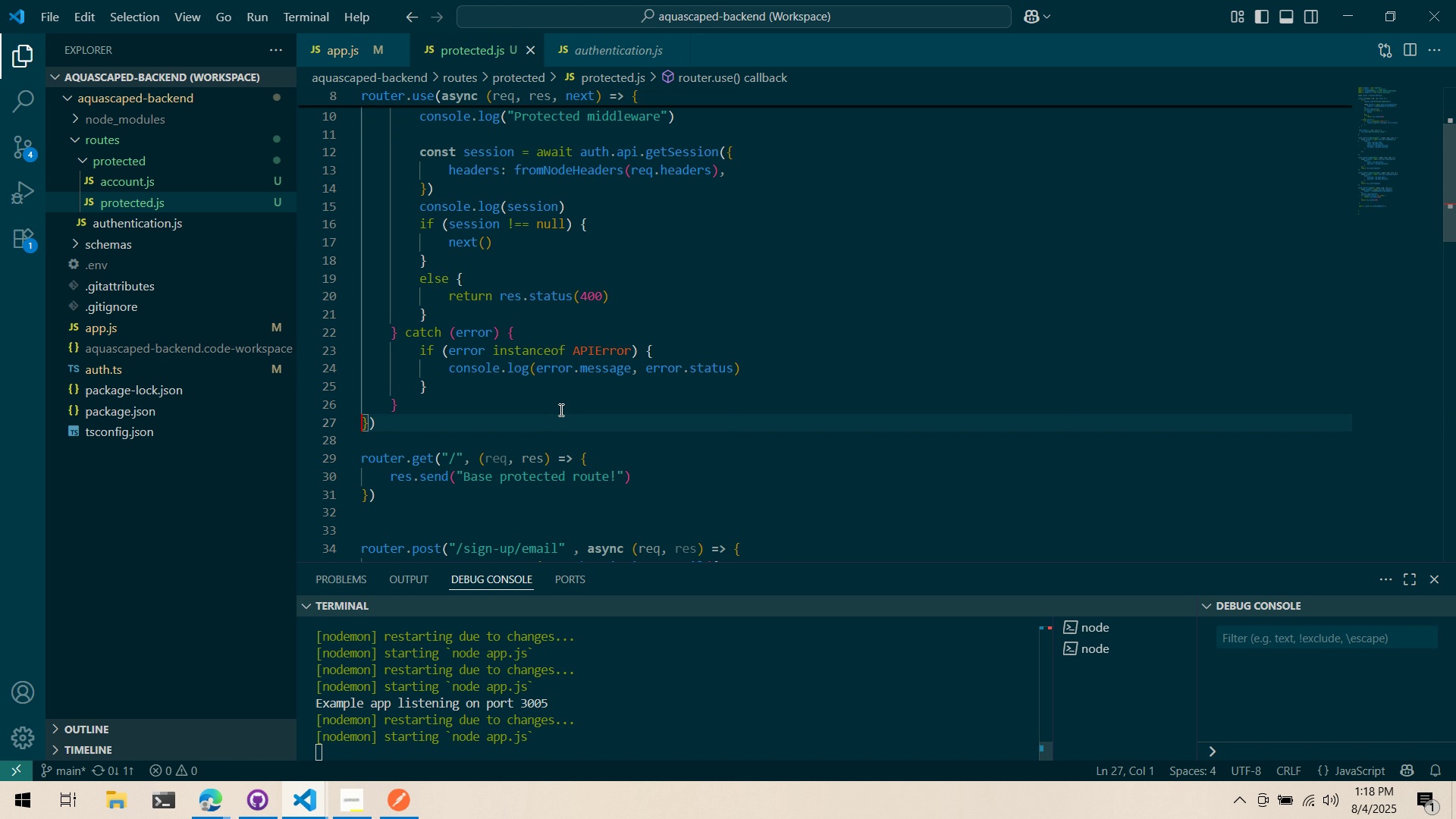 
key(Alt+Tab)
 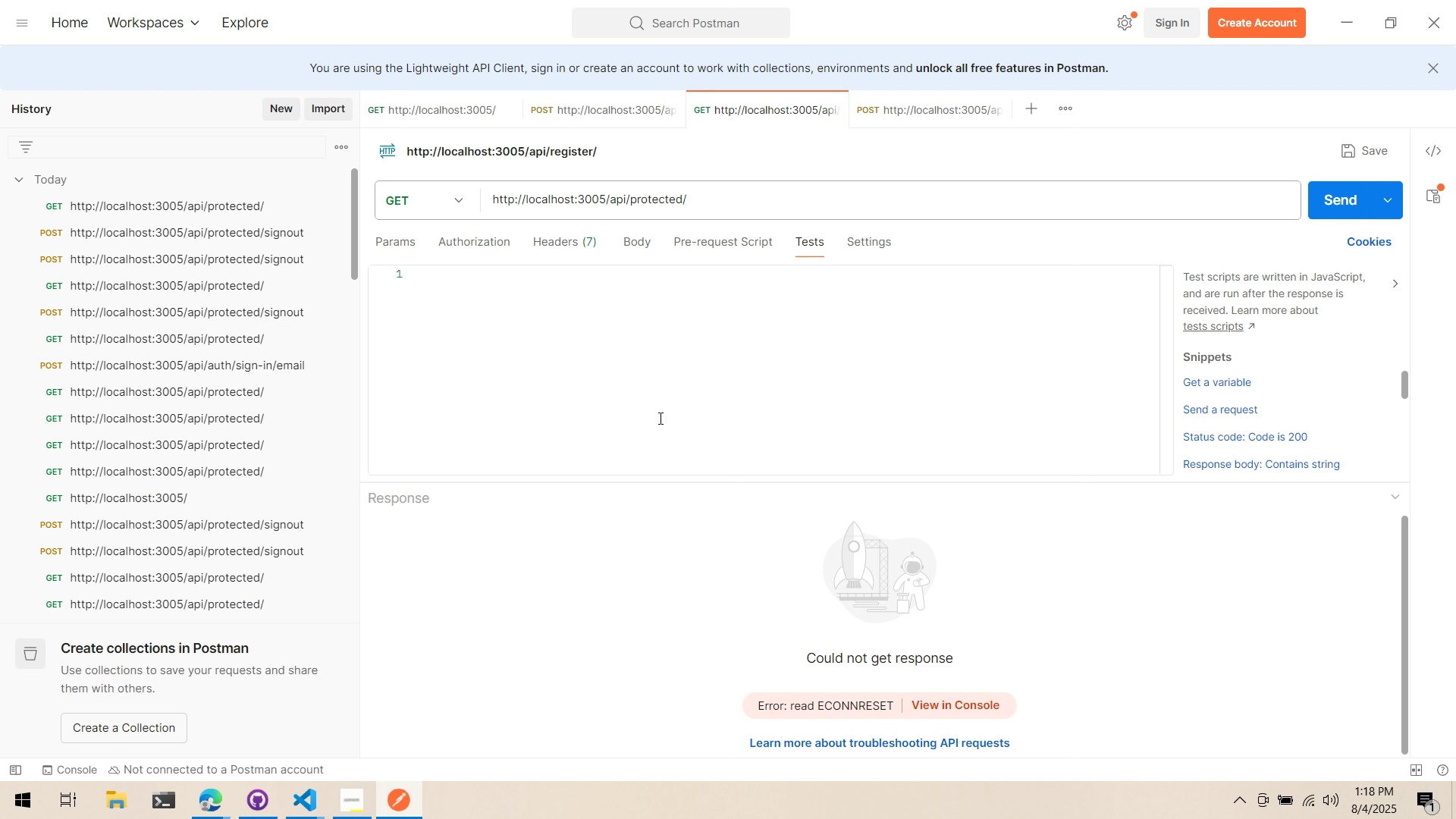 
key(Alt+AltLeft)
 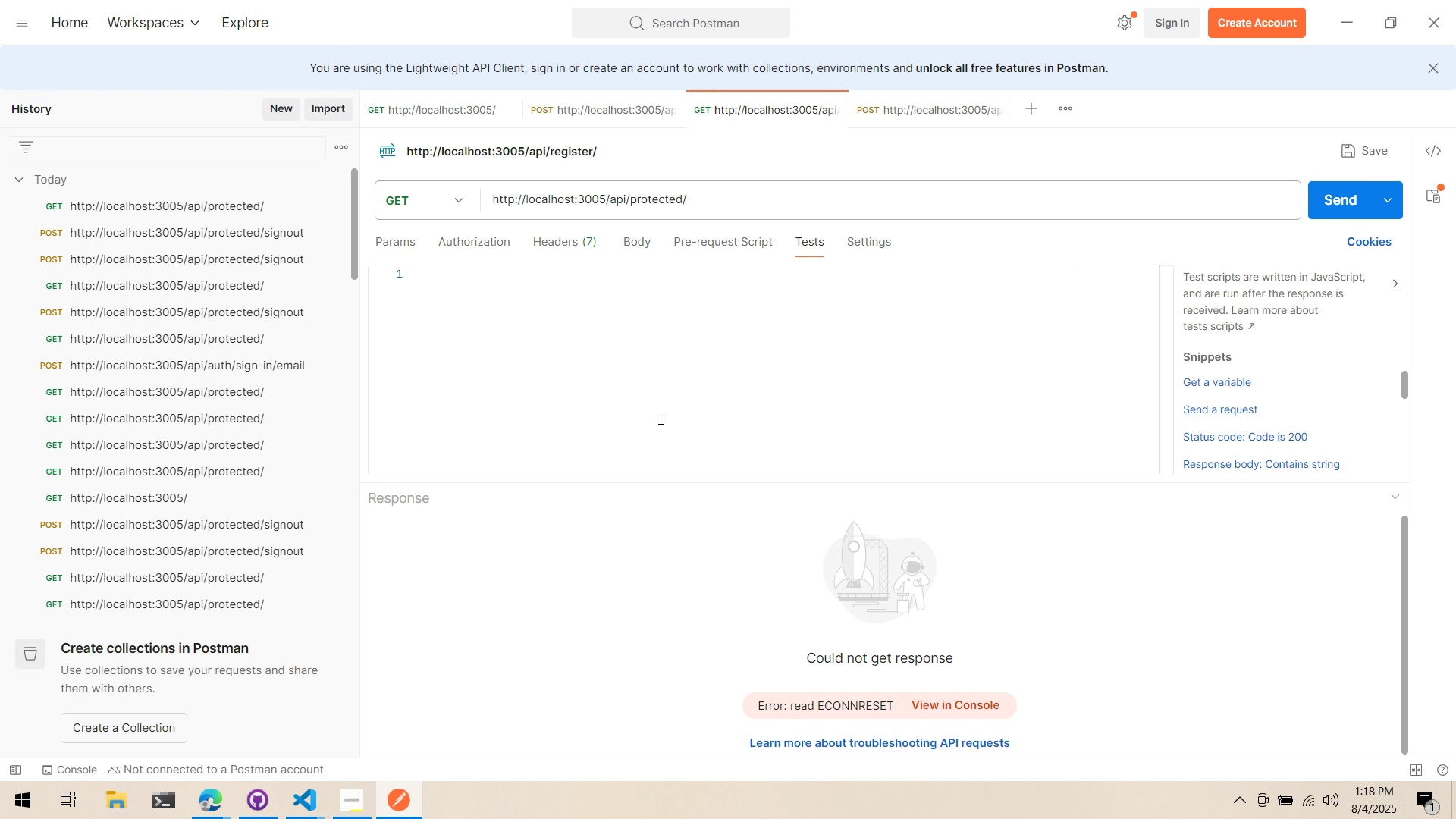 
key(Alt+Tab)
 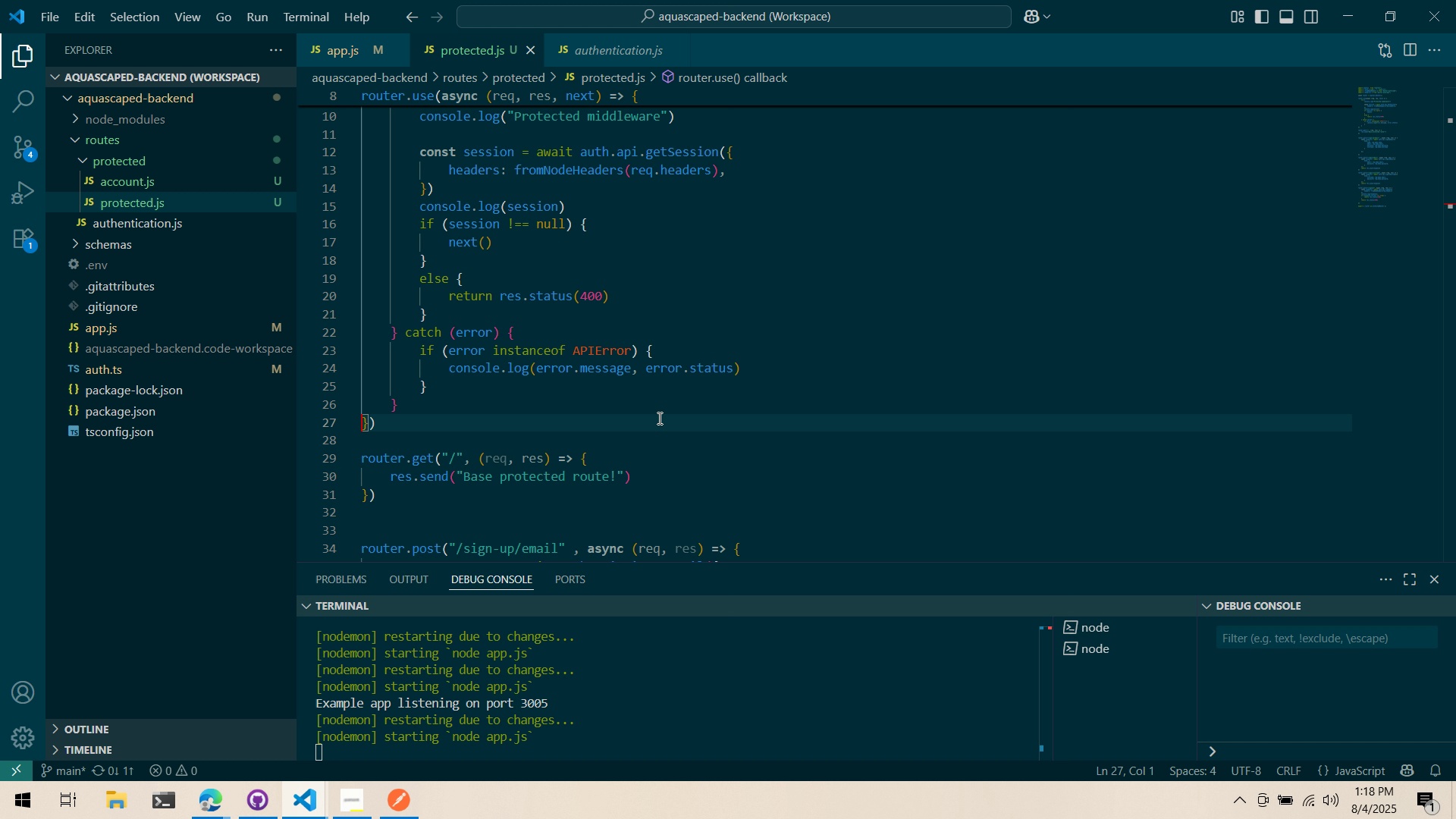 
key(Control+ControlLeft)
 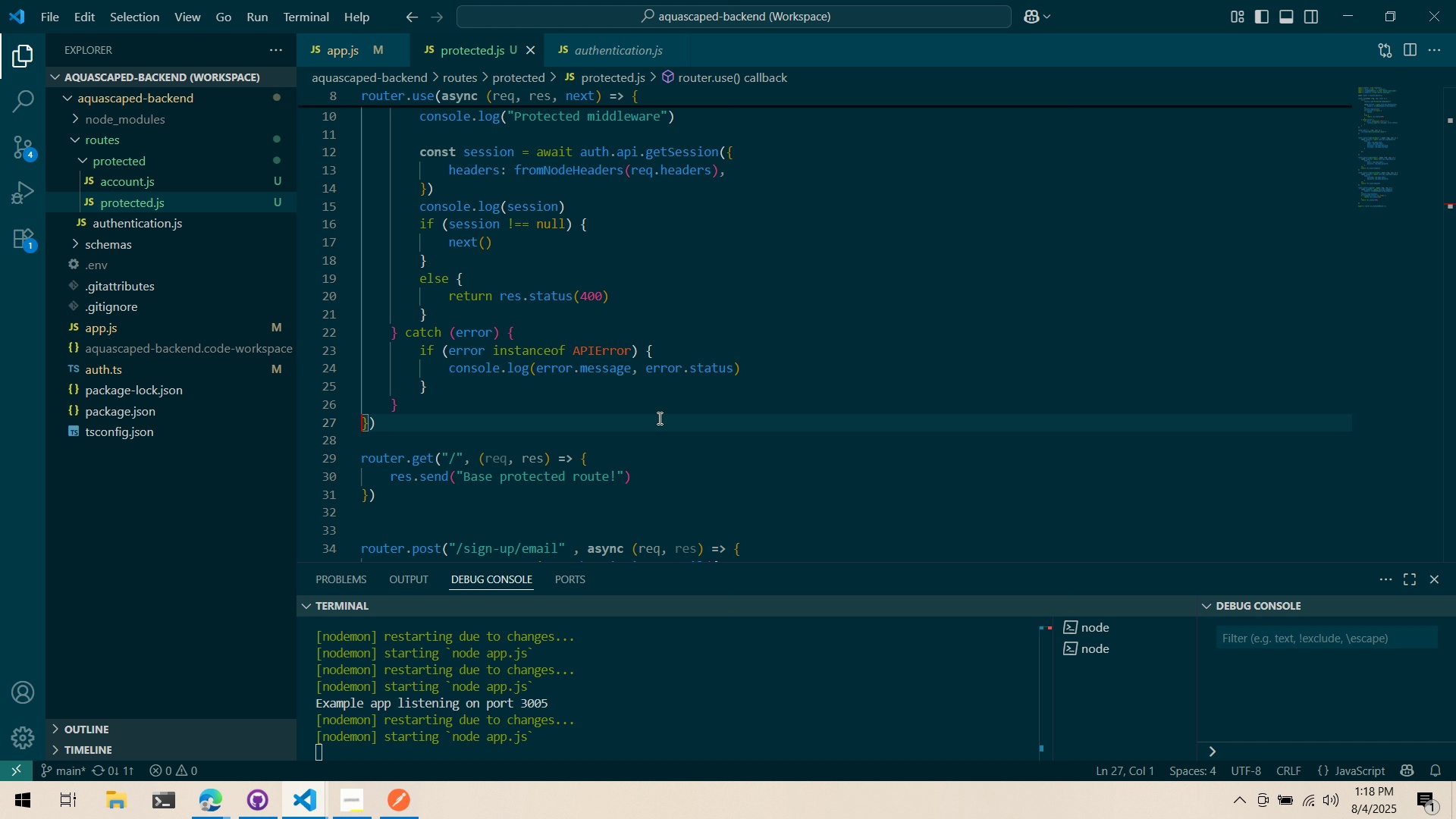 
key(Control+ControlLeft)
 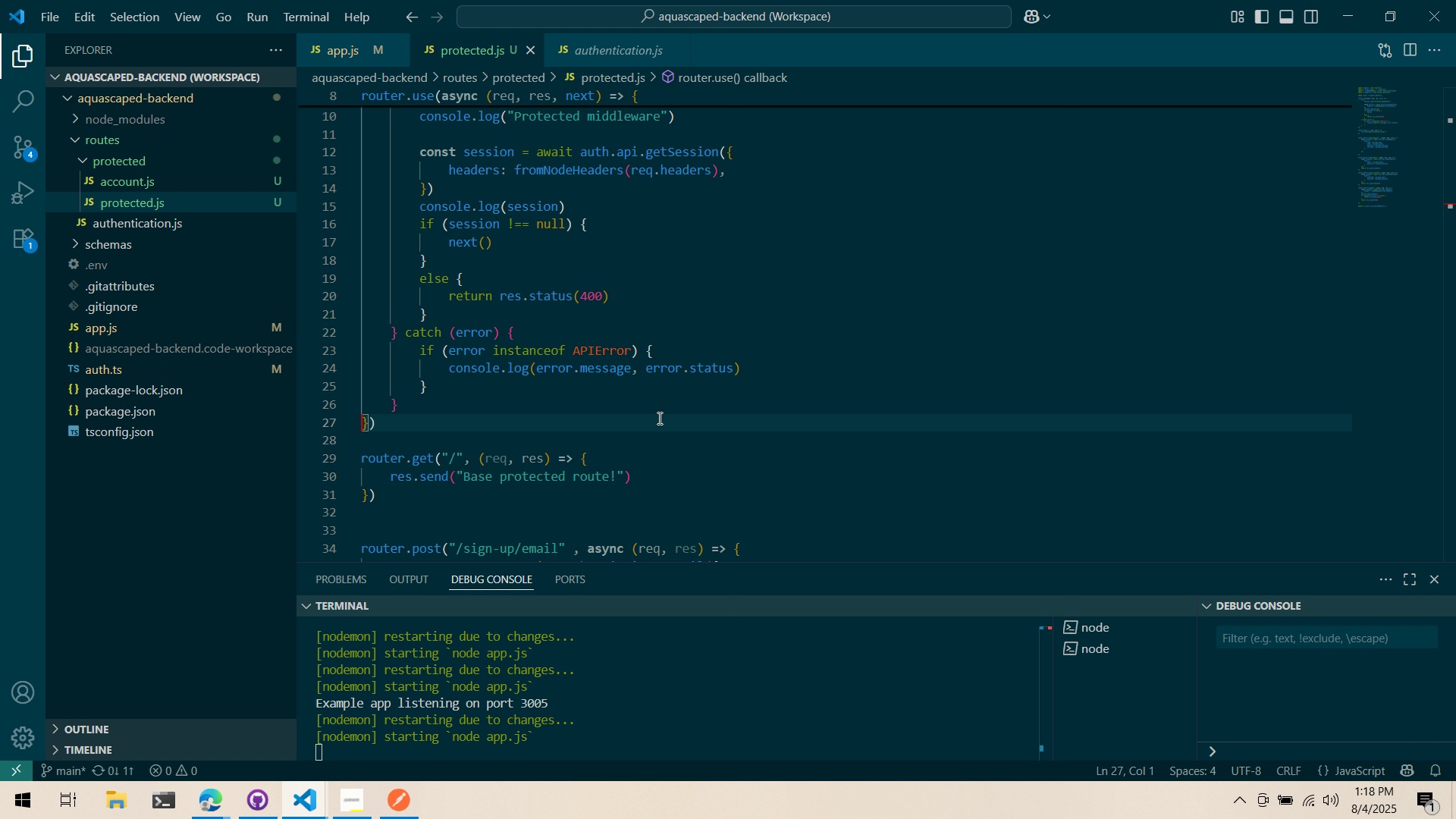 
key(Control+C)
 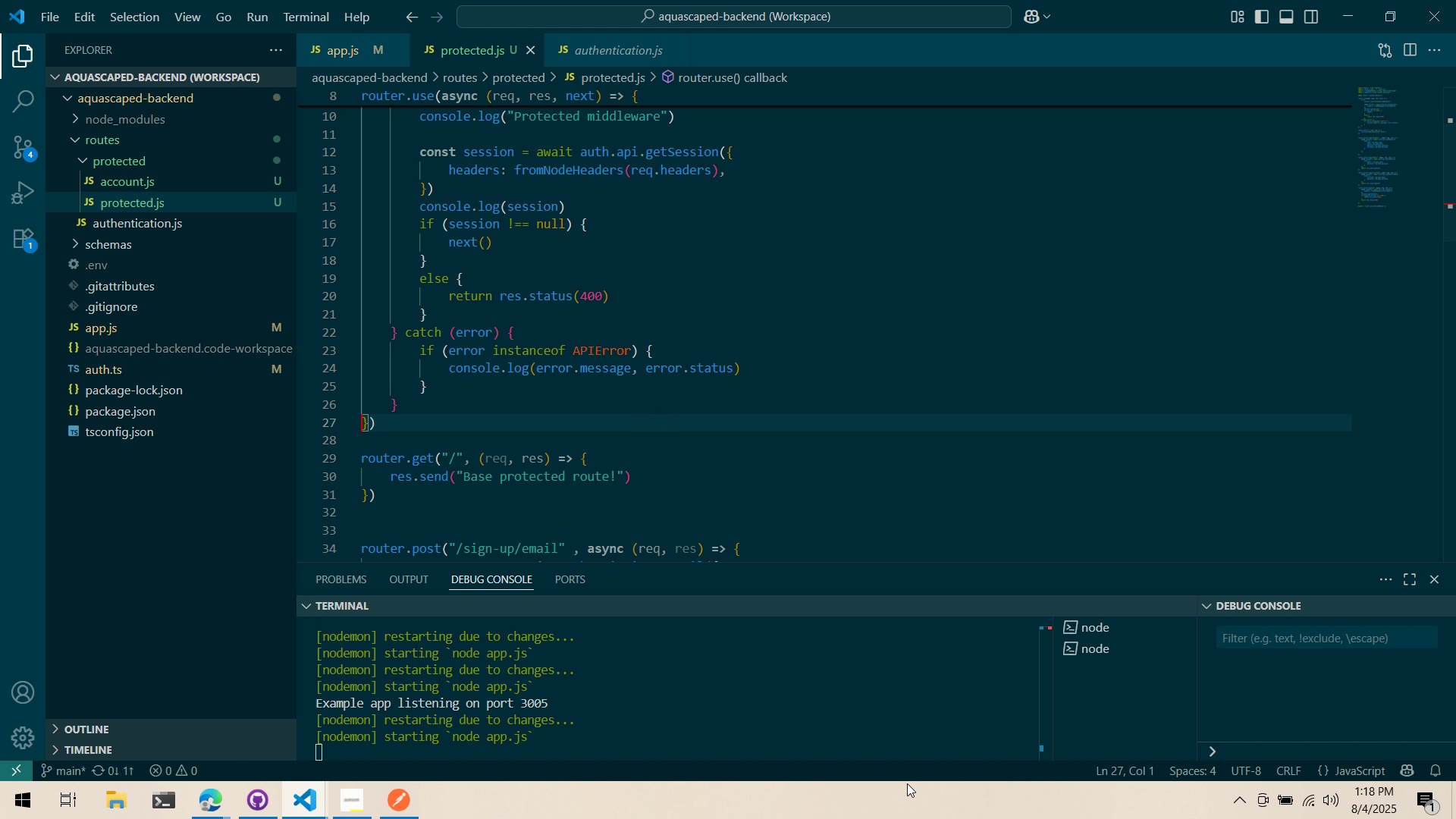 
double_click([859, 717])
 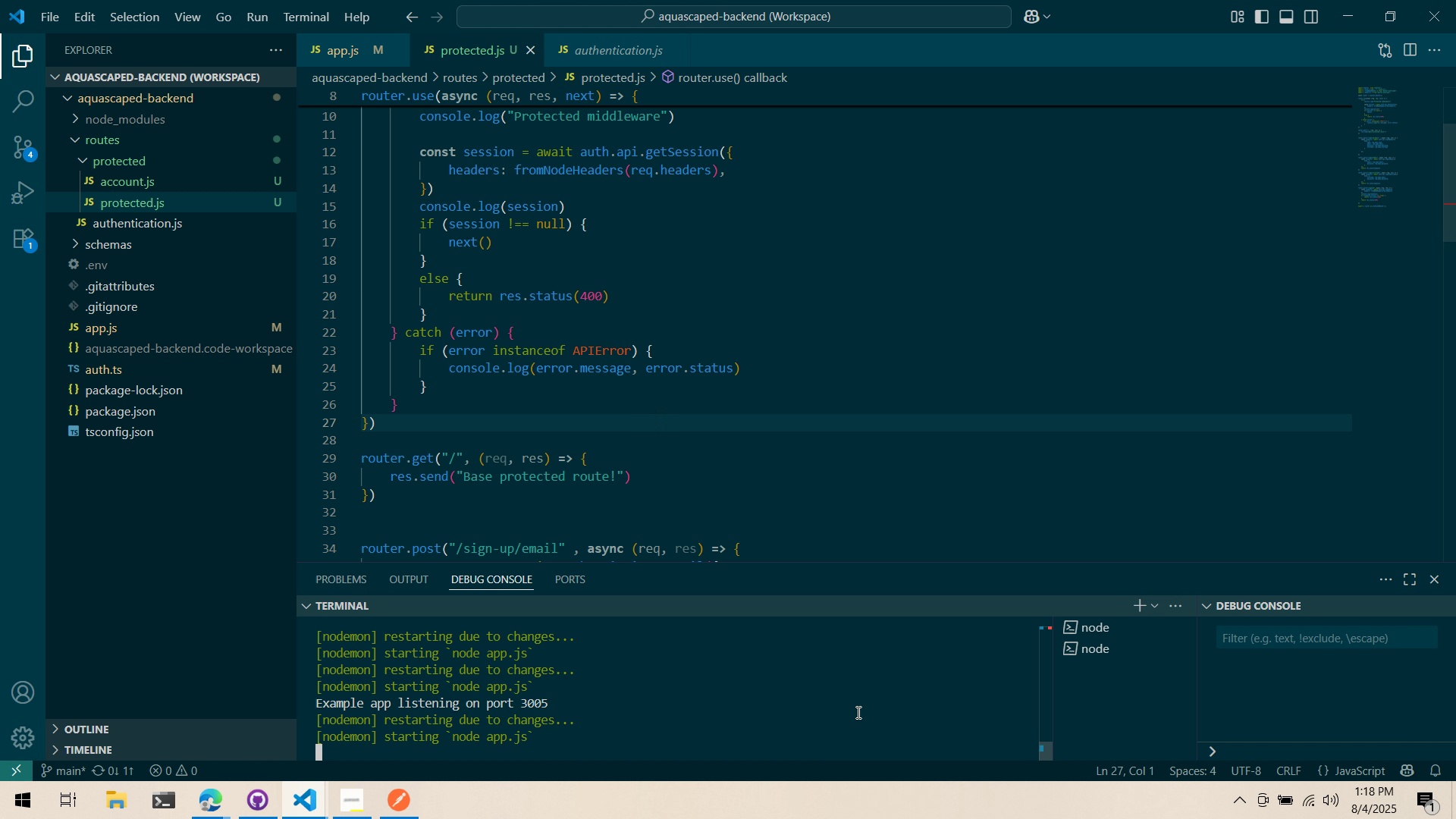 
key(Control+ControlLeft)
 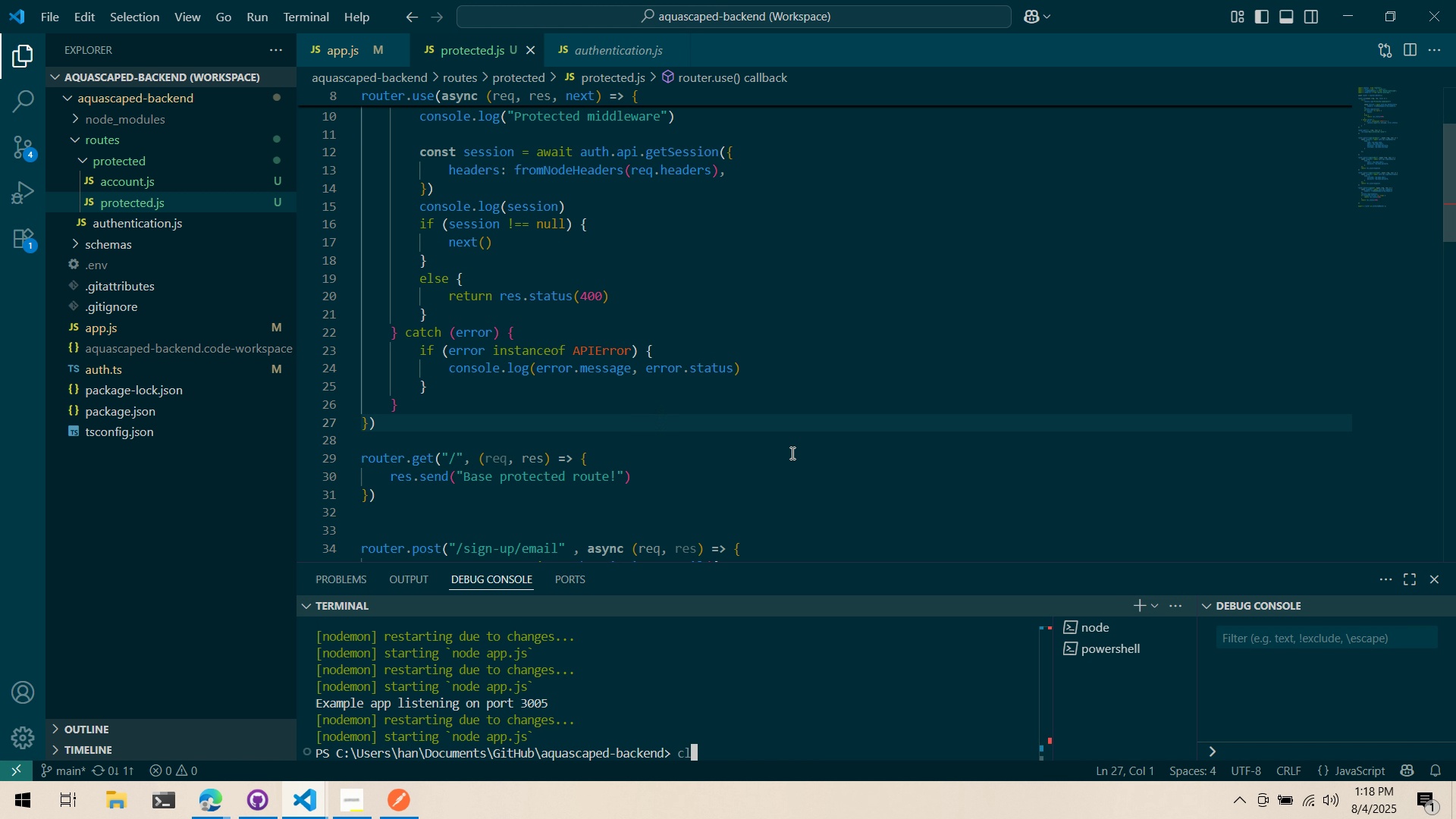 
key(Control+C)
 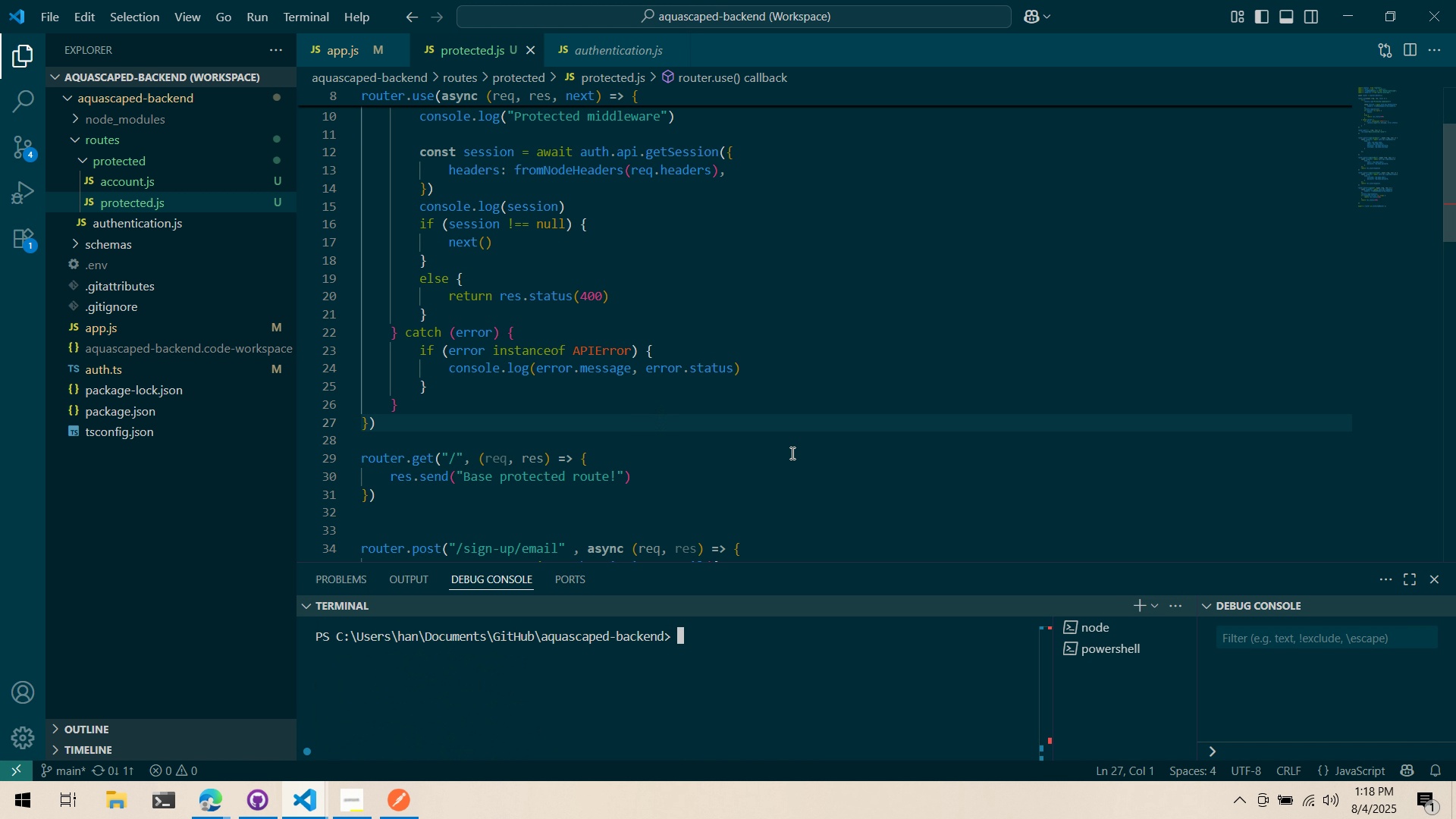 
type(clear)
 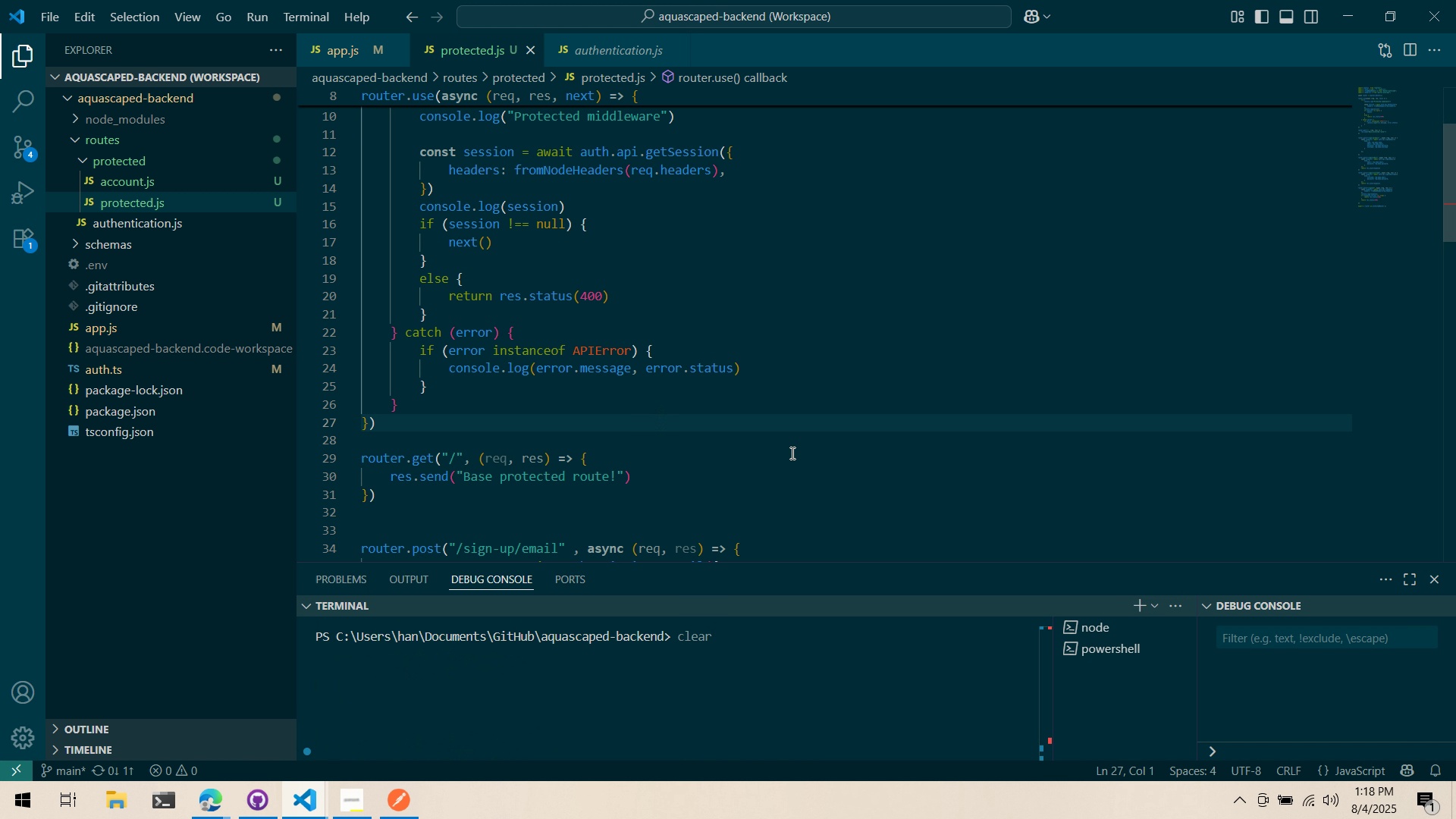 
key(Enter)
 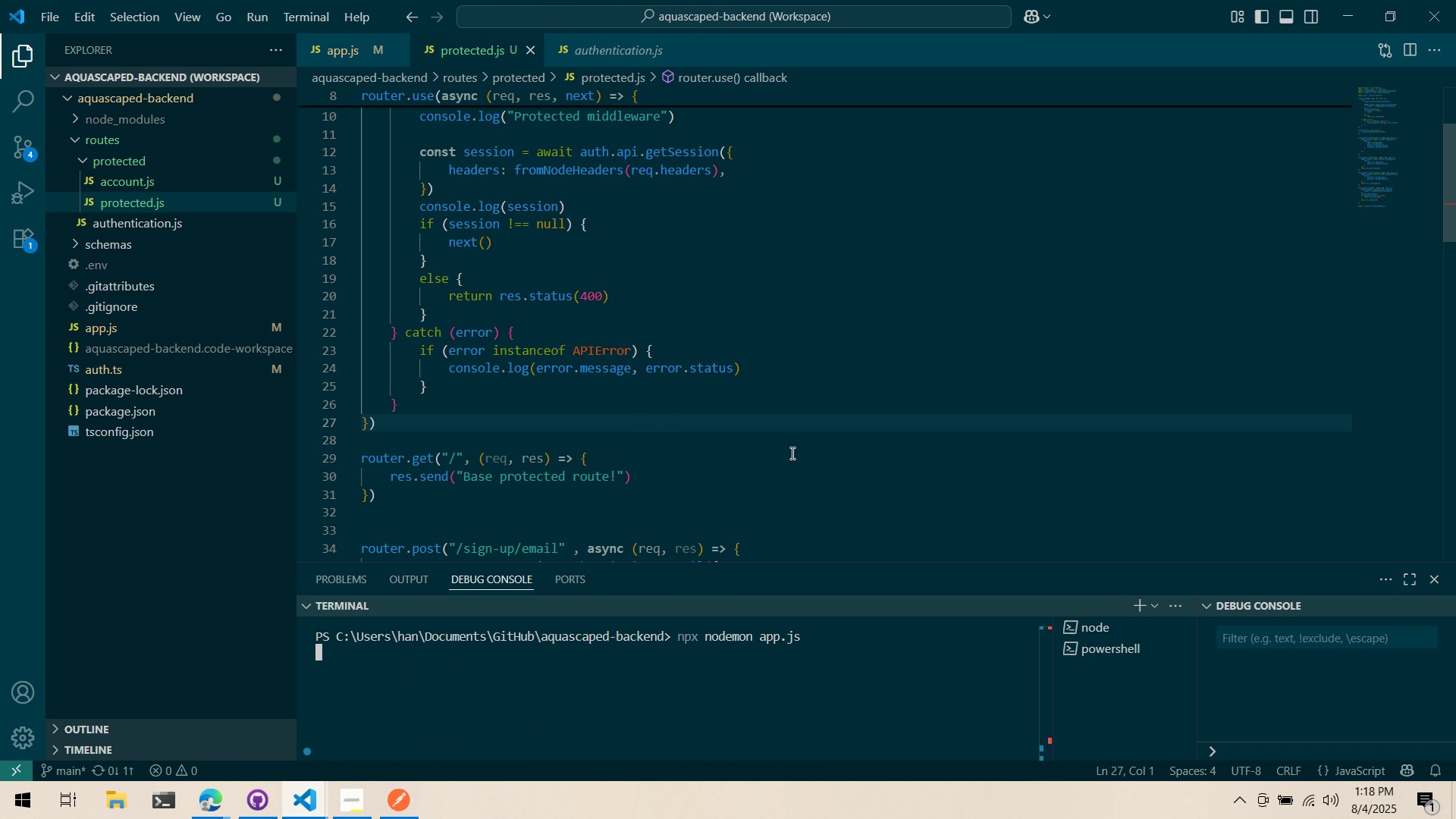 
key(ArrowUp)
 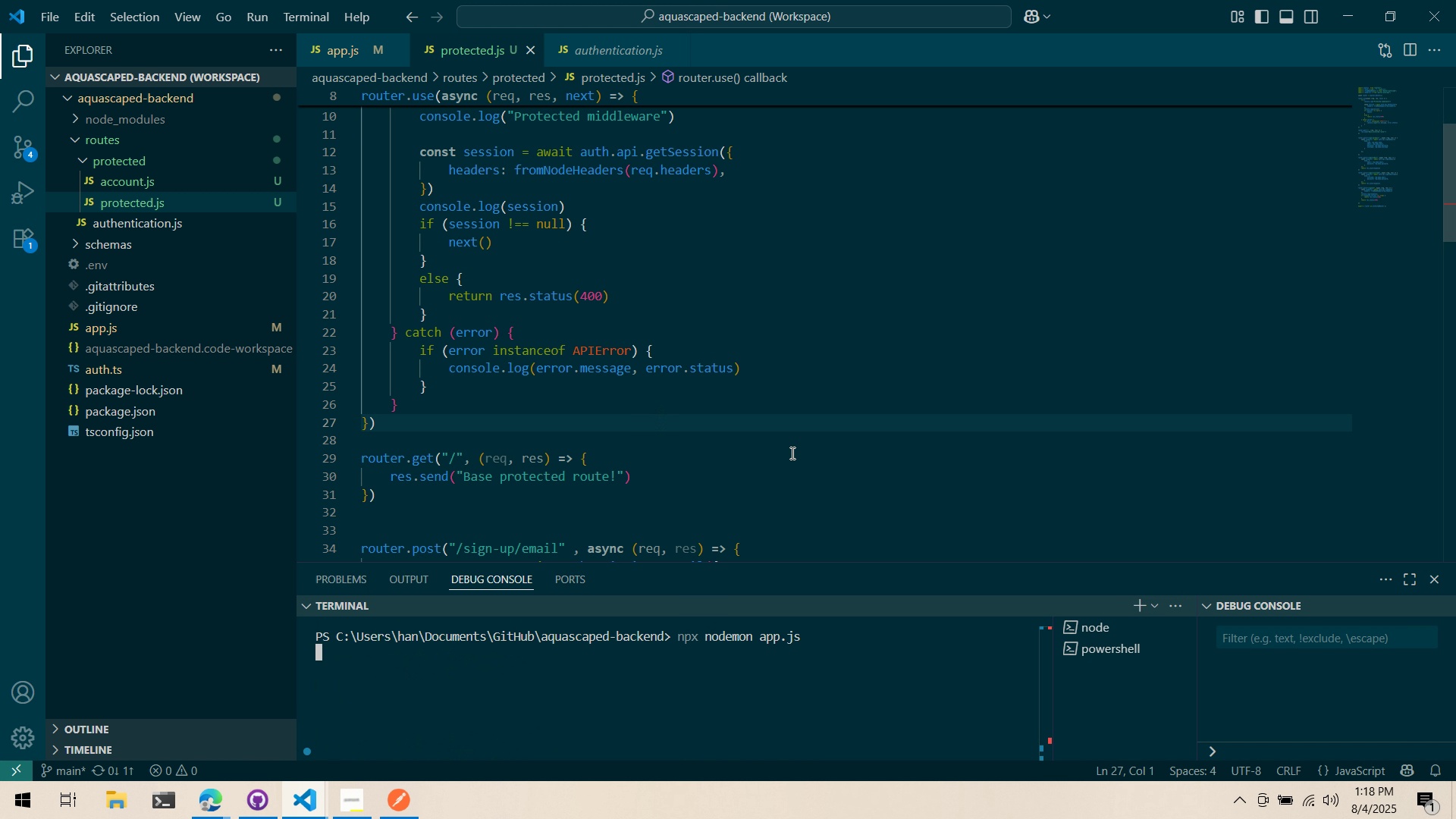 
key(ArrowUp)
 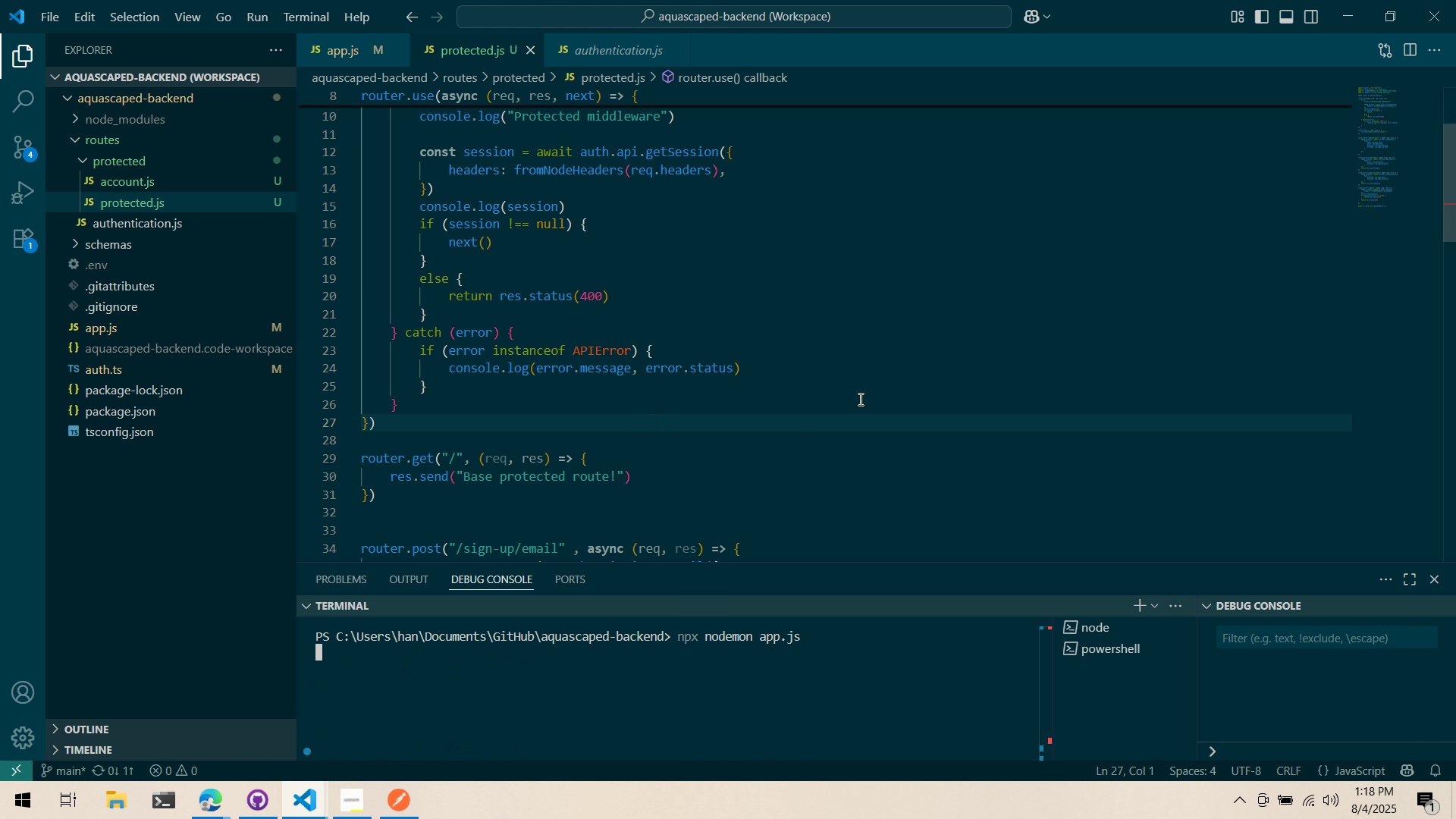 
key(Enter)
 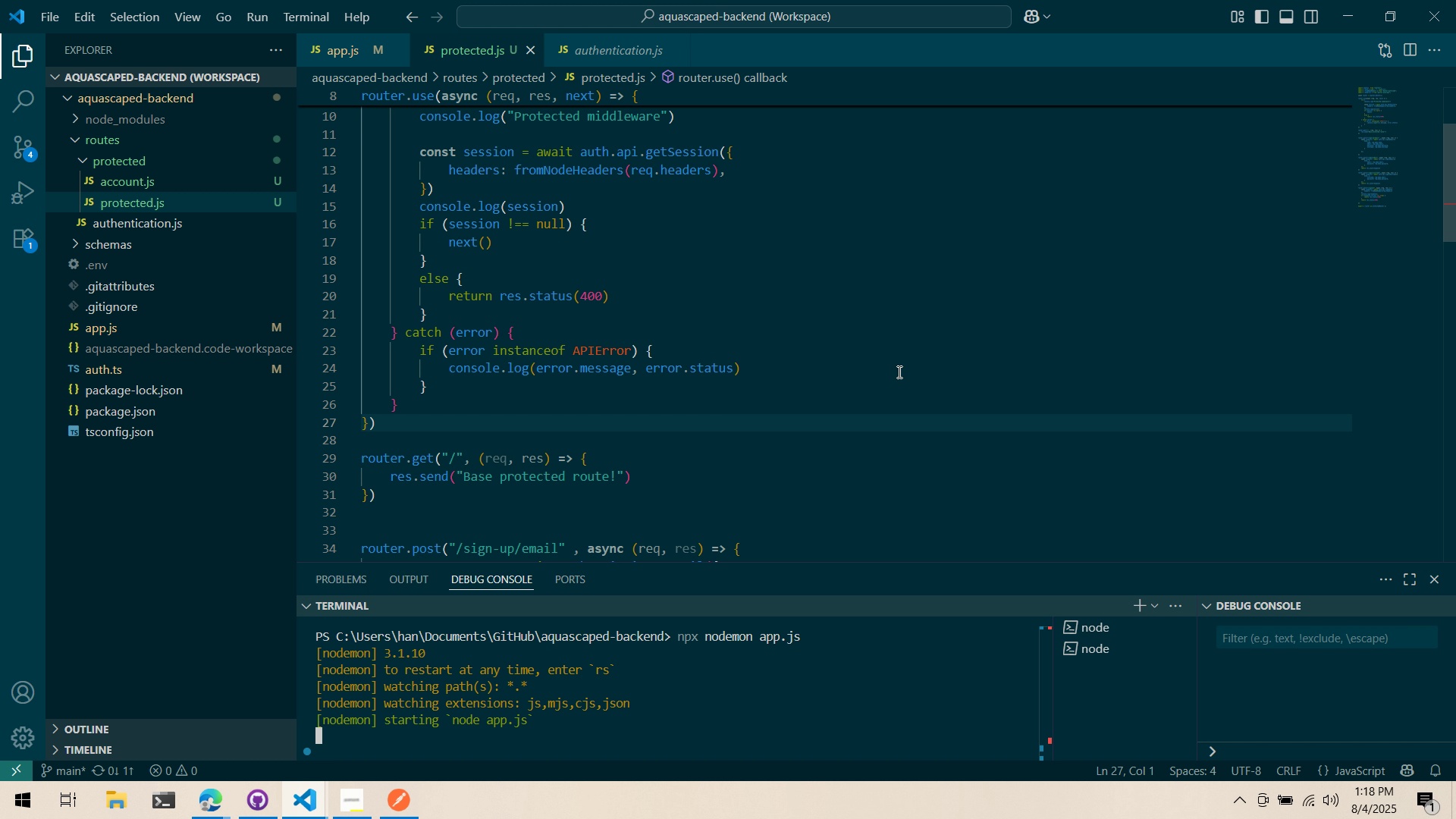 
wait(6.54)
 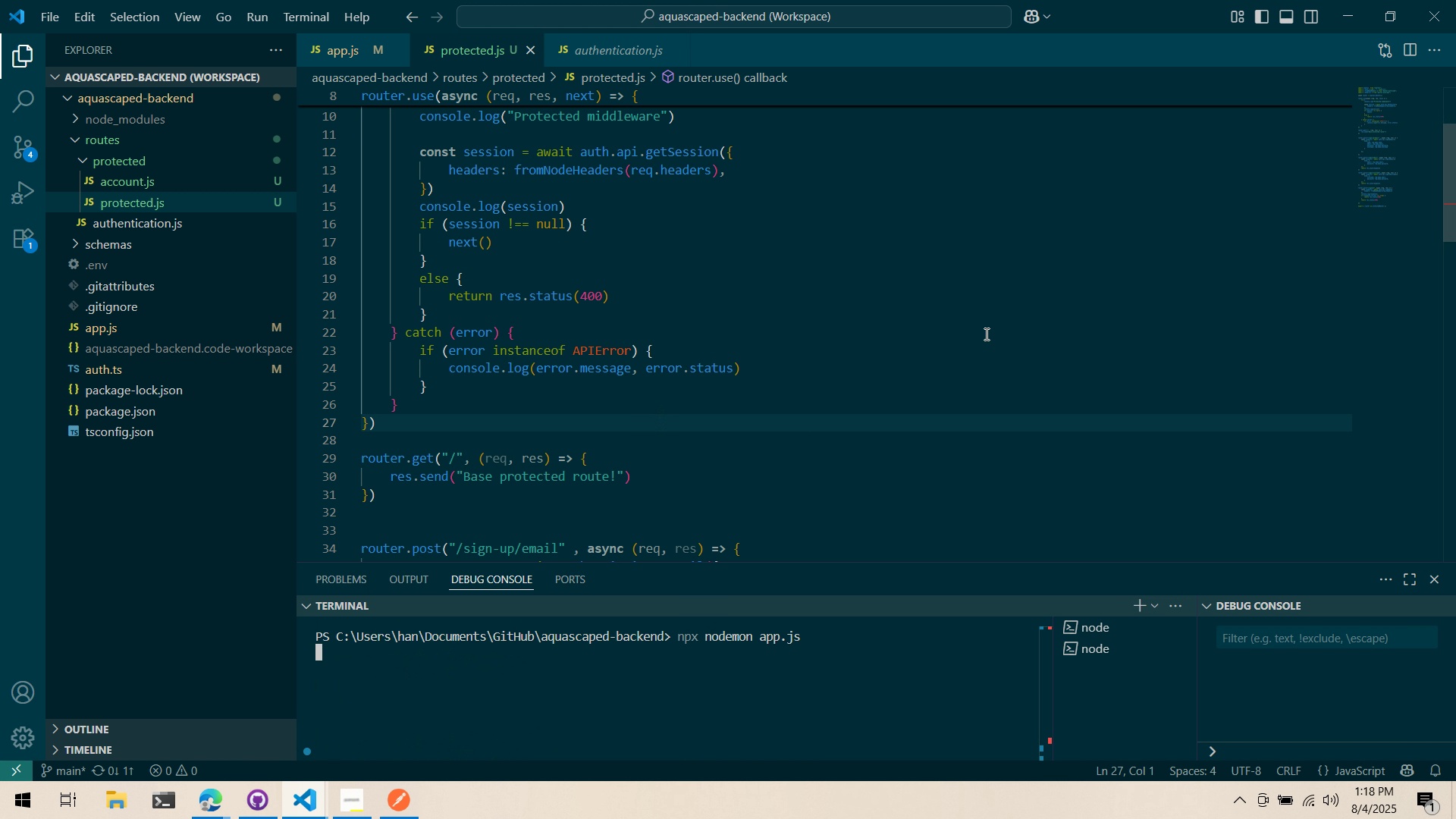 
key(Alt+AltLeft)
 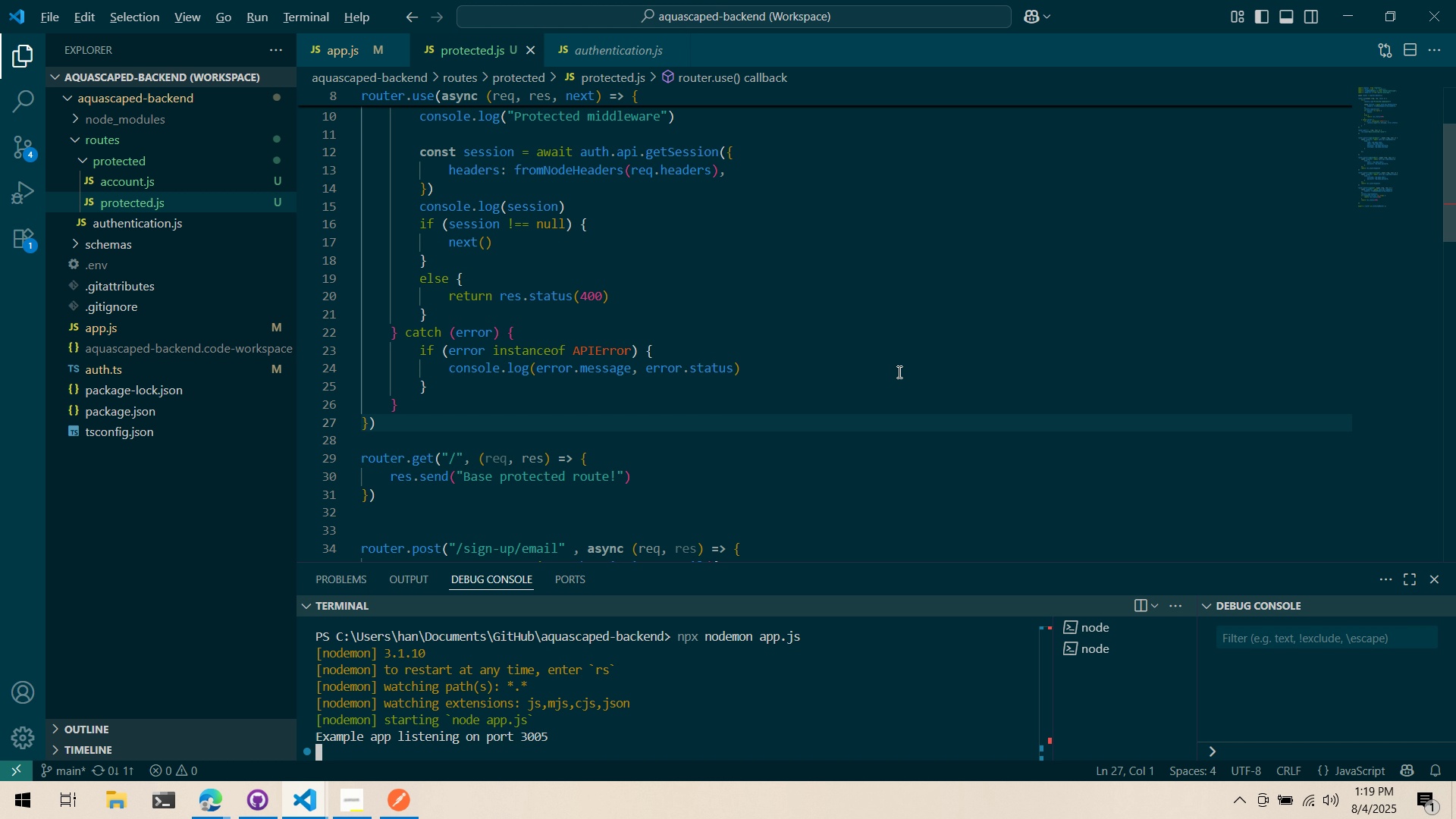 
key(Alt+Tab)
 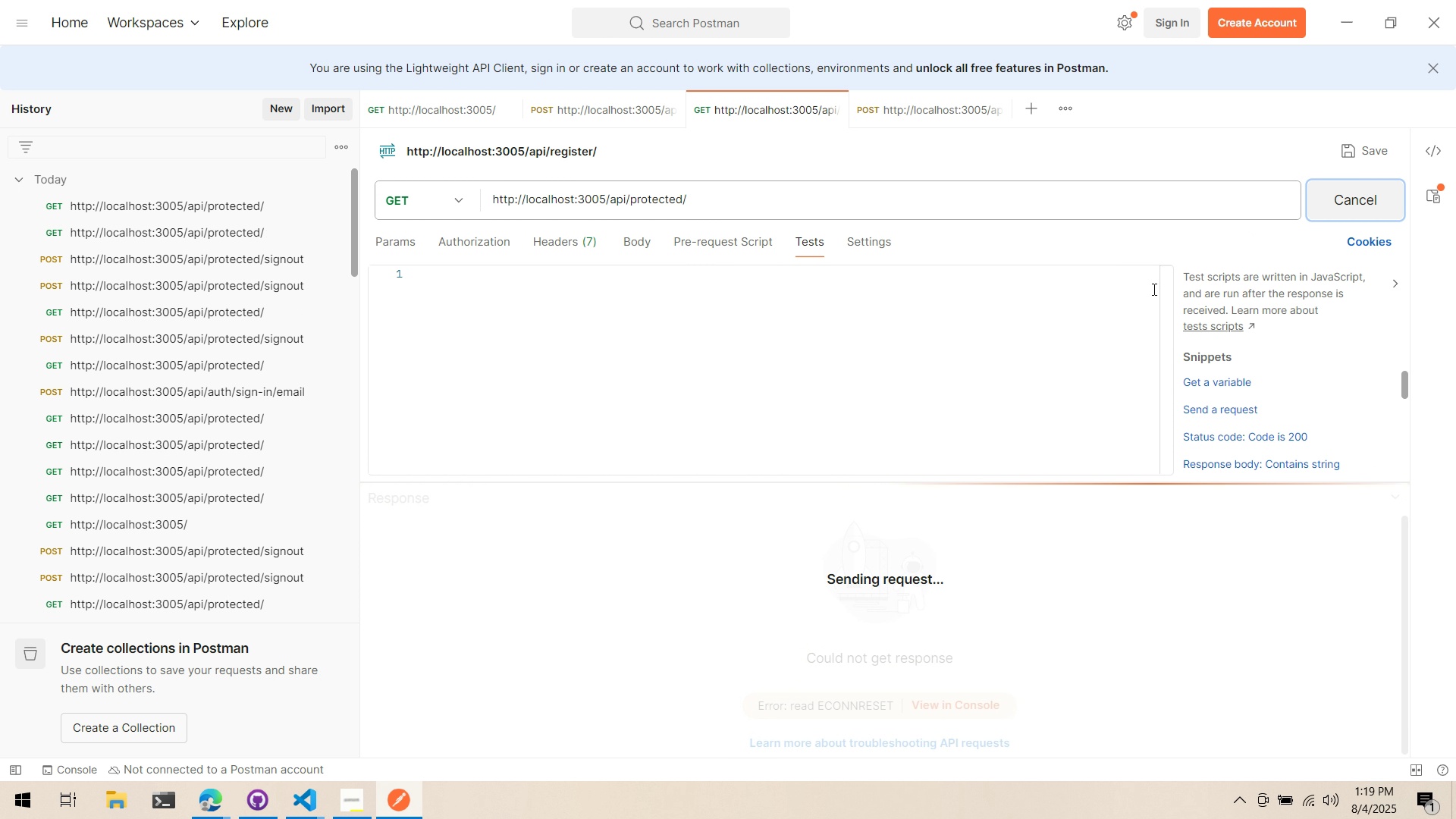 
key(Alt+AltLeft)
 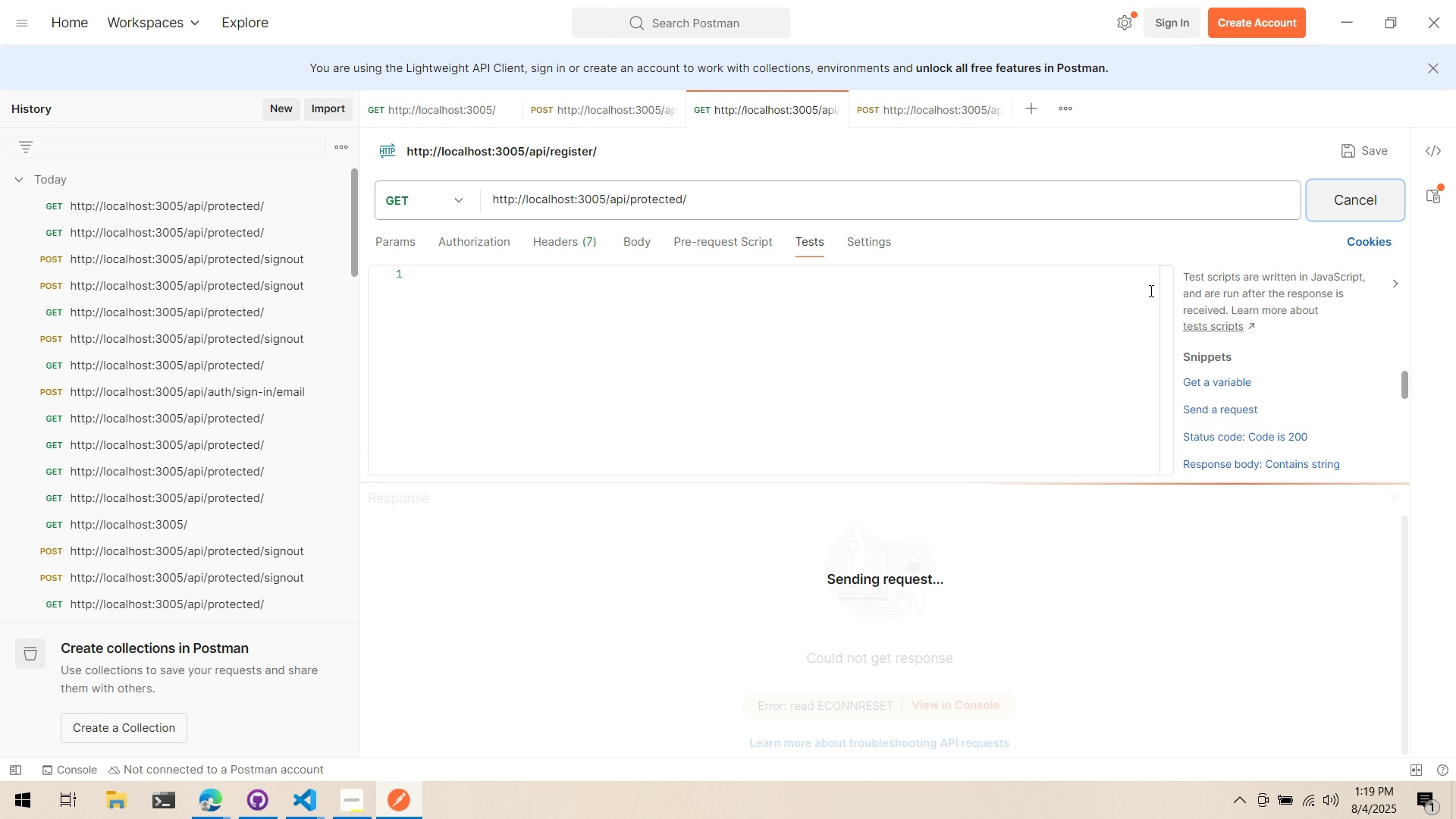 
key(Alt+Tab)
 